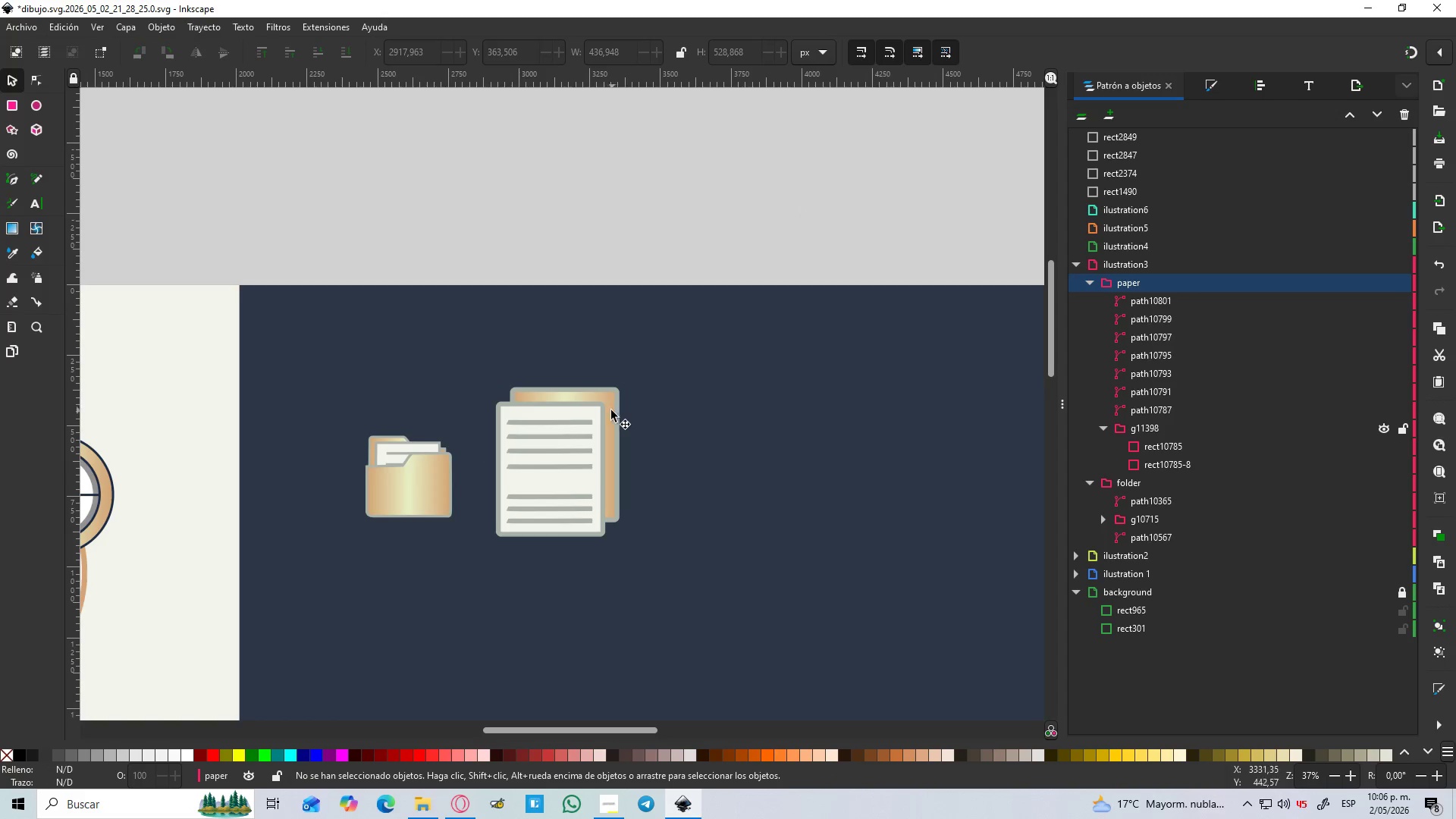 
left_click([604, 411])
 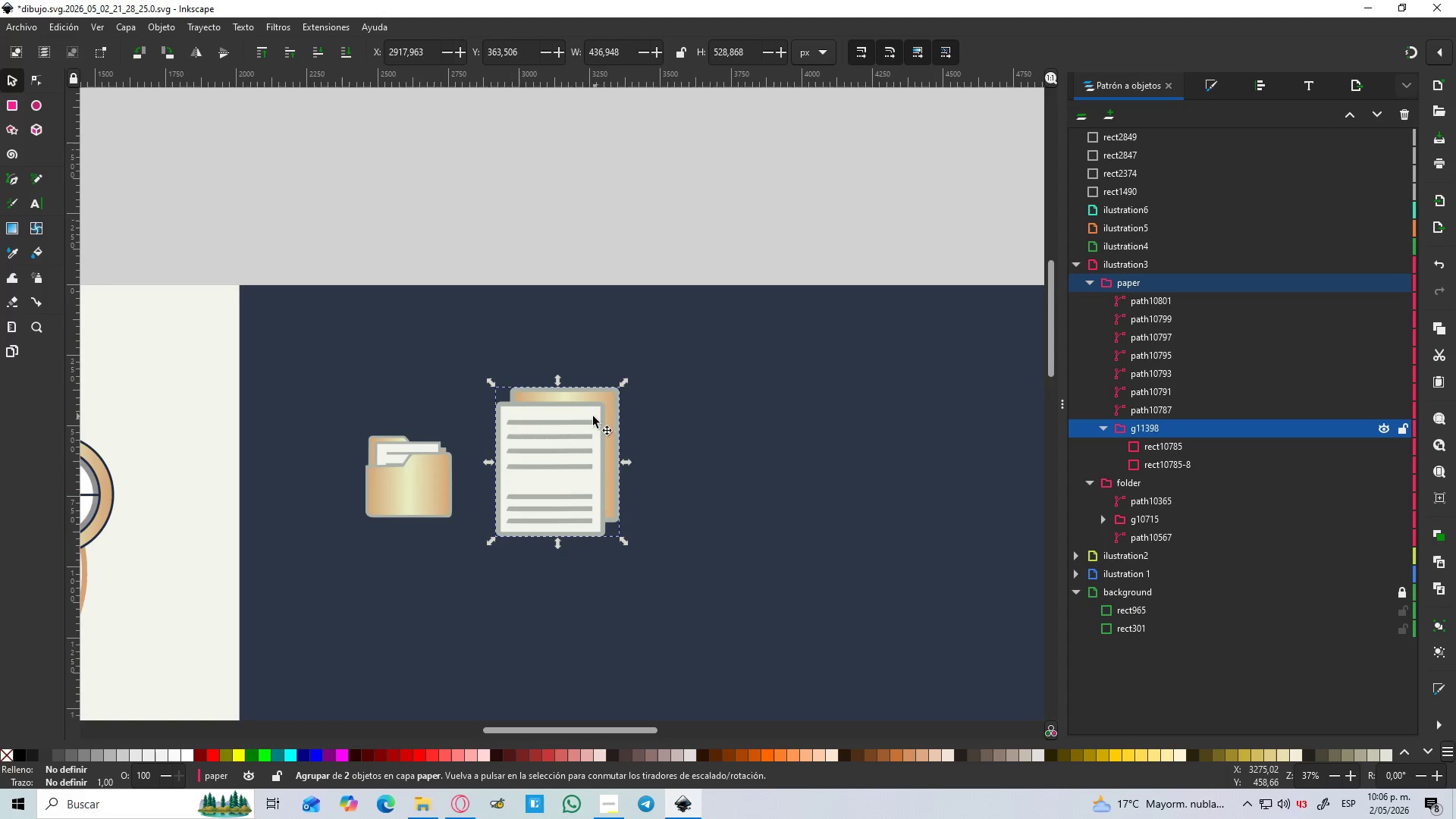 
left_click([590, 418])
 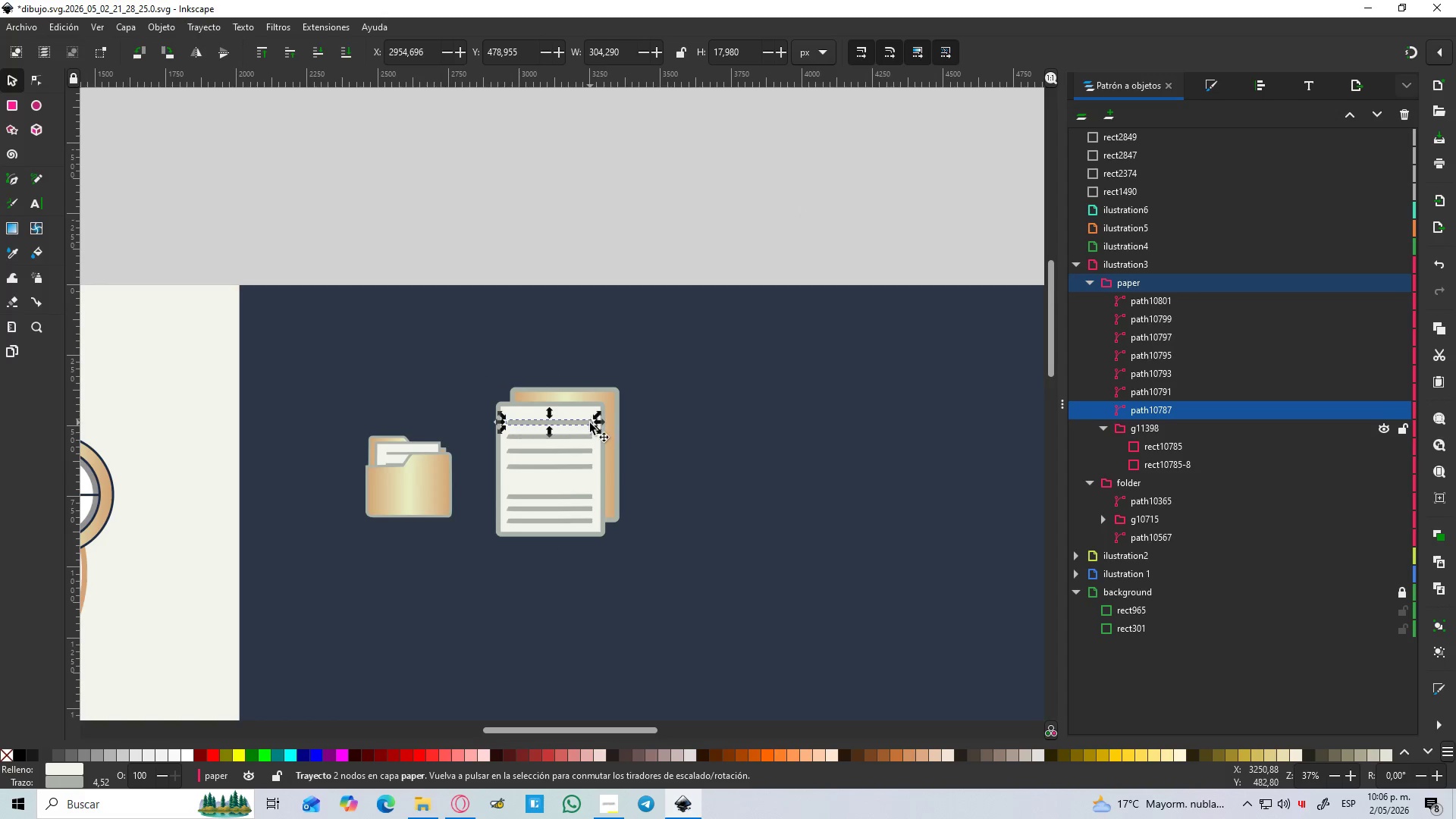 
hold_key(key=ControlLeft, duration=1.22)
 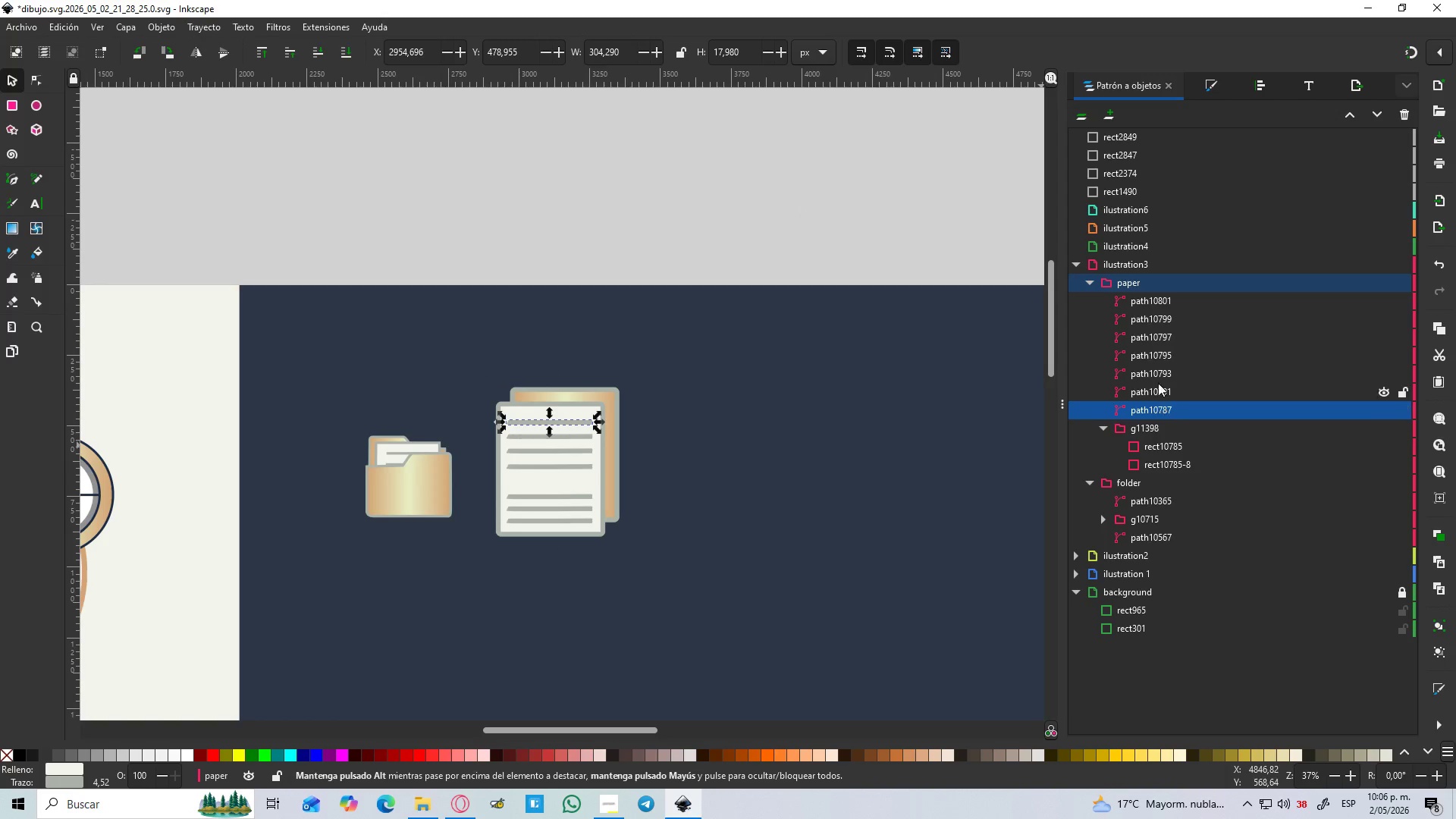 
hold_key(key=ShiftLeft, duration=1.5)
left_click([1147, 305])
 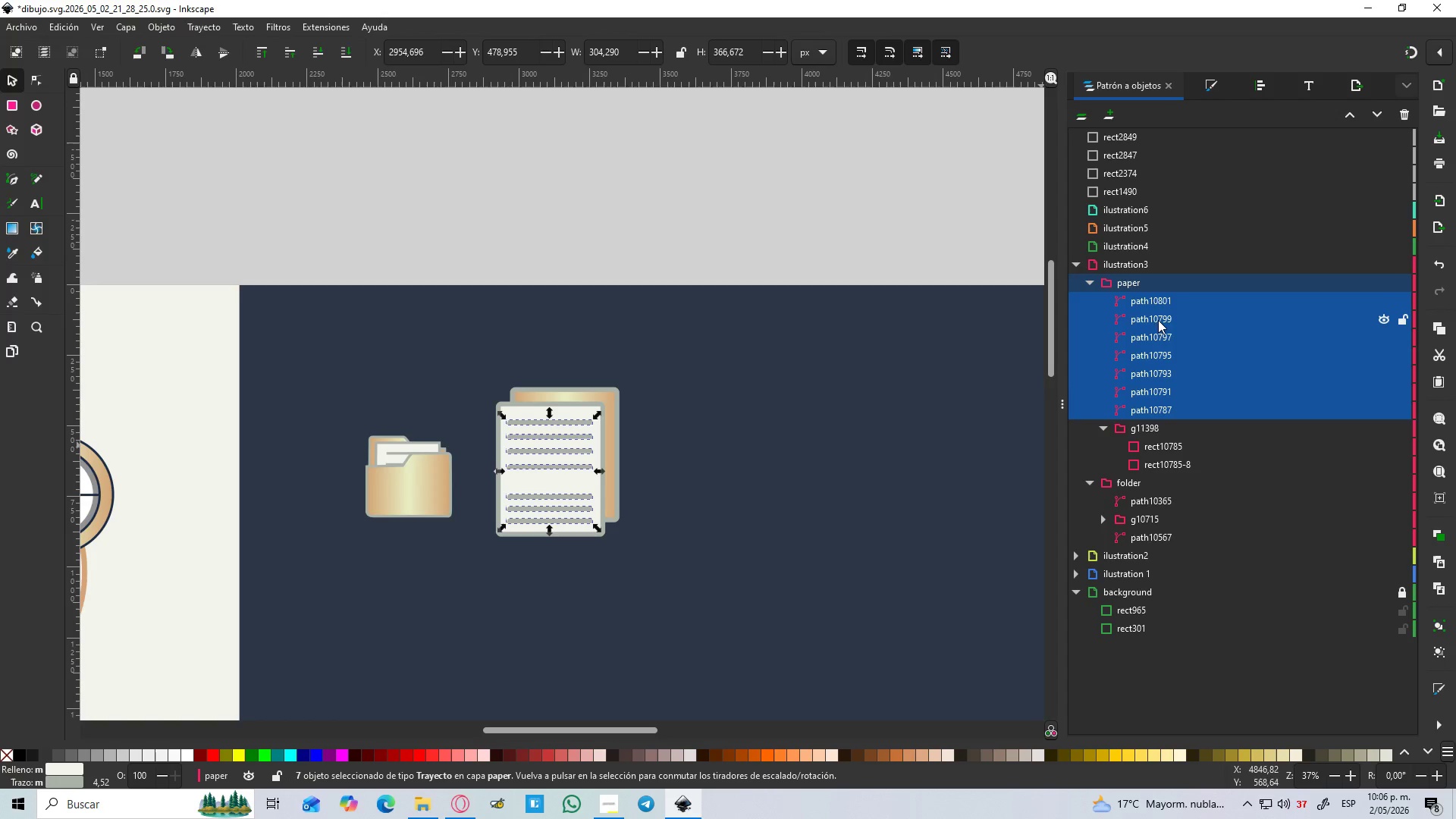 
left_click_drag(start_coordinate=[1161, 313], to_coordinate=[1186, 427])
 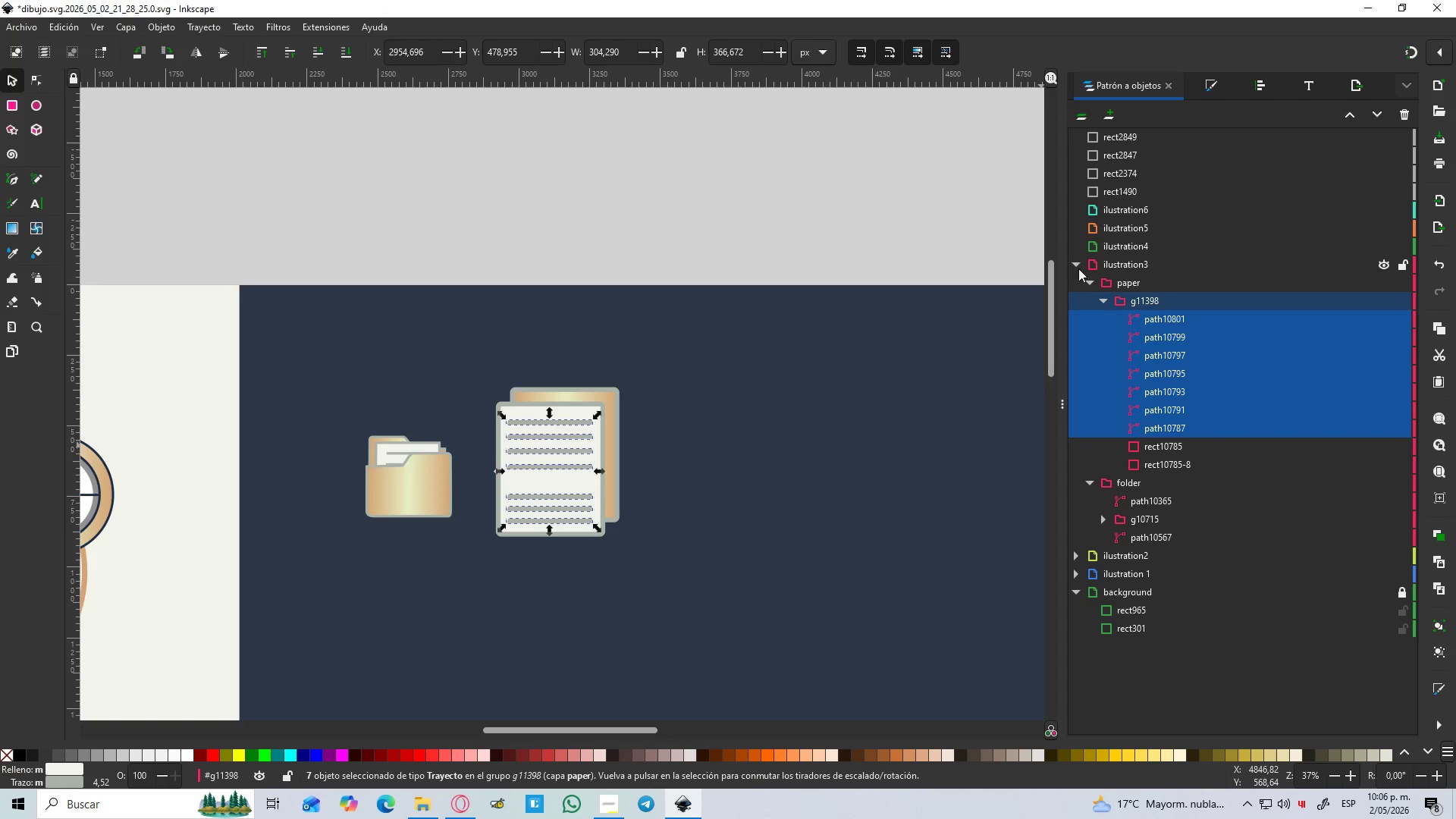 
left_click([733, 247])
 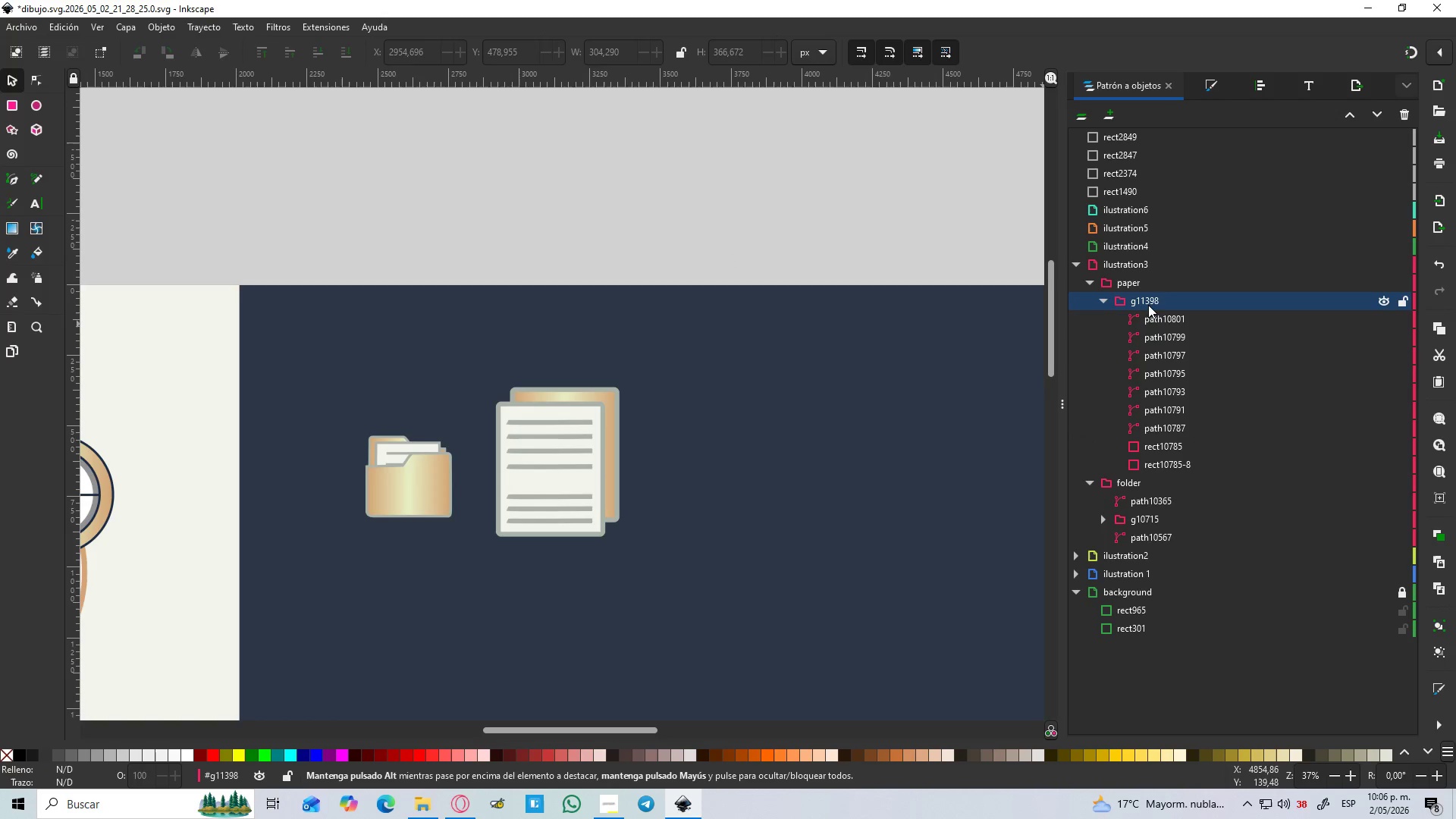 
double_click([1144, 303])
 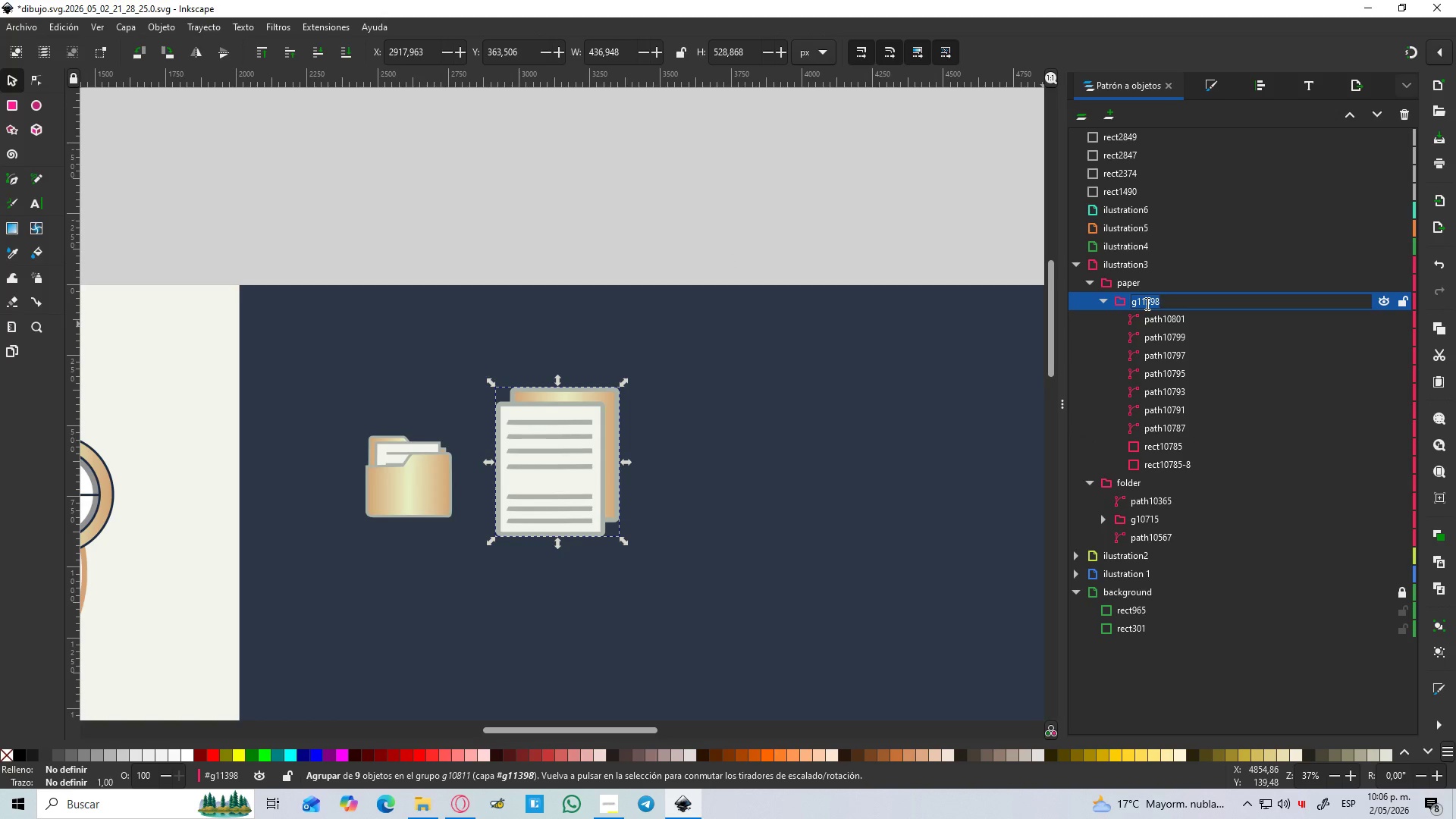 
type(folder 2)
 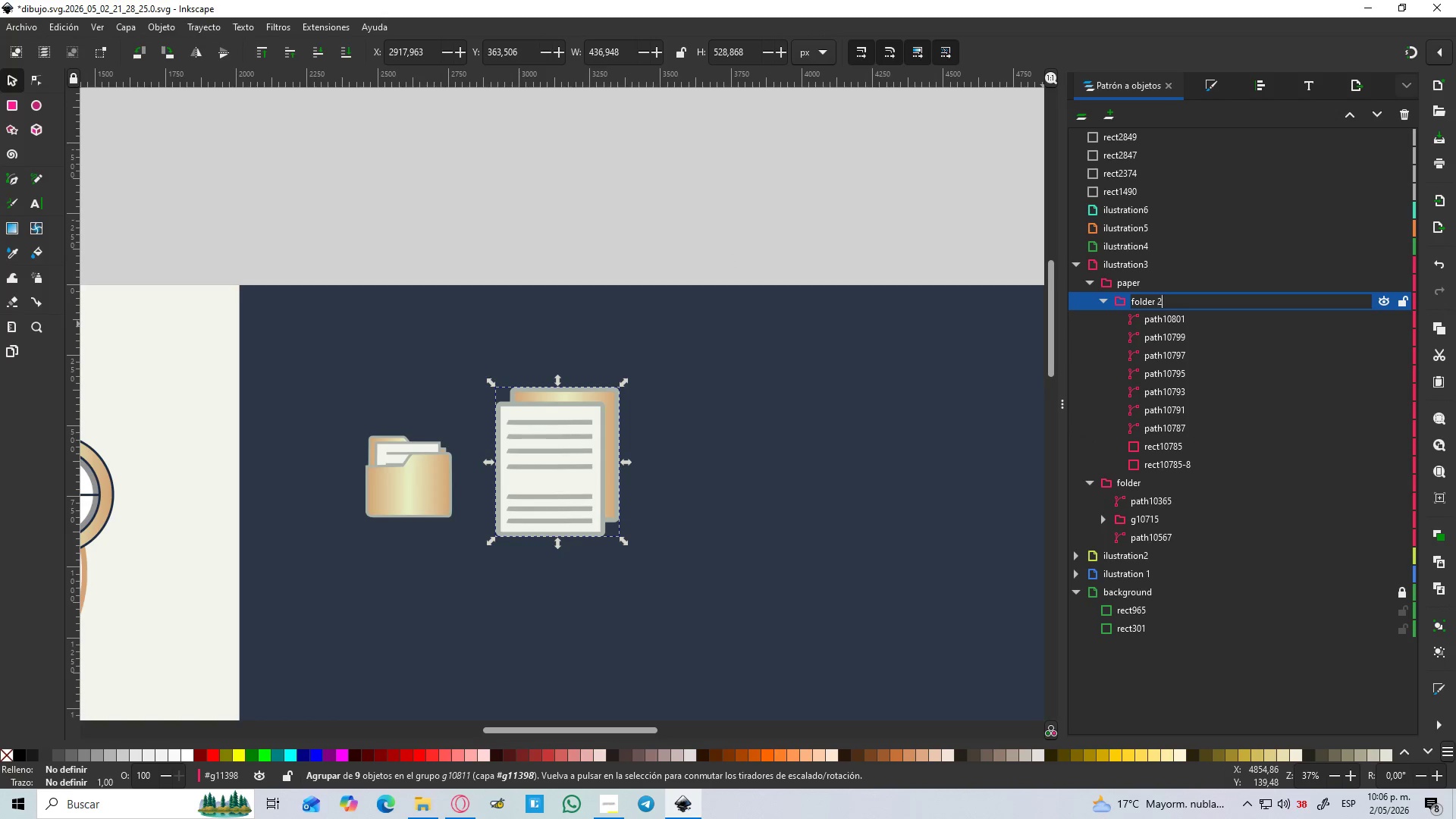 
key(Enter)
 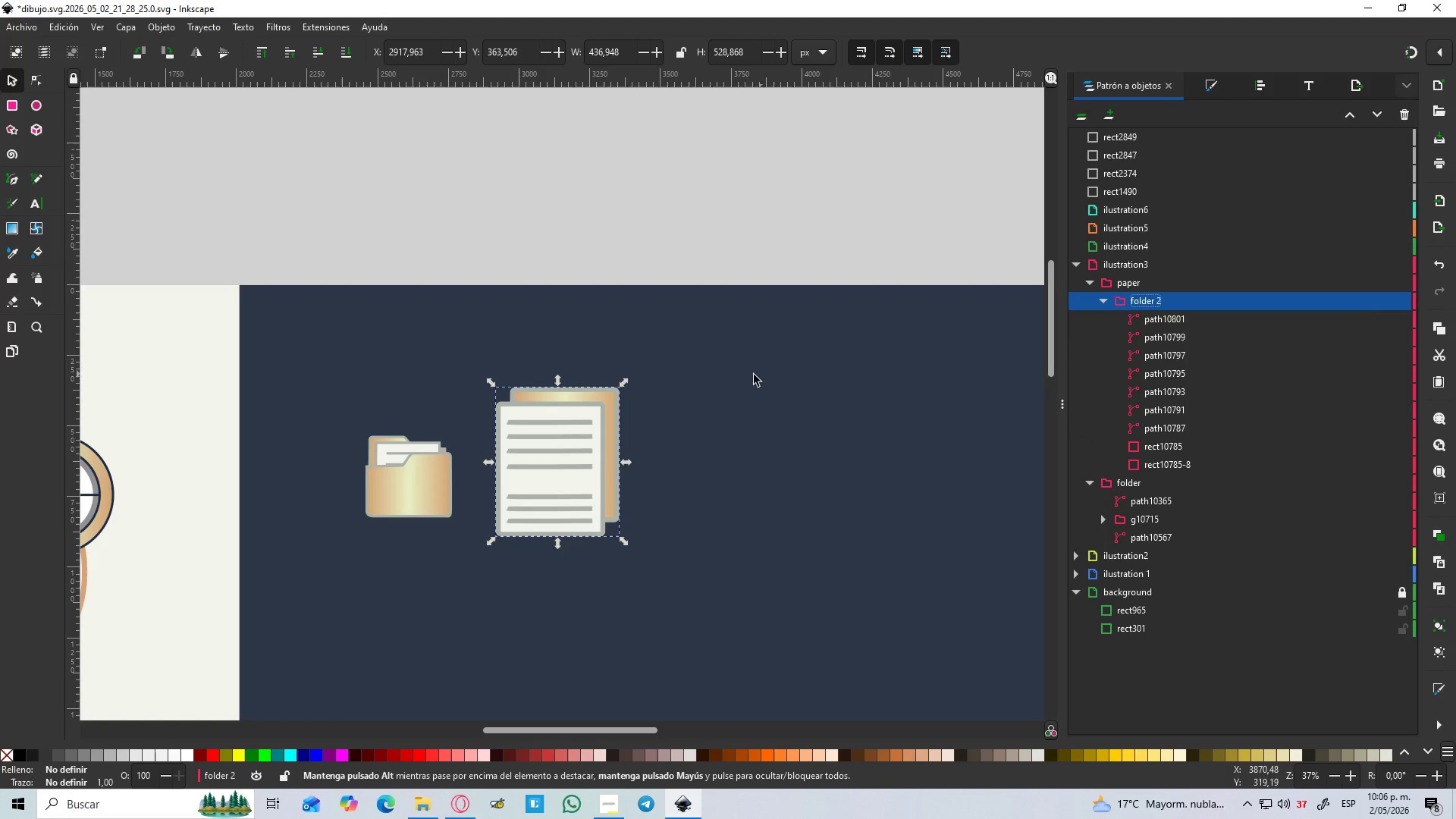 
hold_key(key=ControlLeft, duration=0.38)
 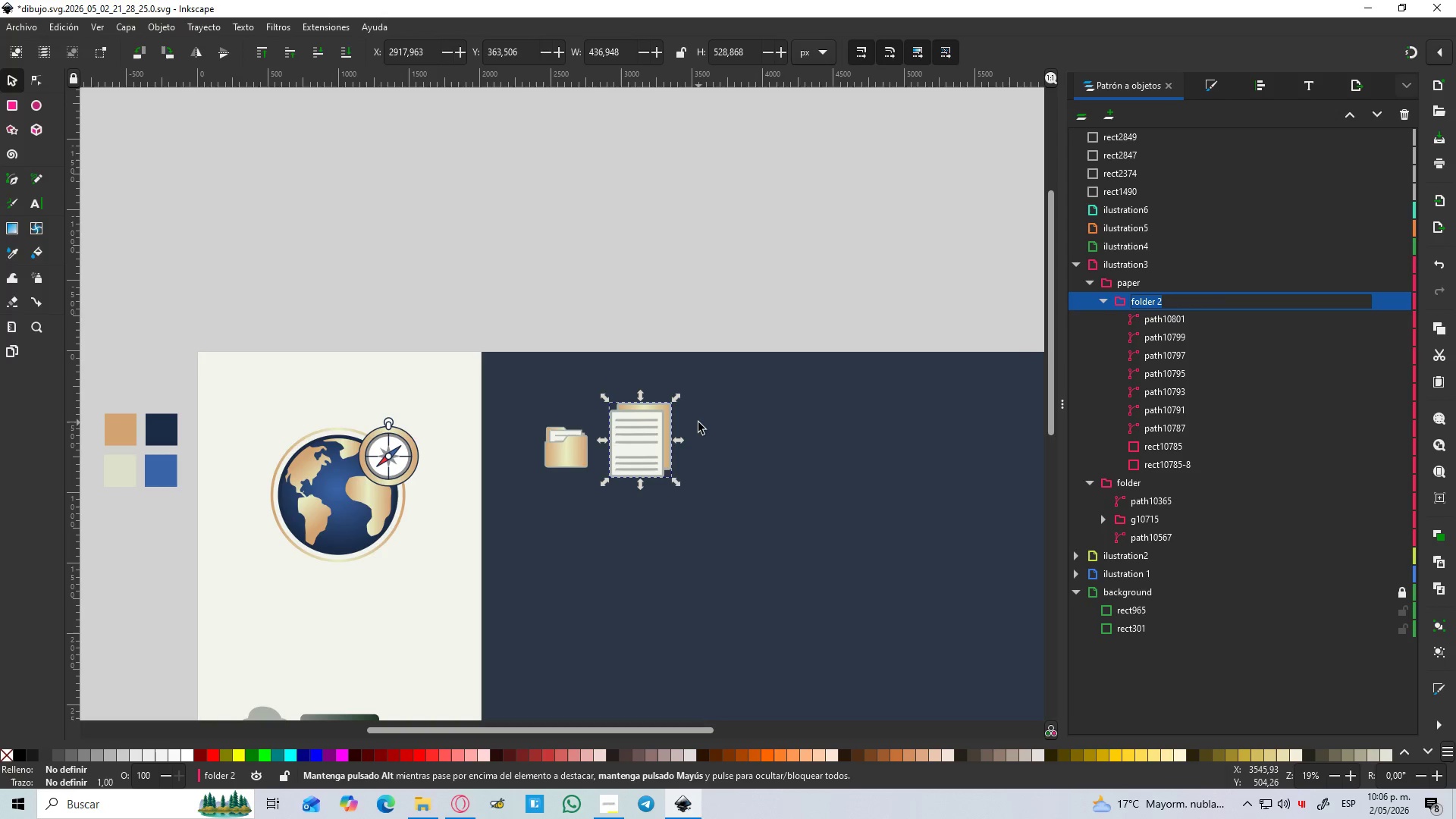 
key(Space)
 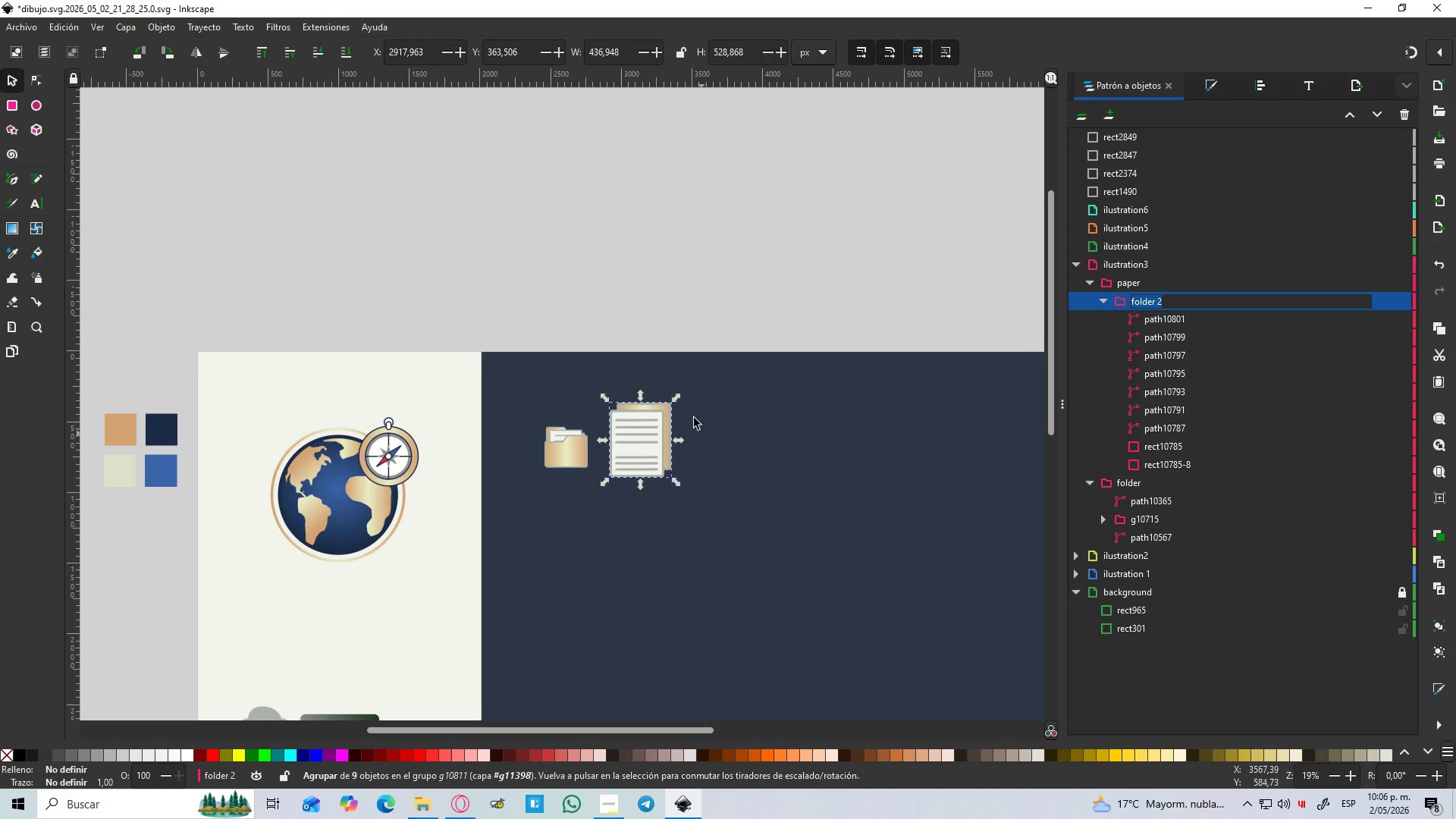 
scroll: coordinate [723, 417], scroll_direction: down, amount: 2.0
 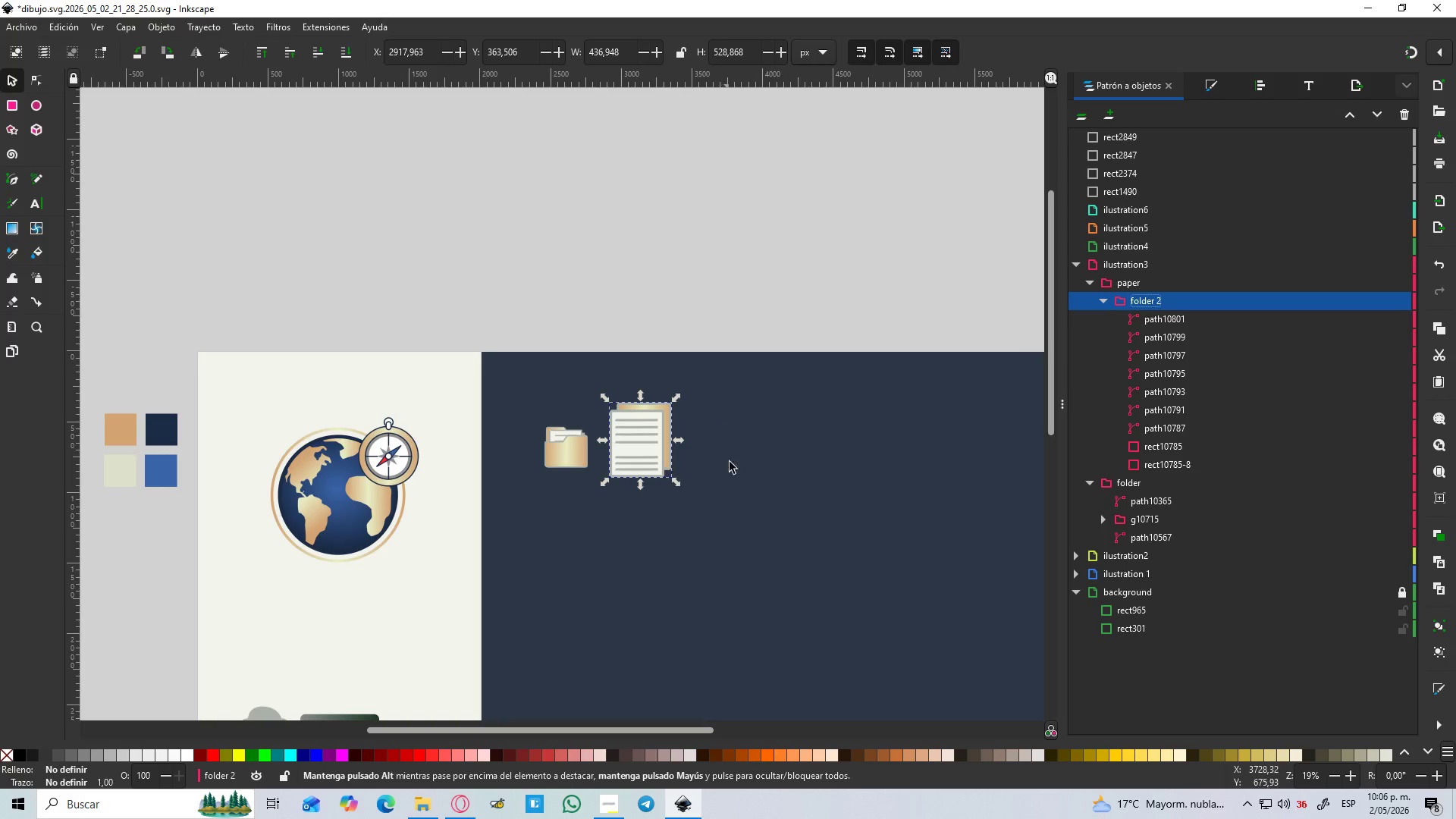 
left_click([753, 306])
 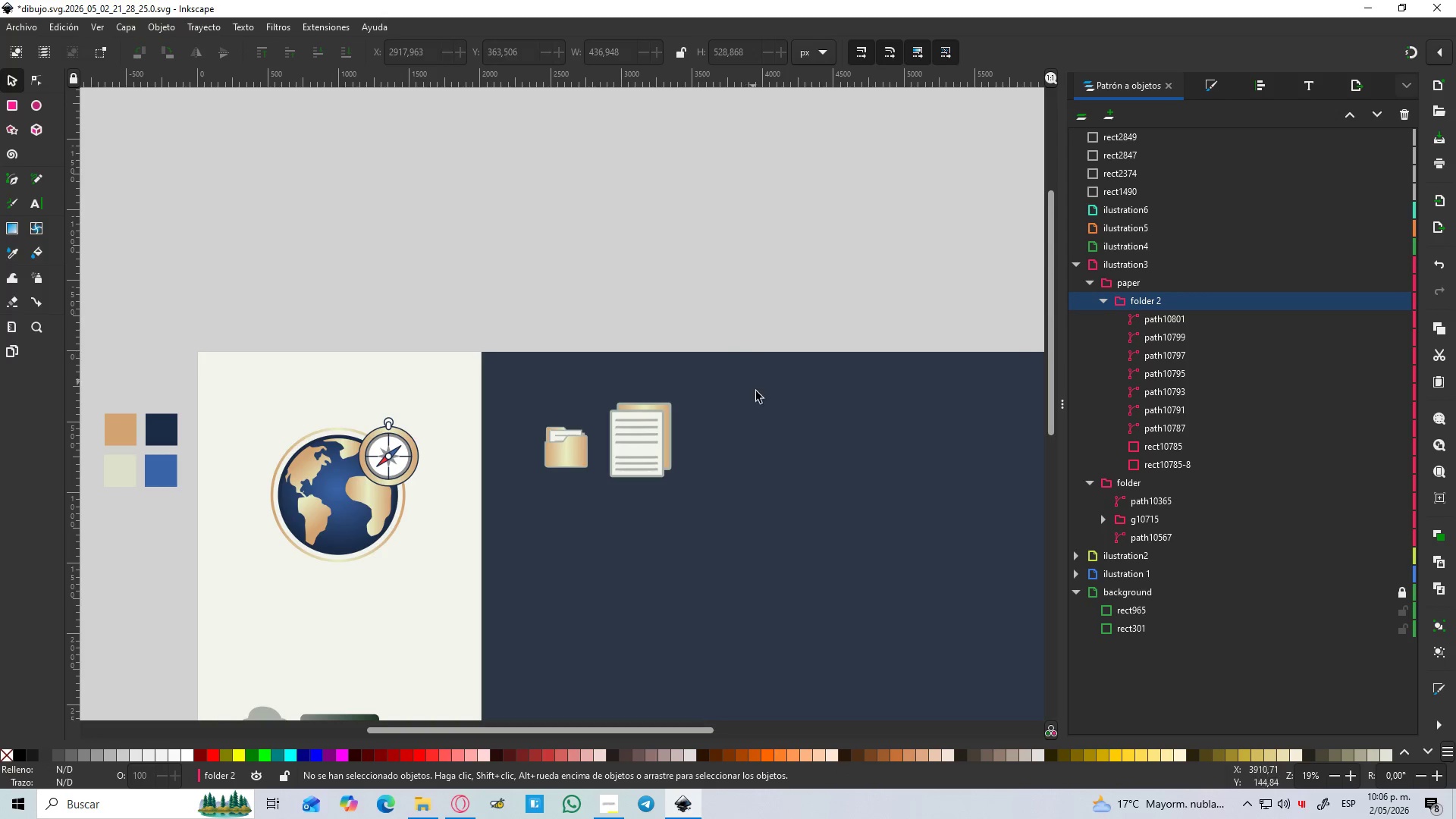 
hold_key(key=ControlLeft, duration=1.51)
 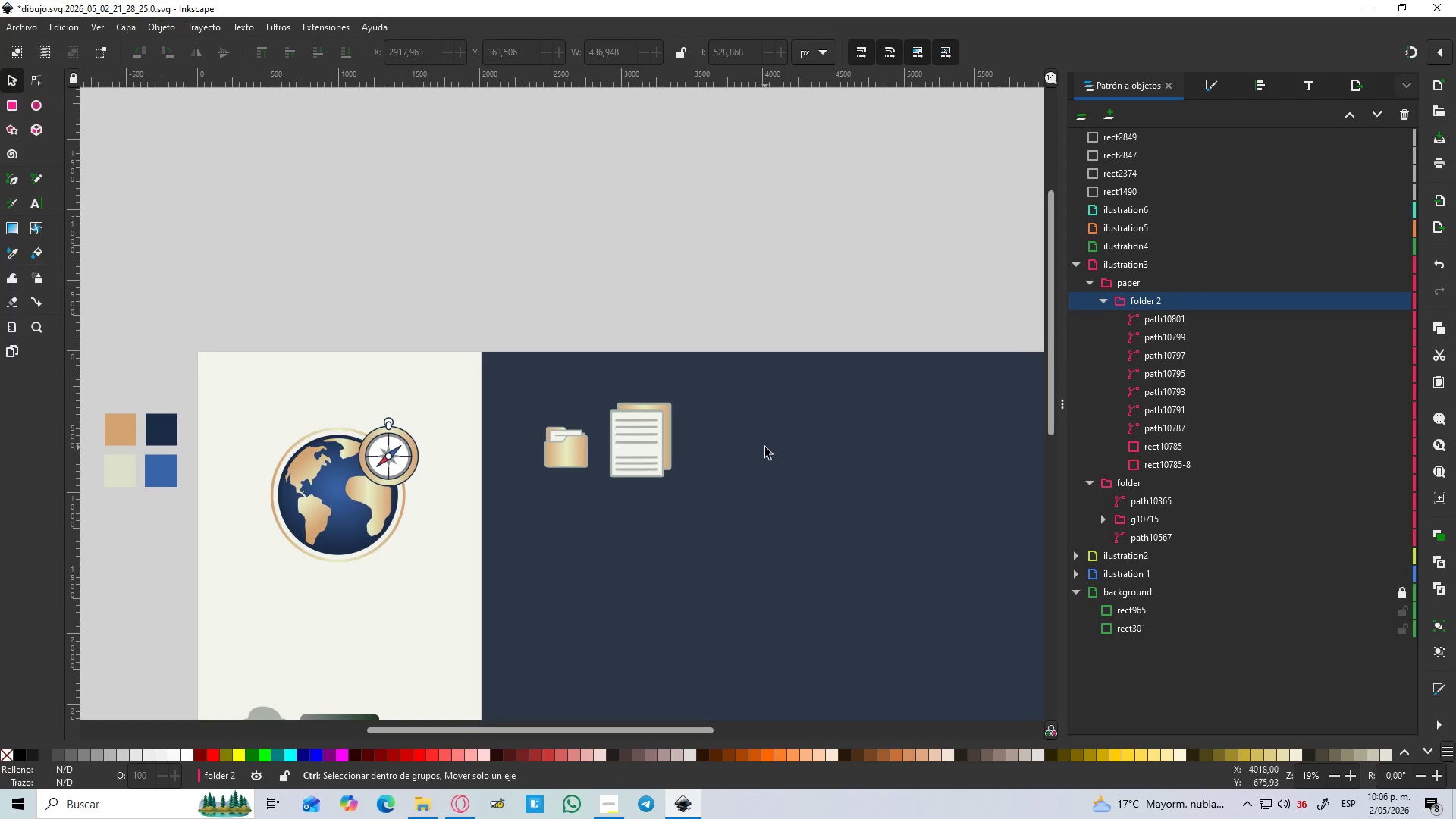 
key(Control+ControlLeft)
 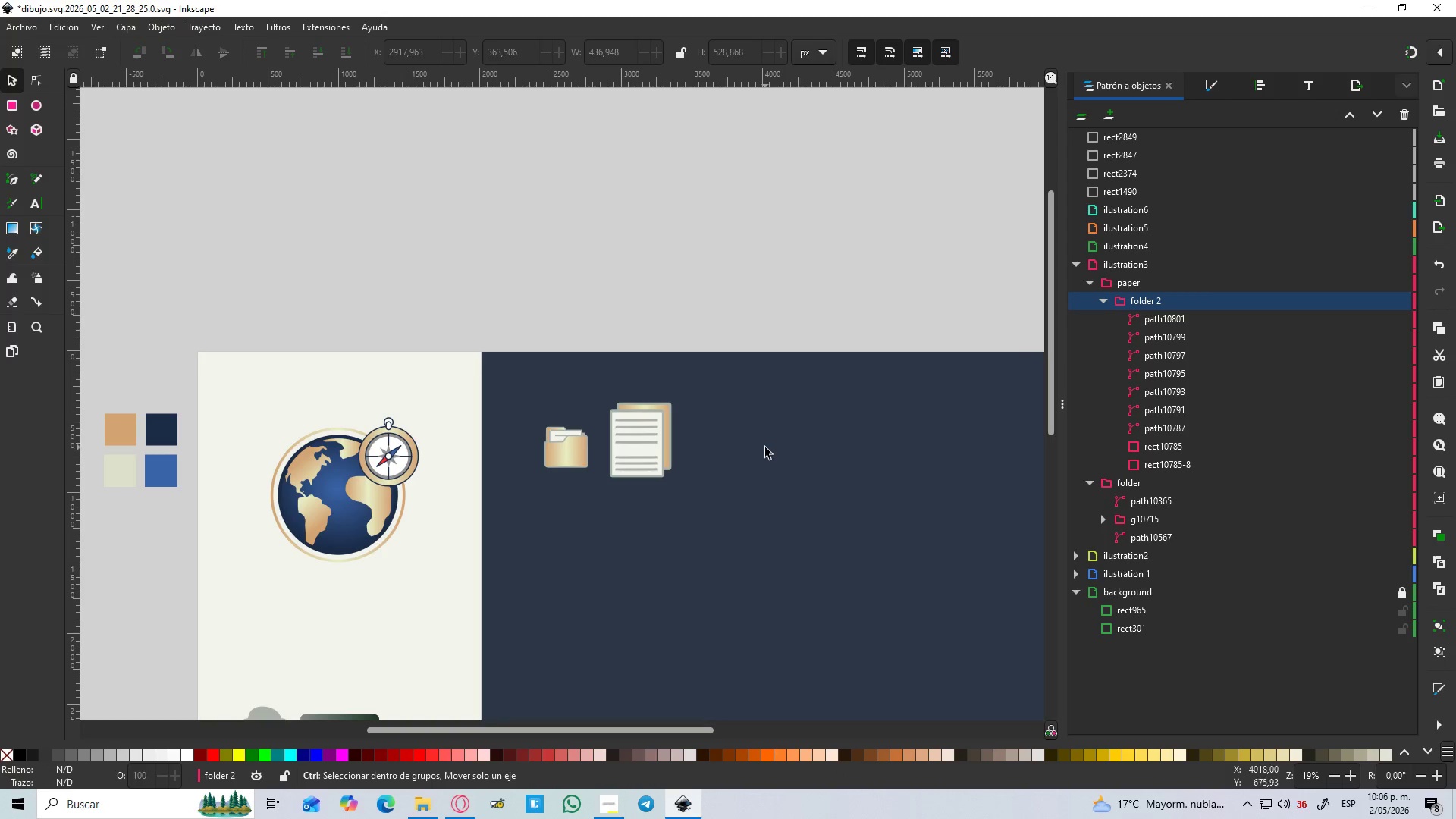 
key(Control+ControlLeft)
 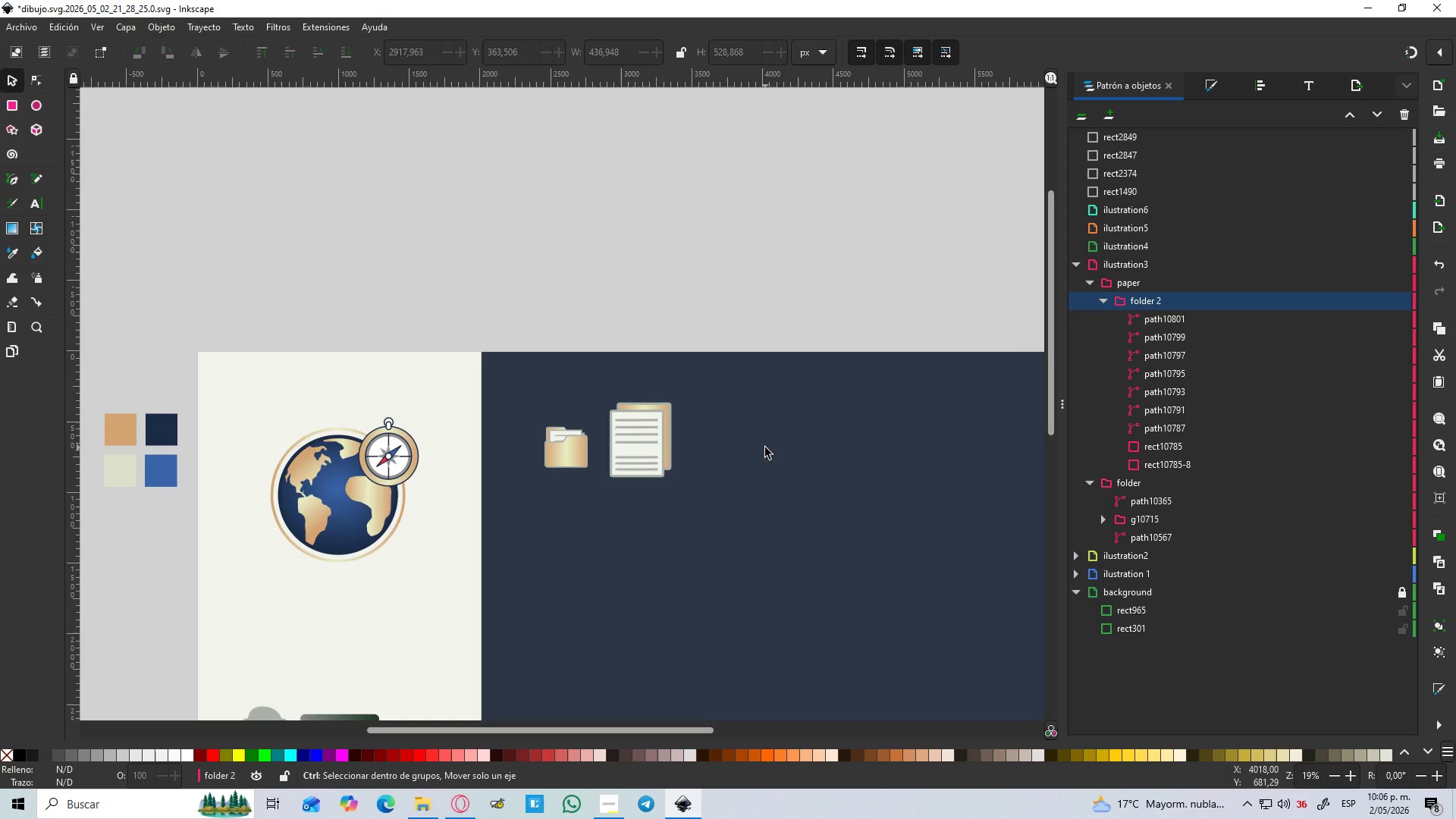 
key(Control+ControlLeft)
 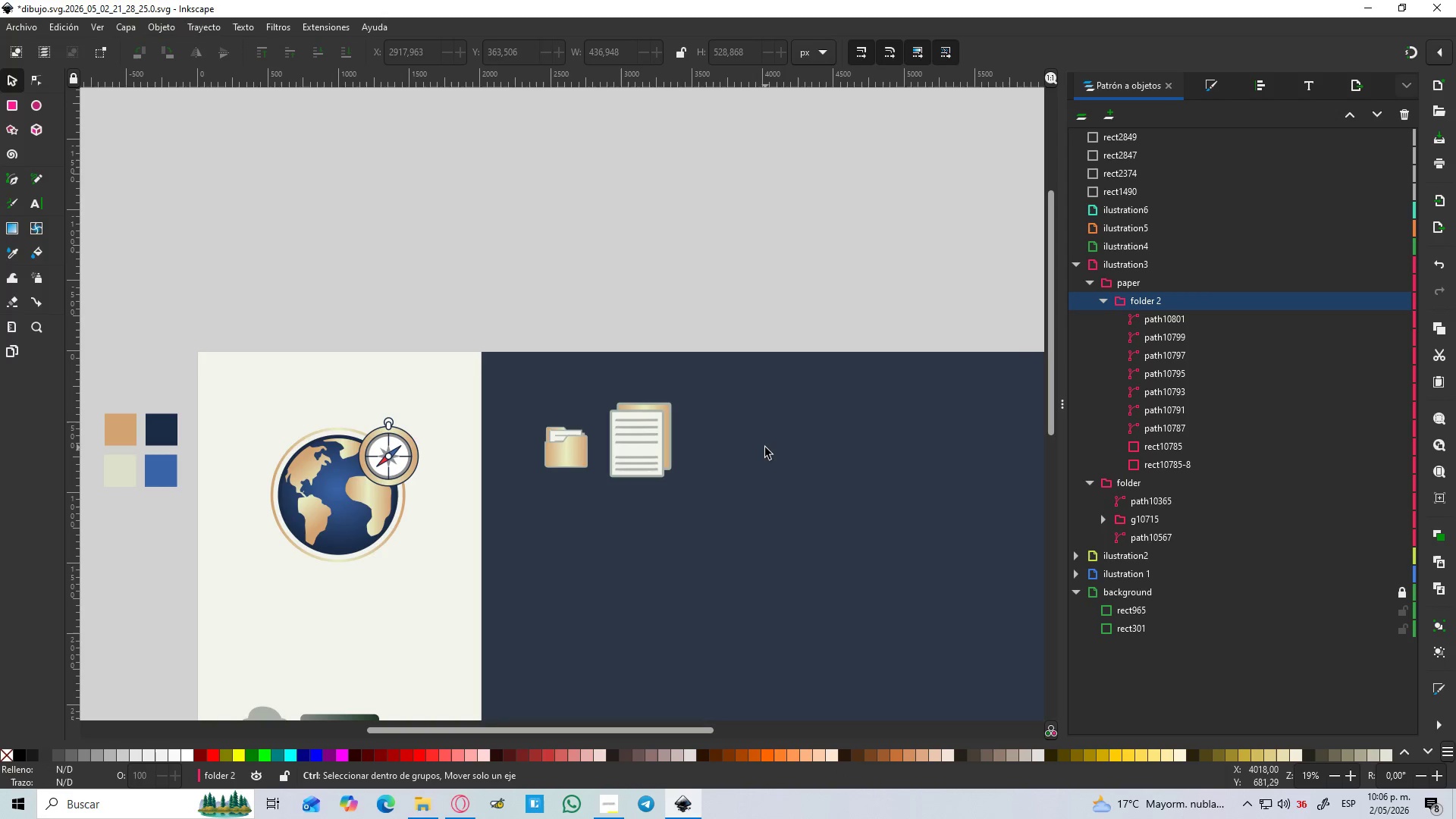 
key(Control+ControlLeft)
 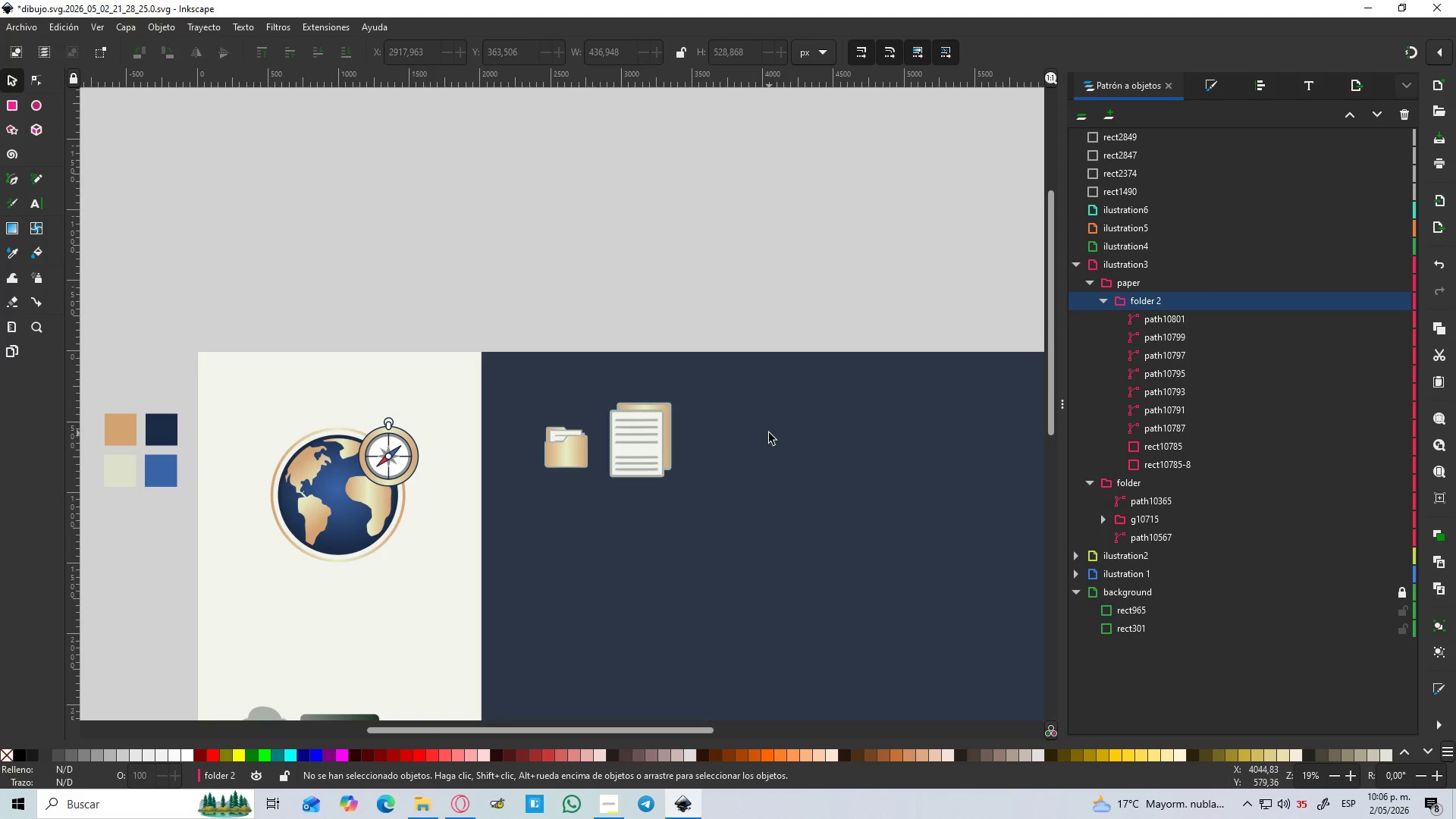 
wait(6.78)
 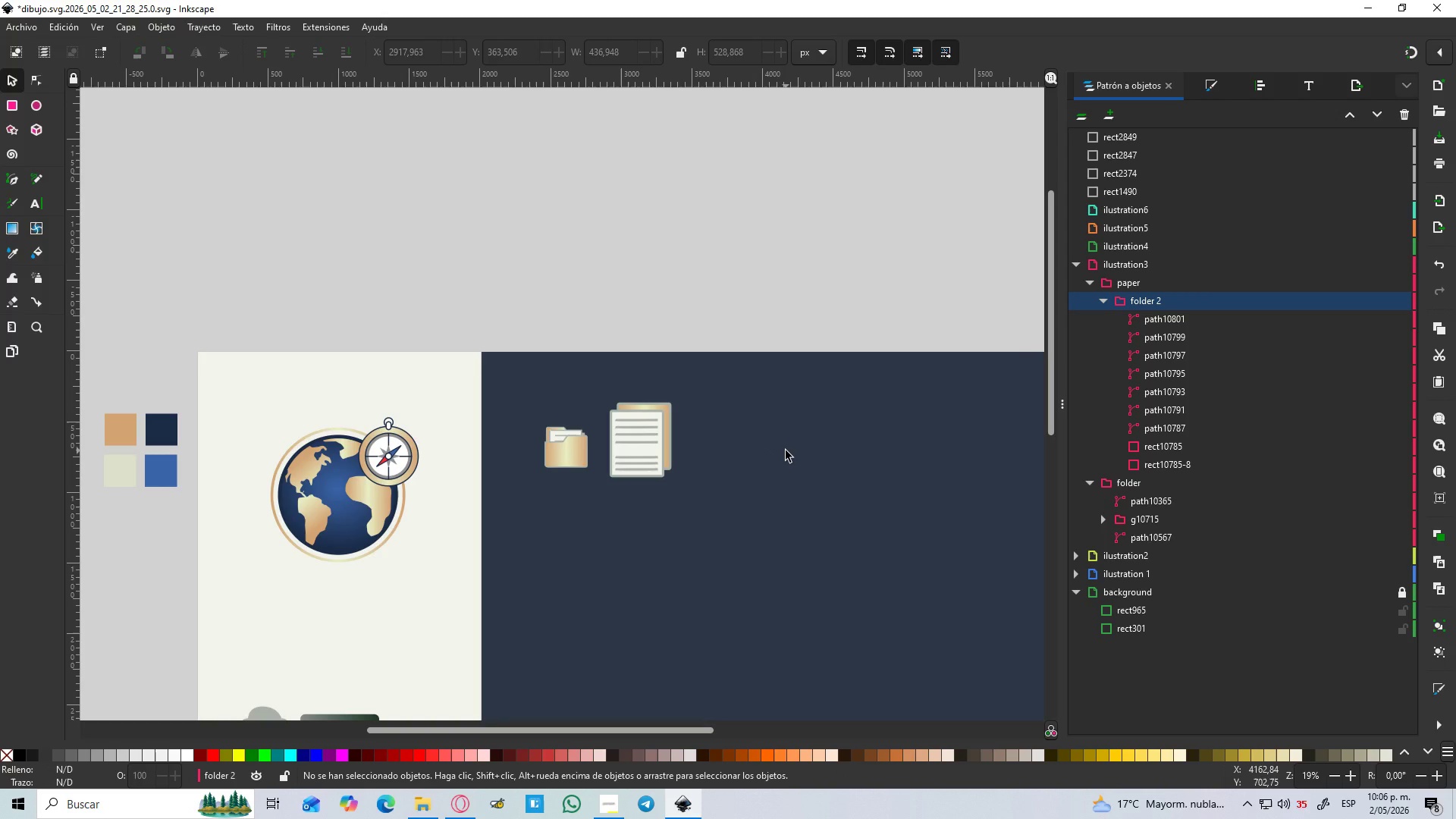 
scroll: coordinate [773, 416], scroll_direction: down, amount: 4.0
 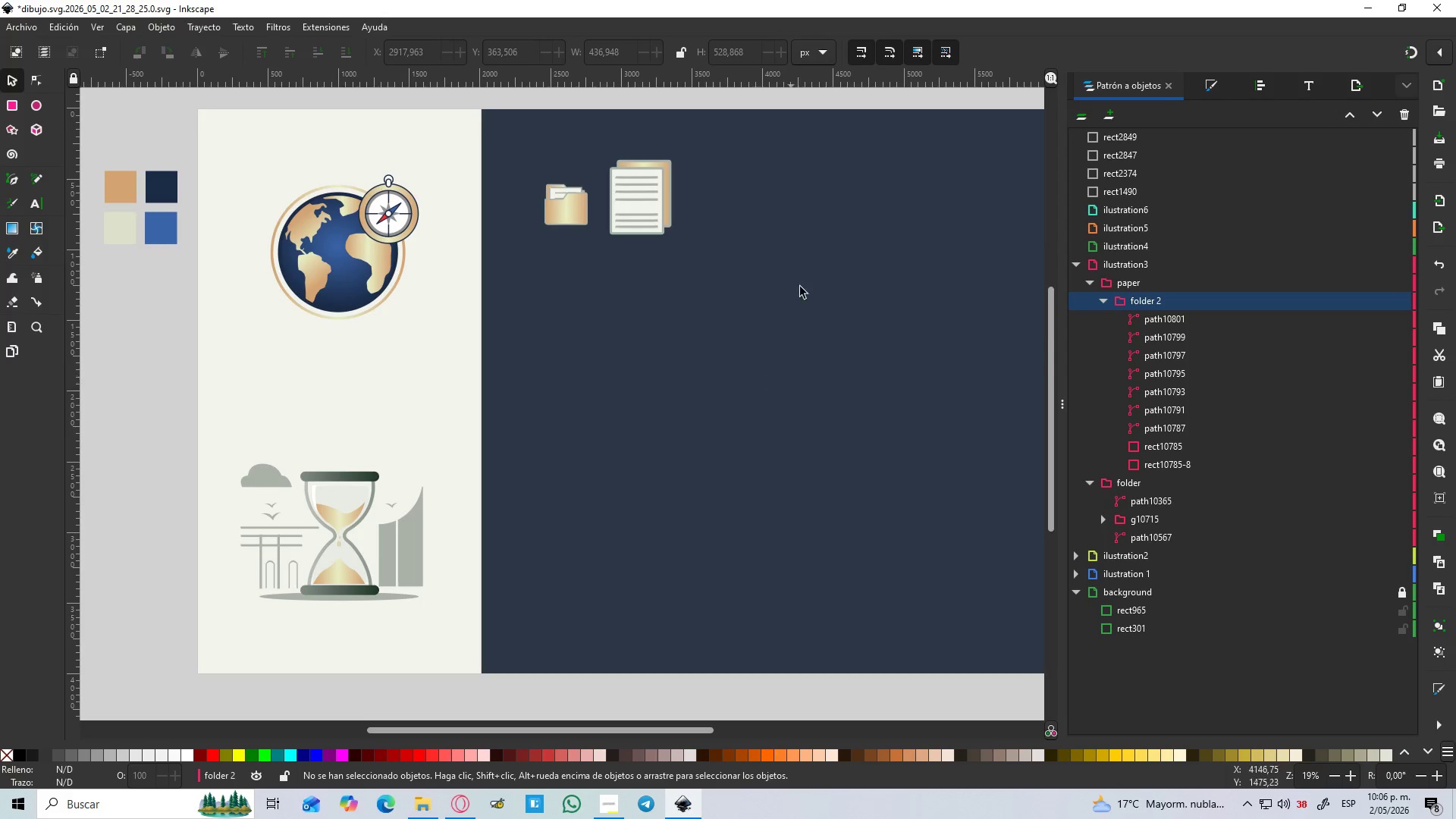 
hold_key(key=ControlLeft, duration=1.5)
 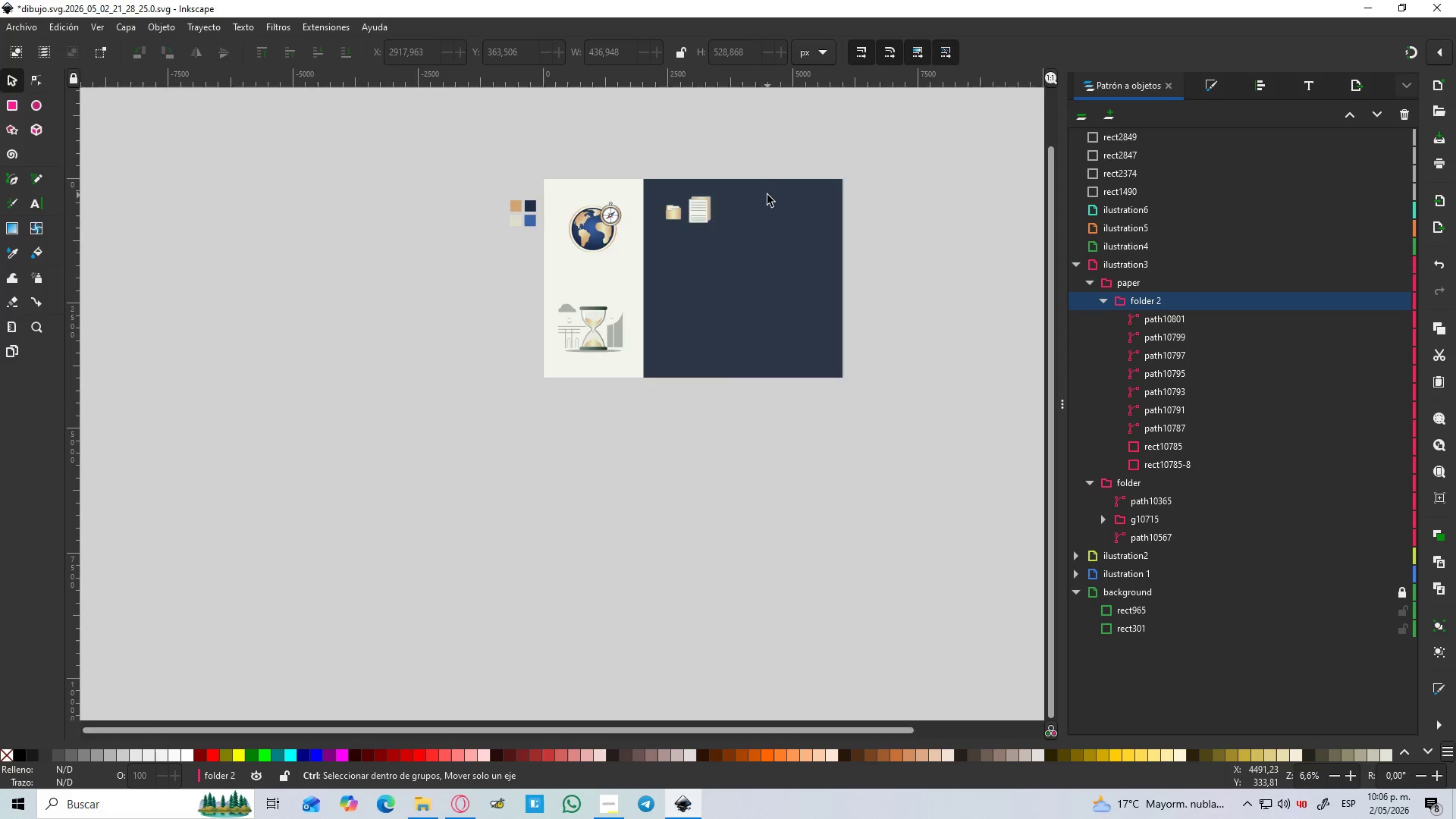 
hold_key(key=ControlLeft, duration=1.11)
 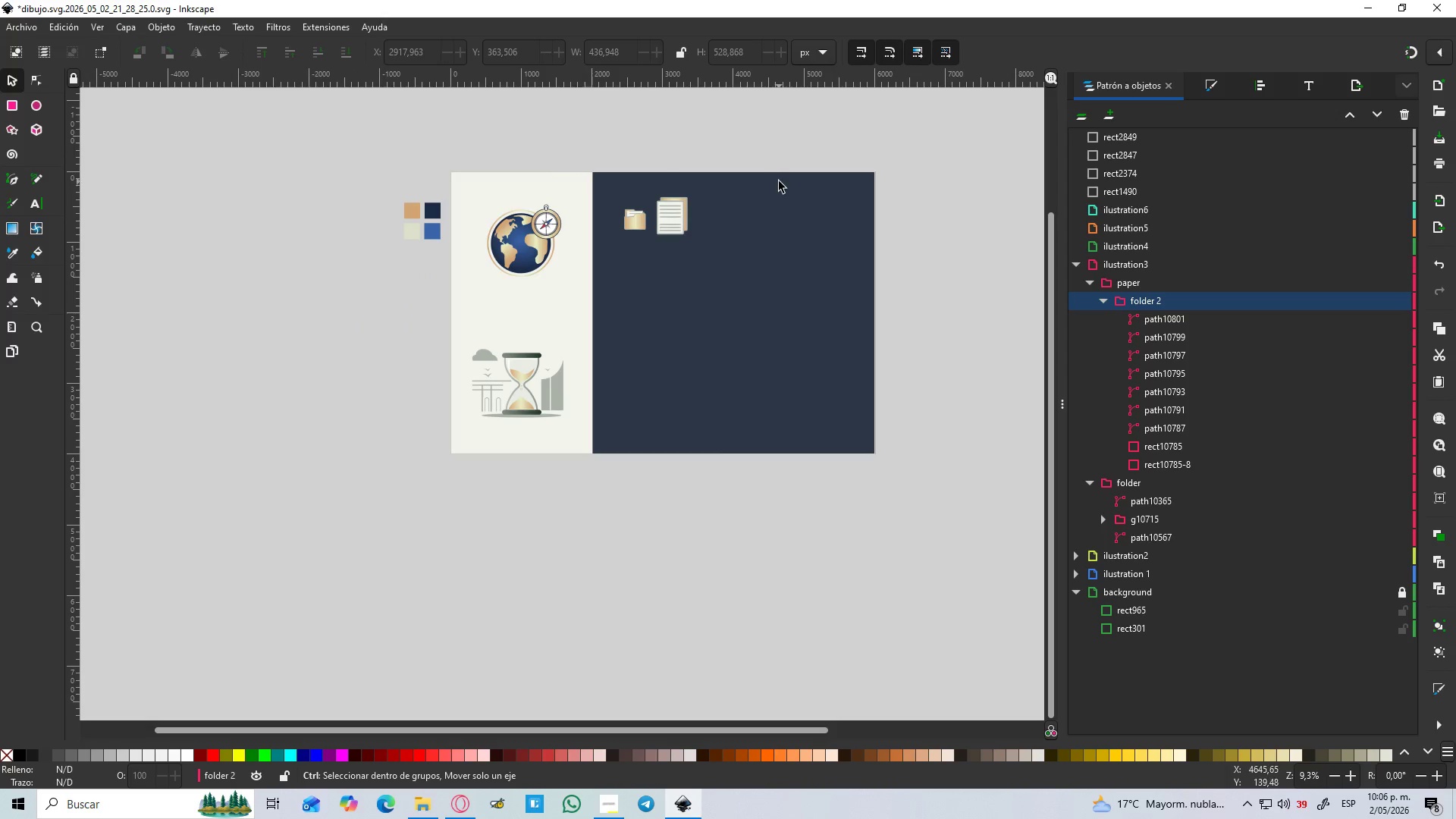 
scroll: coordinate [733, 216], scroll_direction: down, amount: 3.0
 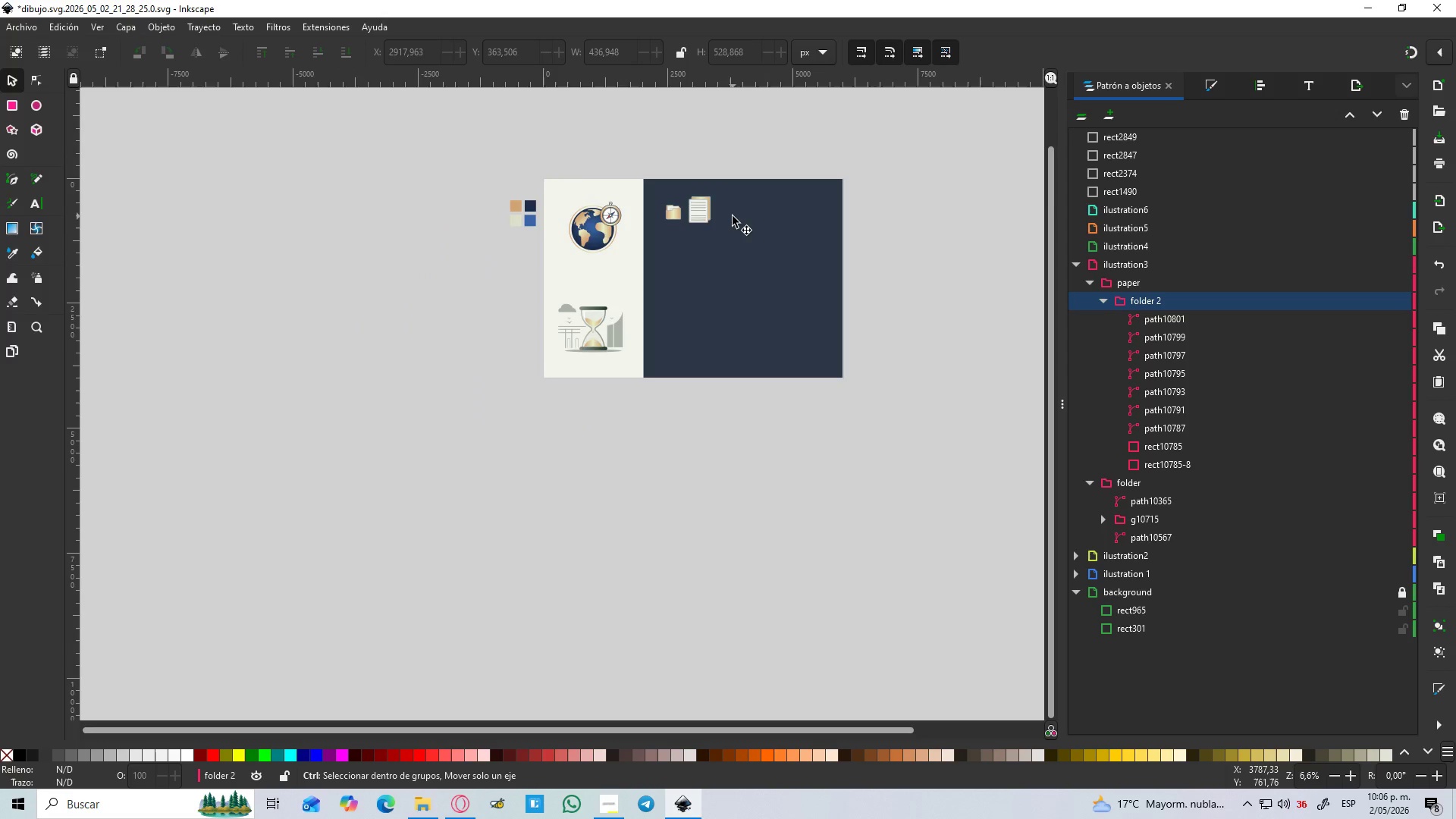 
scroll: coordinate [767, 195], scroll_direction: up, amount: 1.0
 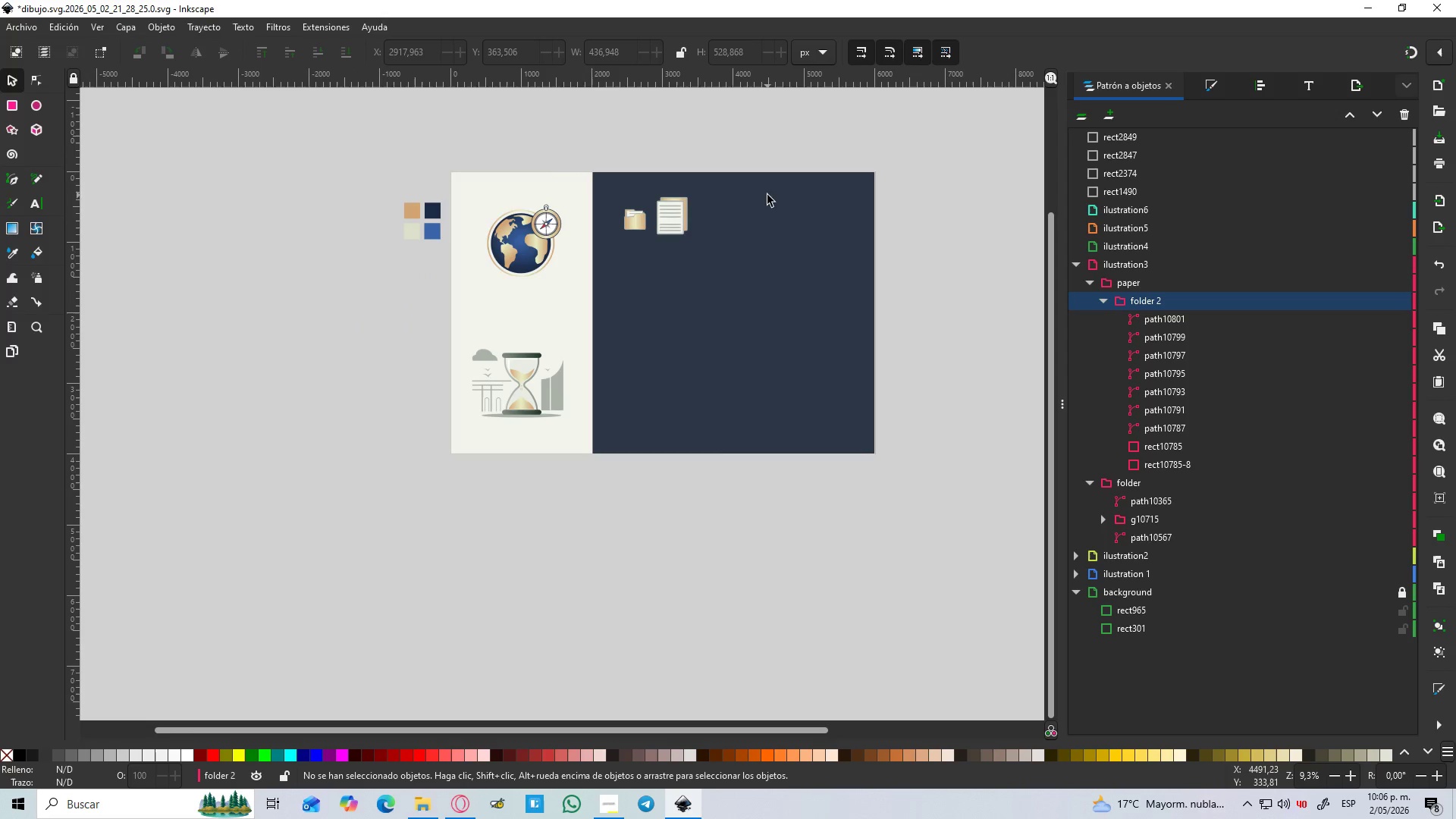 
hold_key(key=ControlLeft, duration=0.5)
 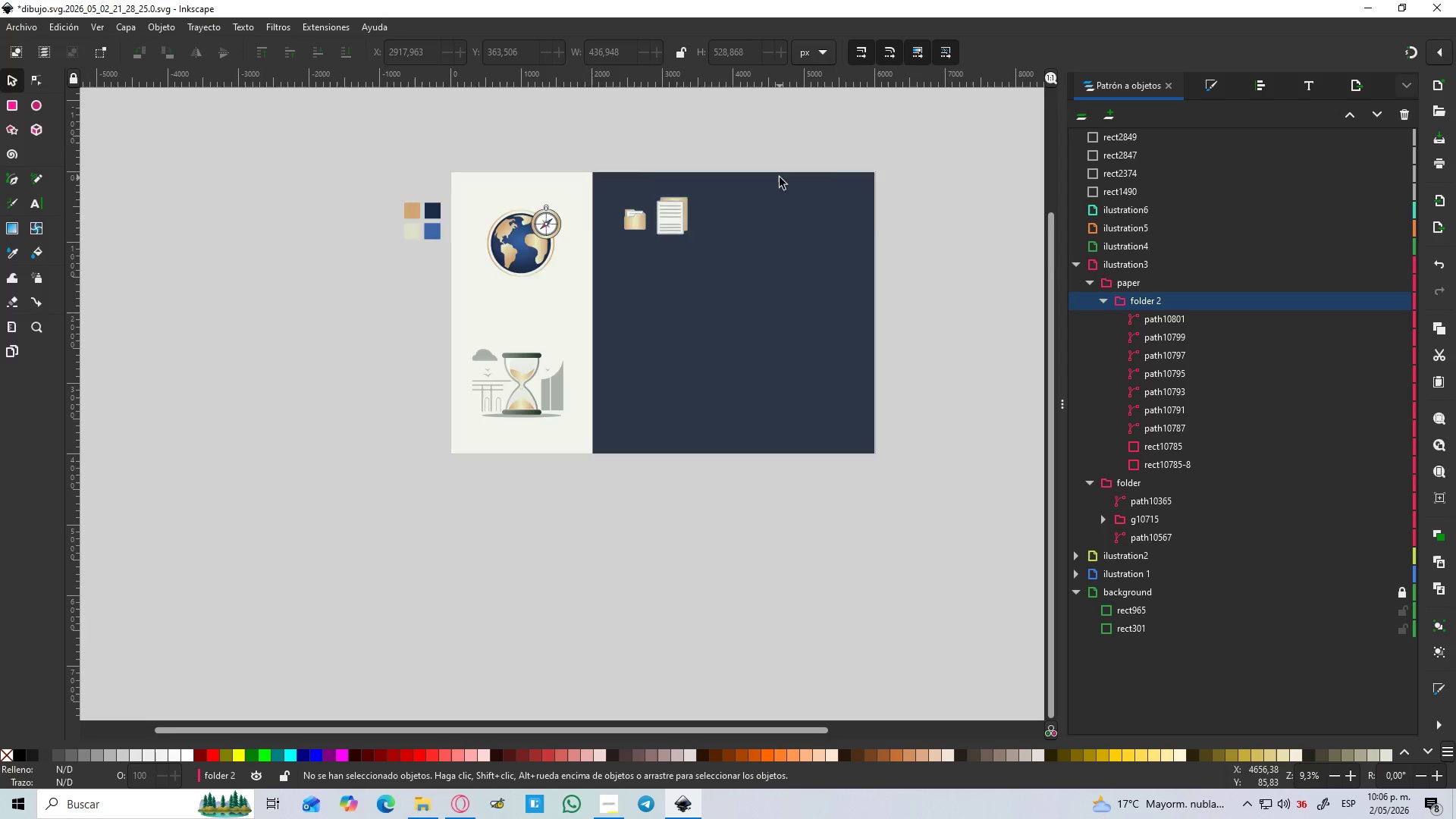 
scroll: coordinate [780, 177], scroll_direction: up, amount: 1.0
 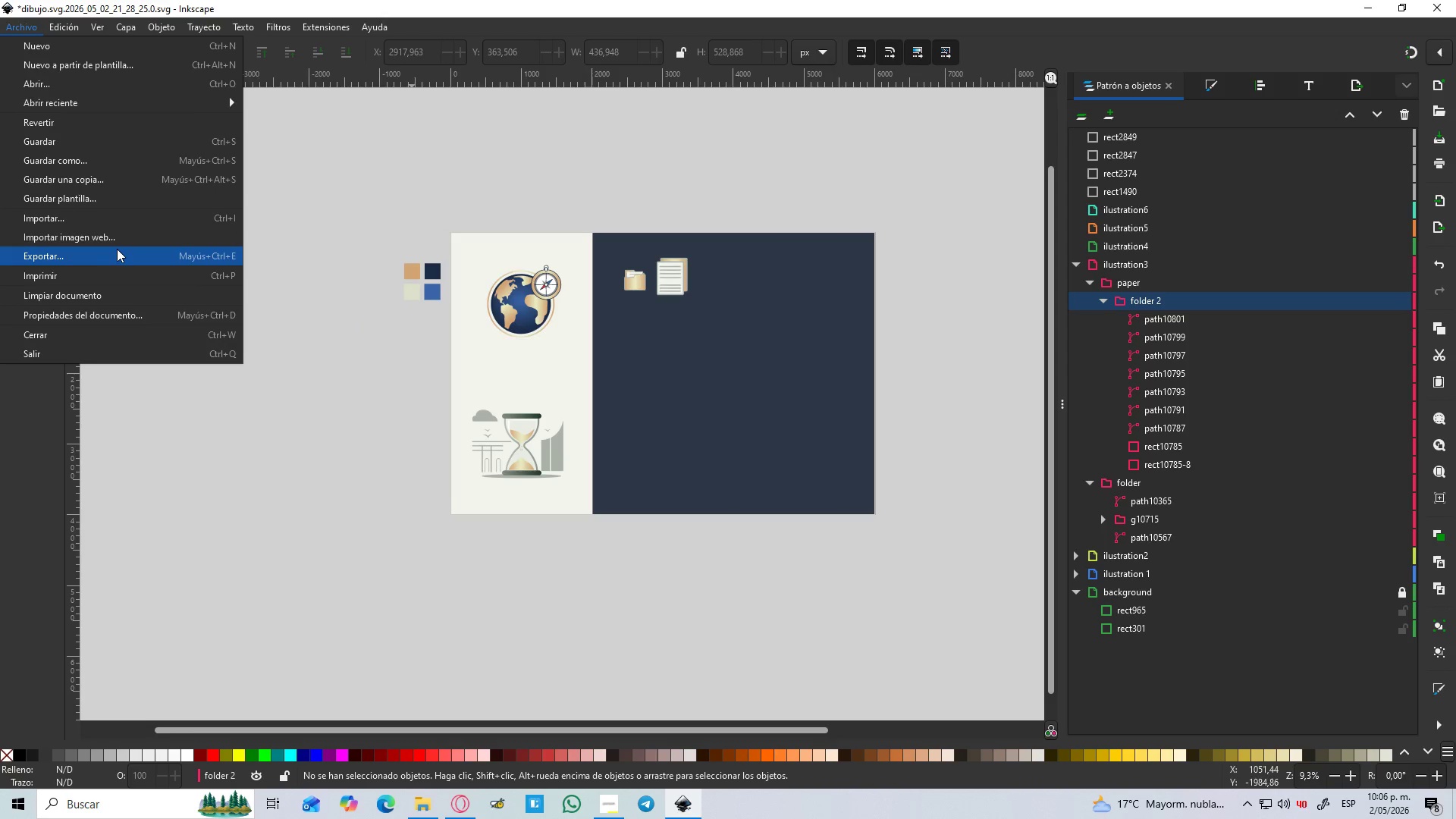 
left_click([137, 320])
 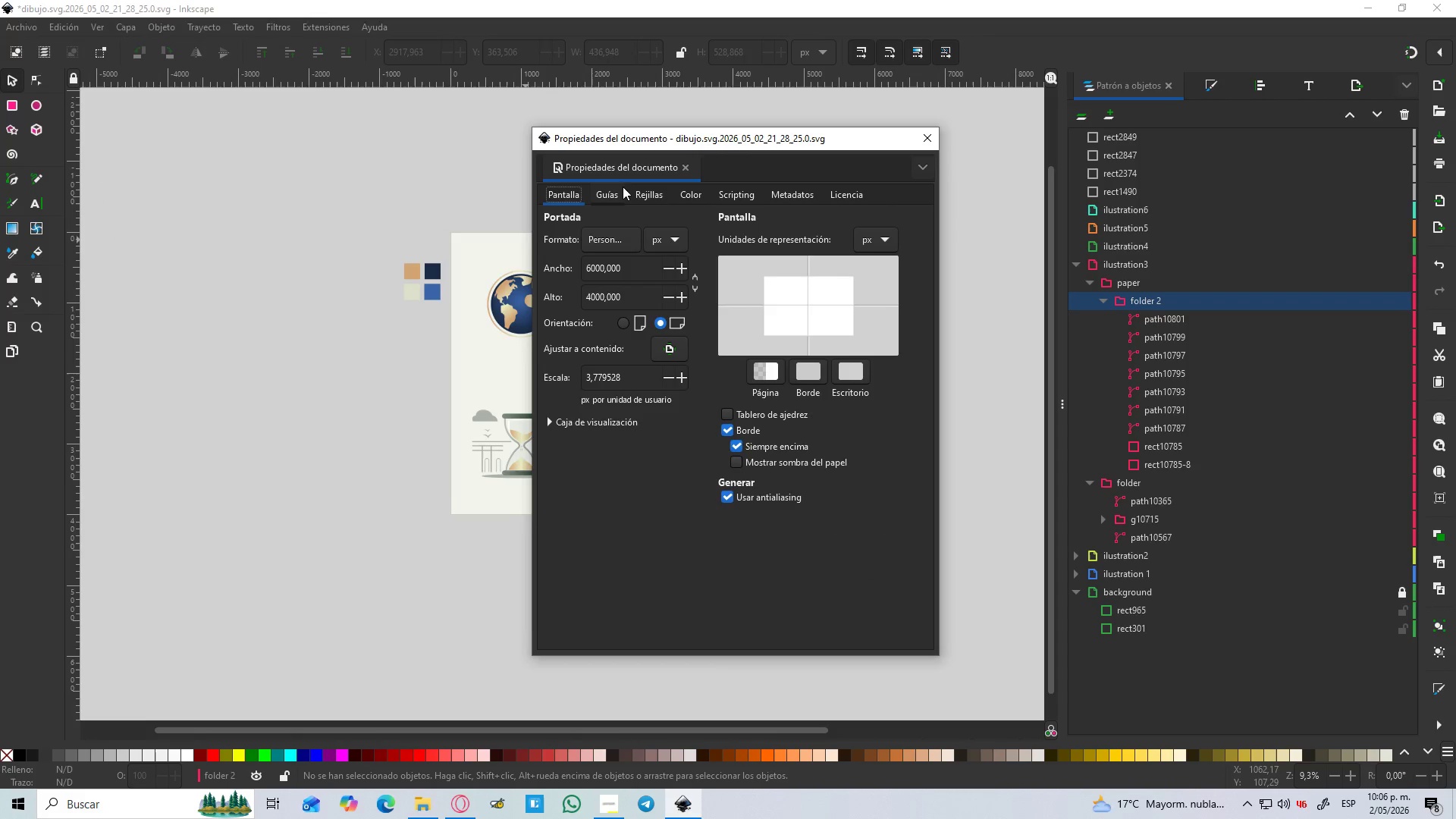 
left_click([607, 193])
 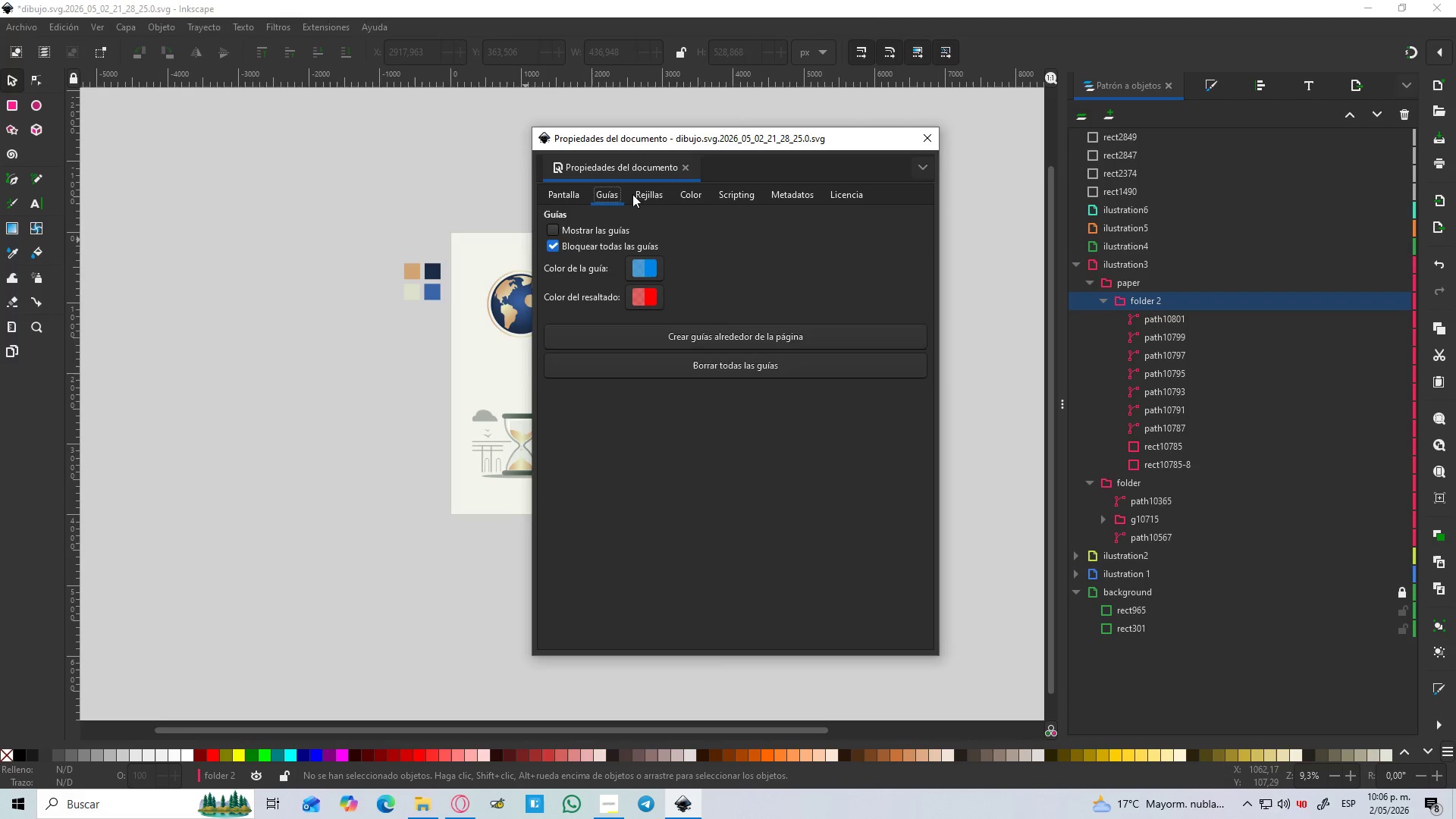 
left_click([634, 194])
 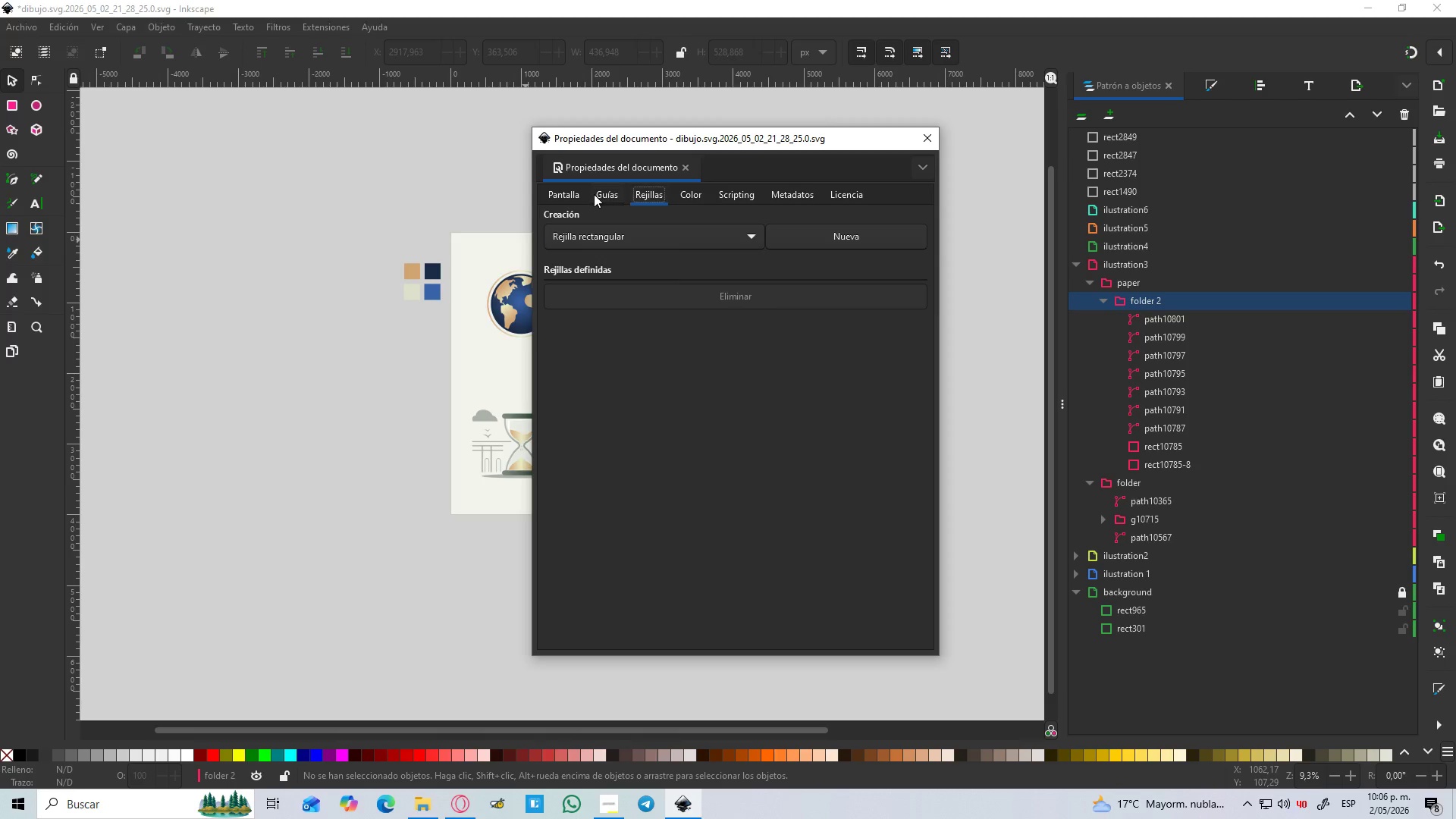 
left_click([594, 194])
 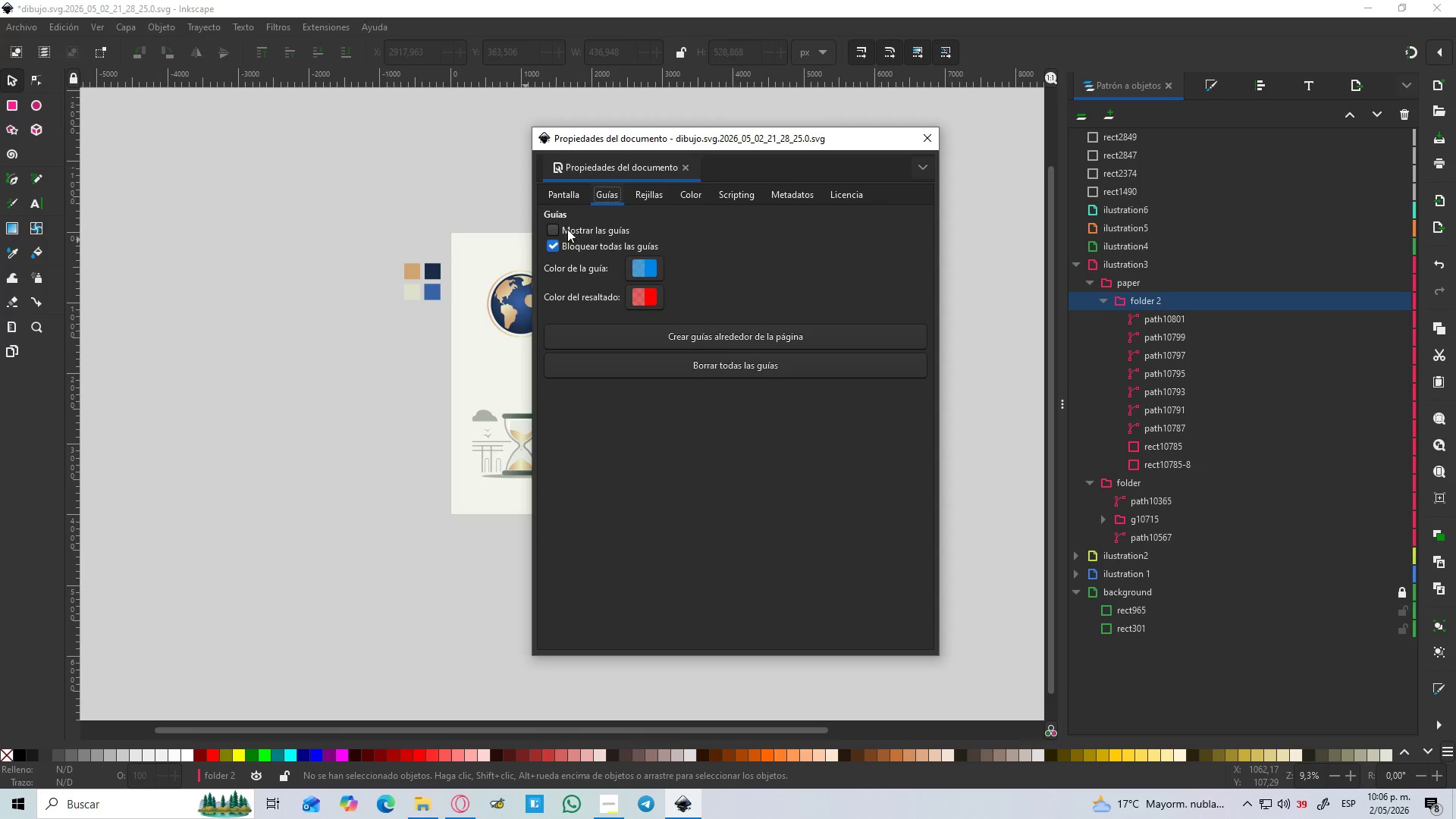 
left_click_drag(start_coordinate=[566, 229], to_coordinate=[925, 144])
 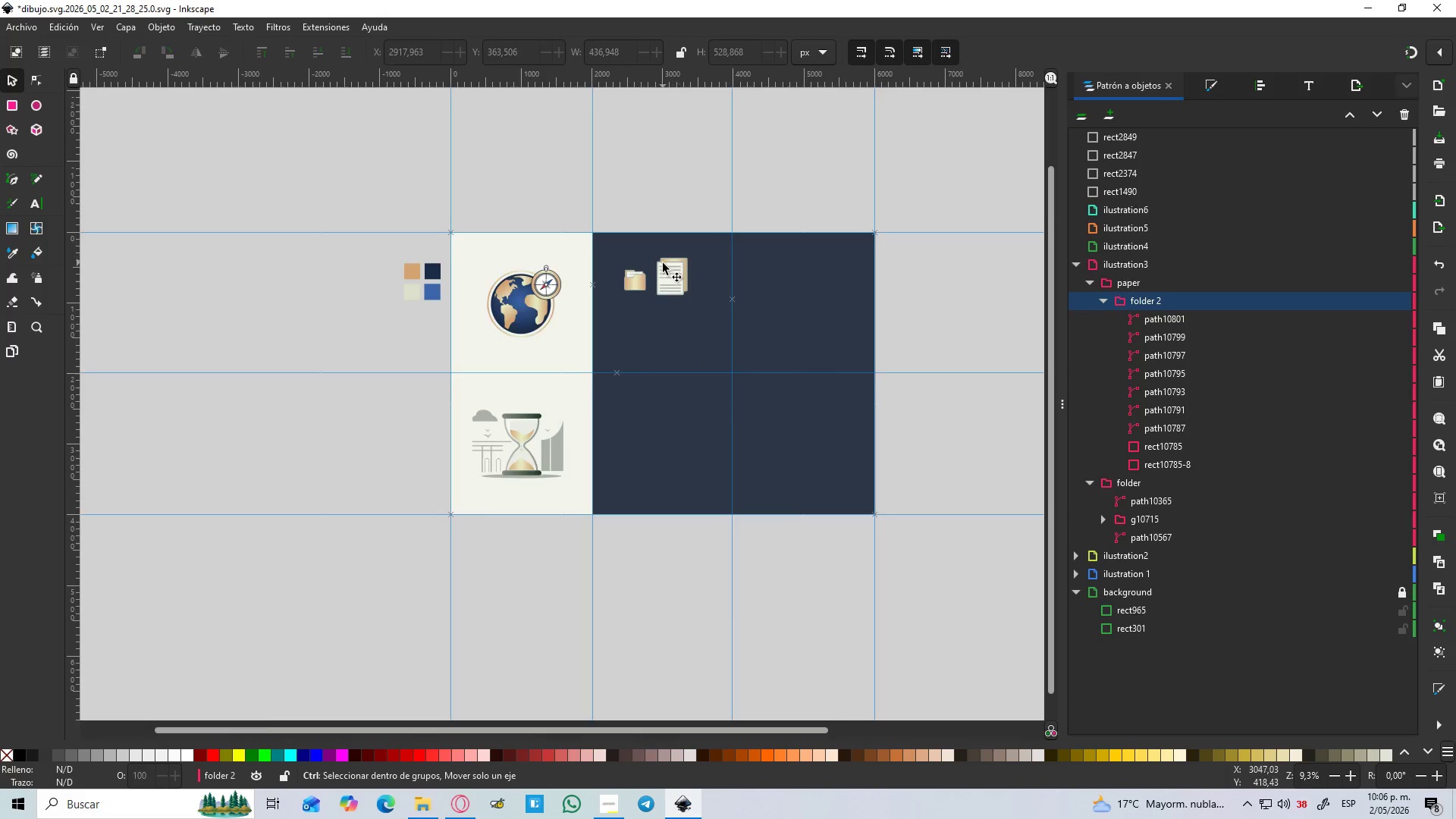 
left_click([925, 144])
 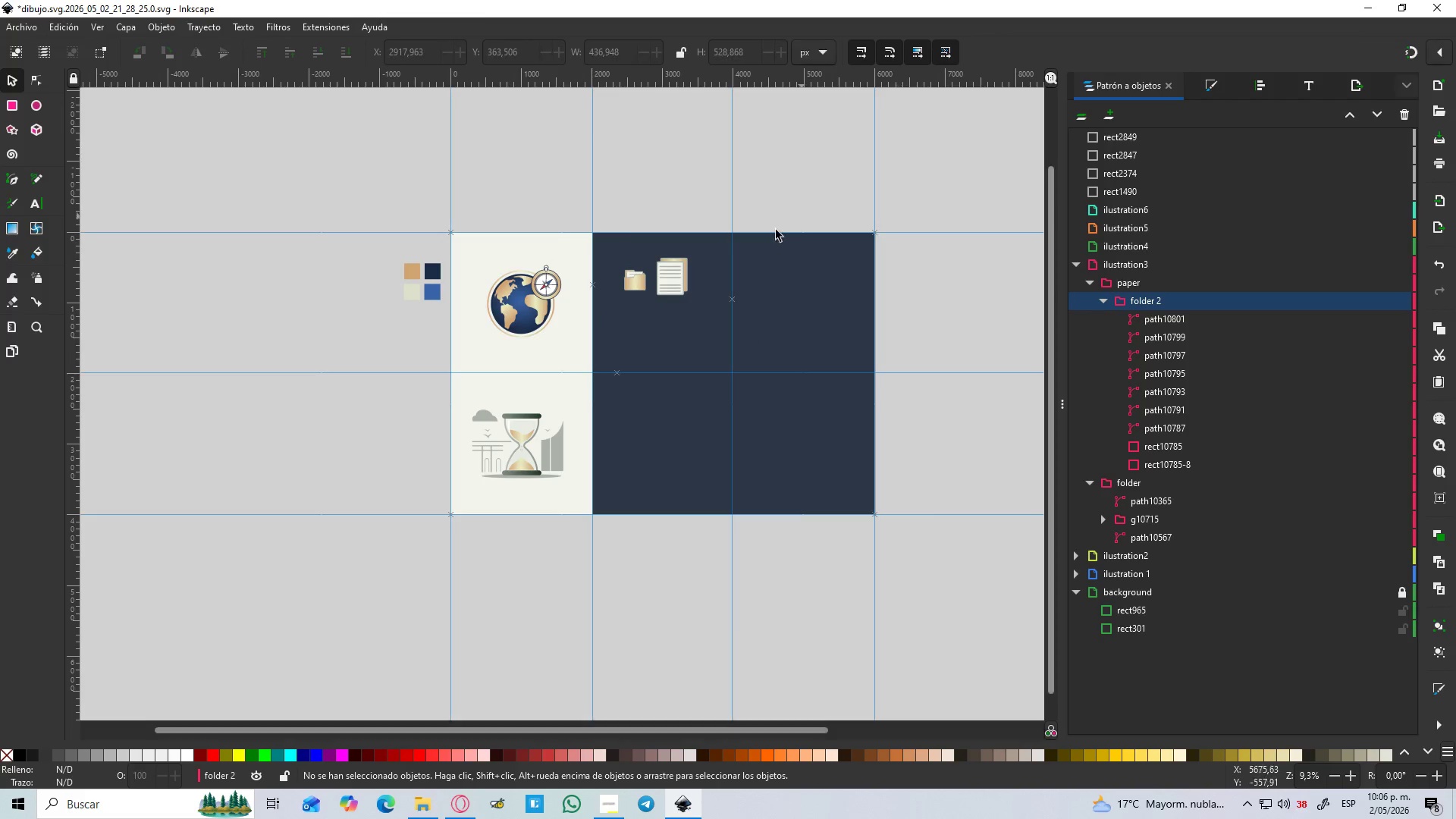 
hold_key(key=ControlLeft, duration=1.08)
 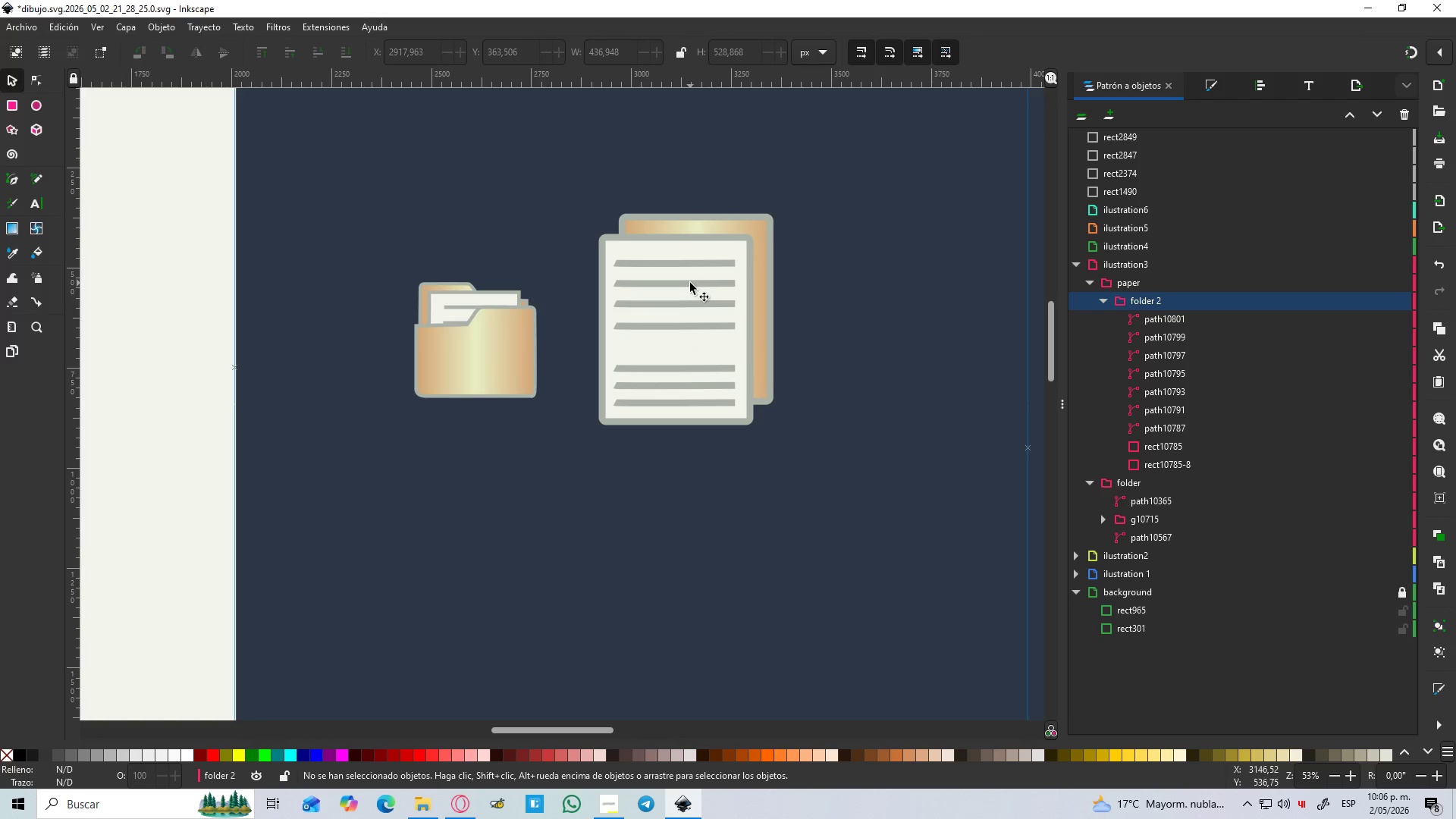 
hold_key(key=ControlLeft, duration=5.3)
 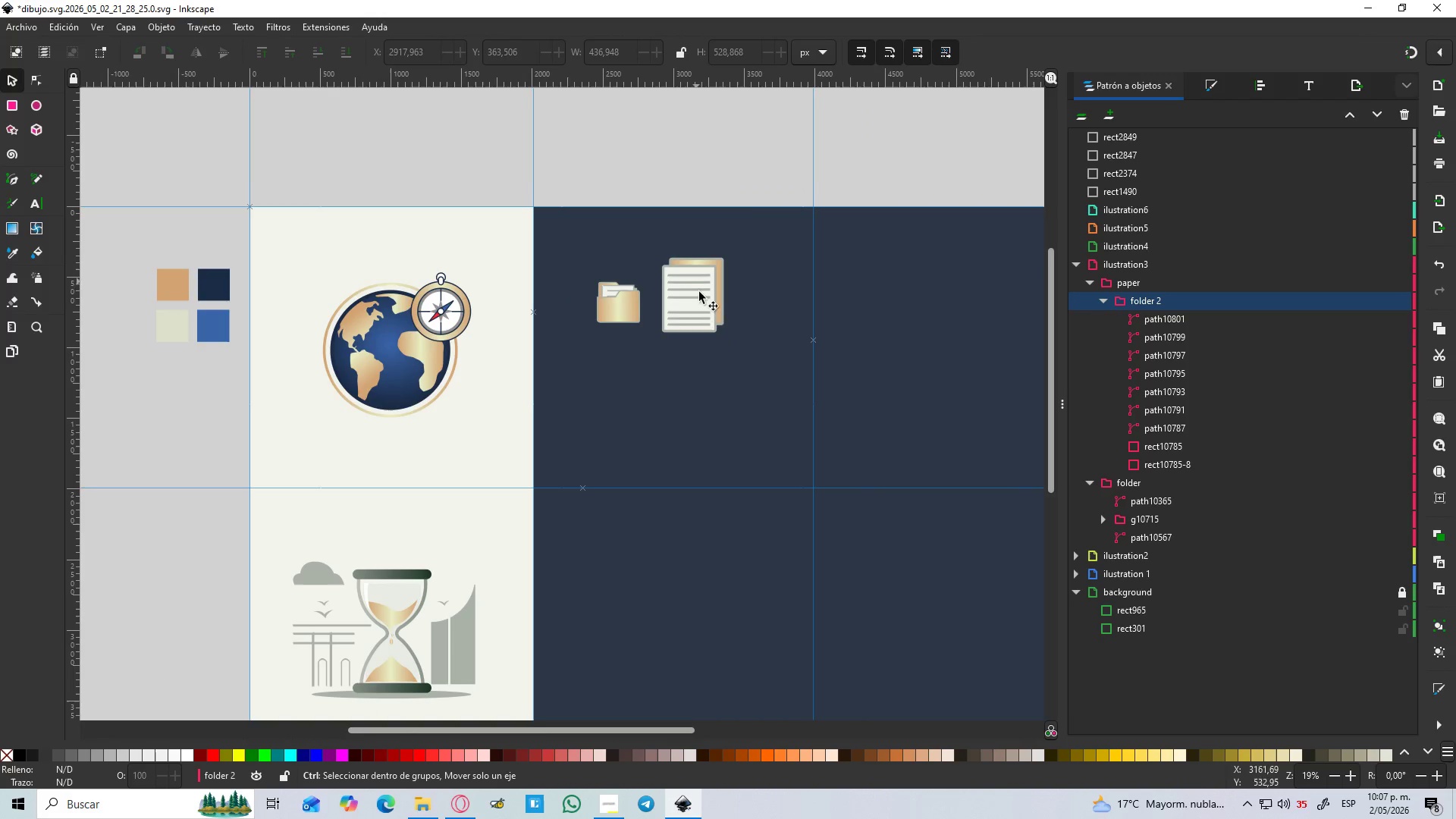 
scroll: coordinate [692, 282], scroll_direction: up, amount: 5.0
 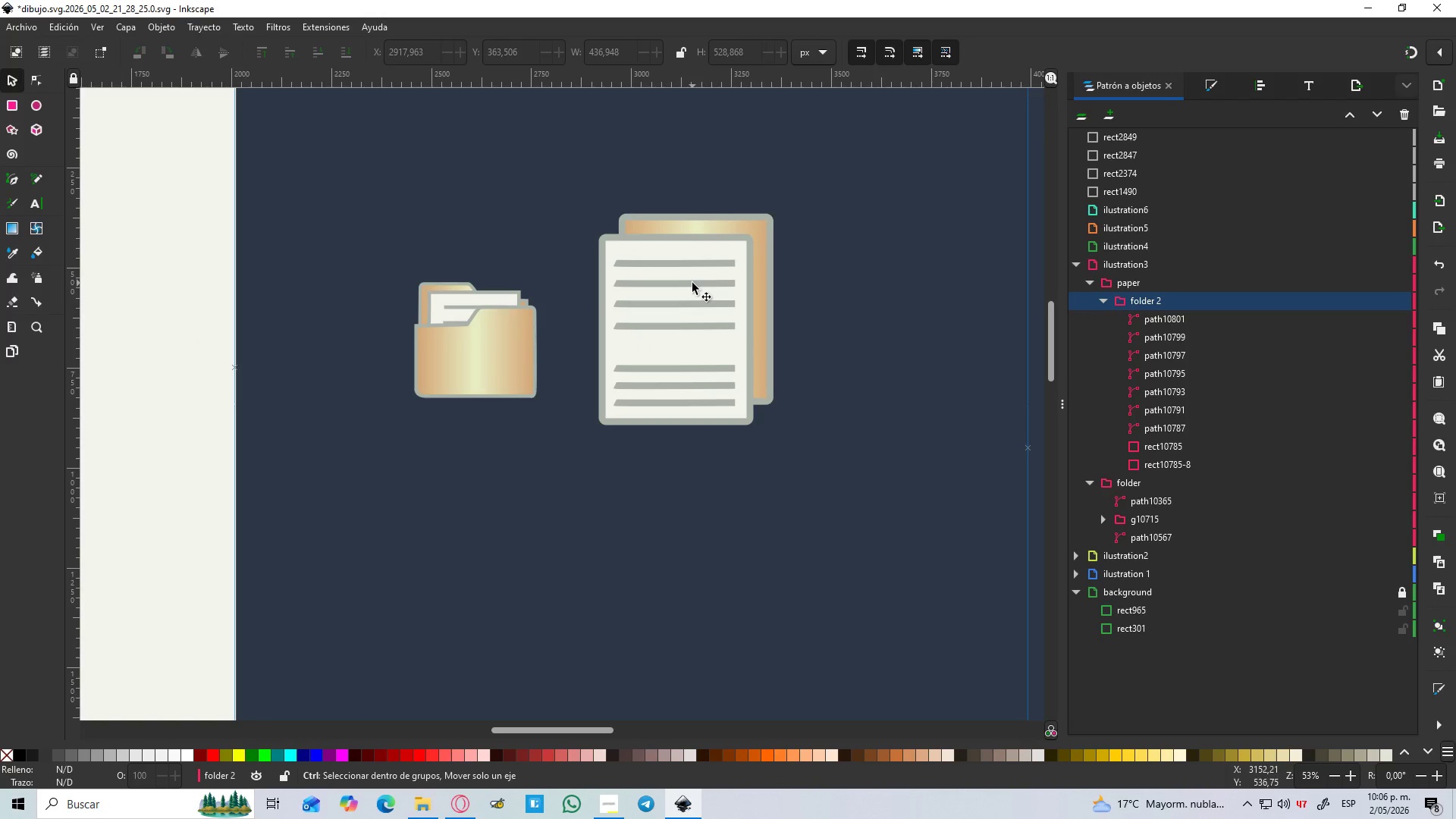 
hold_key(key=ControlLeft, duration=1.5)
scroll: coordinate [696, 281], scroll_direction: down, amount: 3.0
 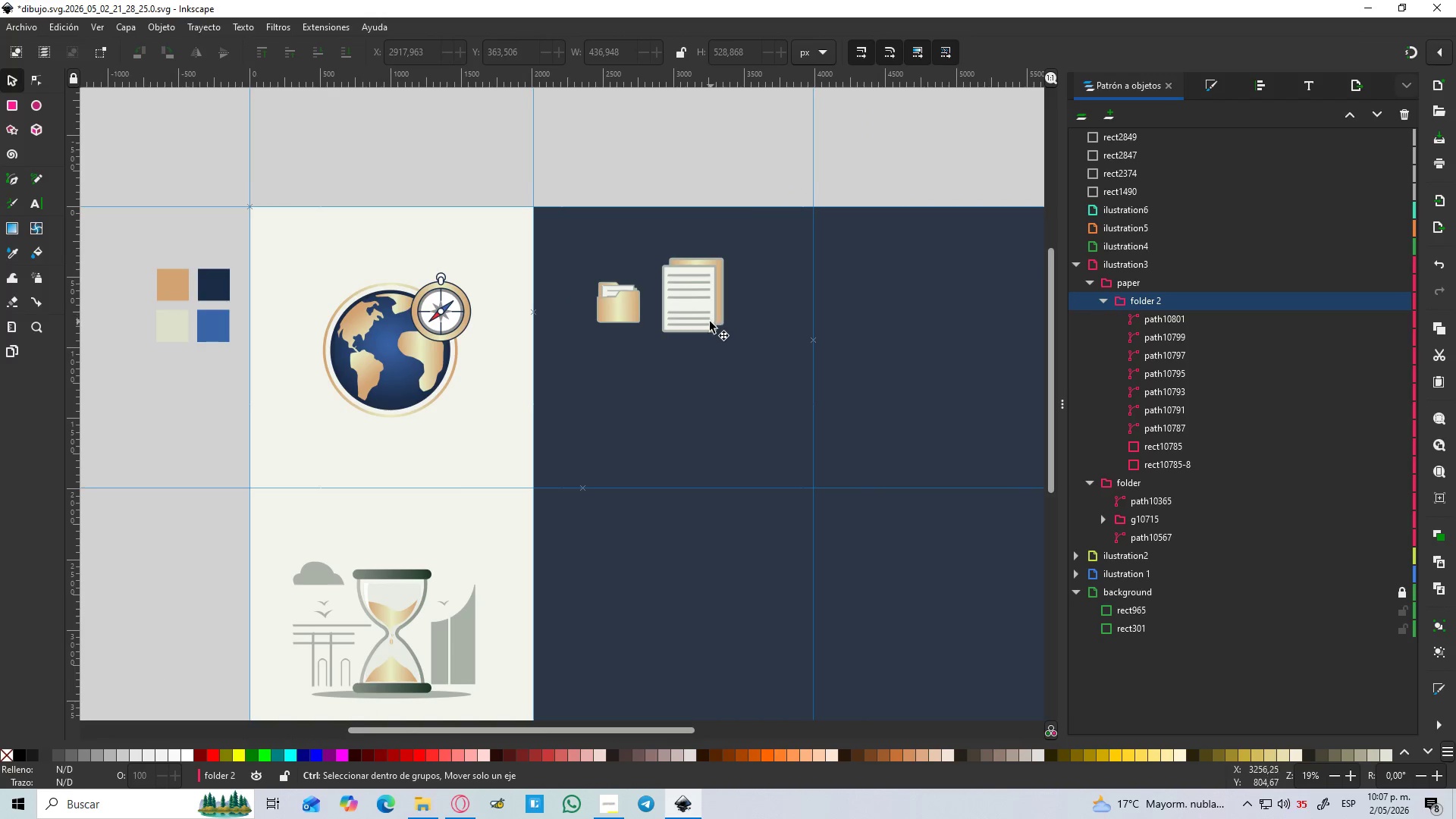 
scroll: coordinate [706, 318], scroll_direction: up, amount: 1.0
 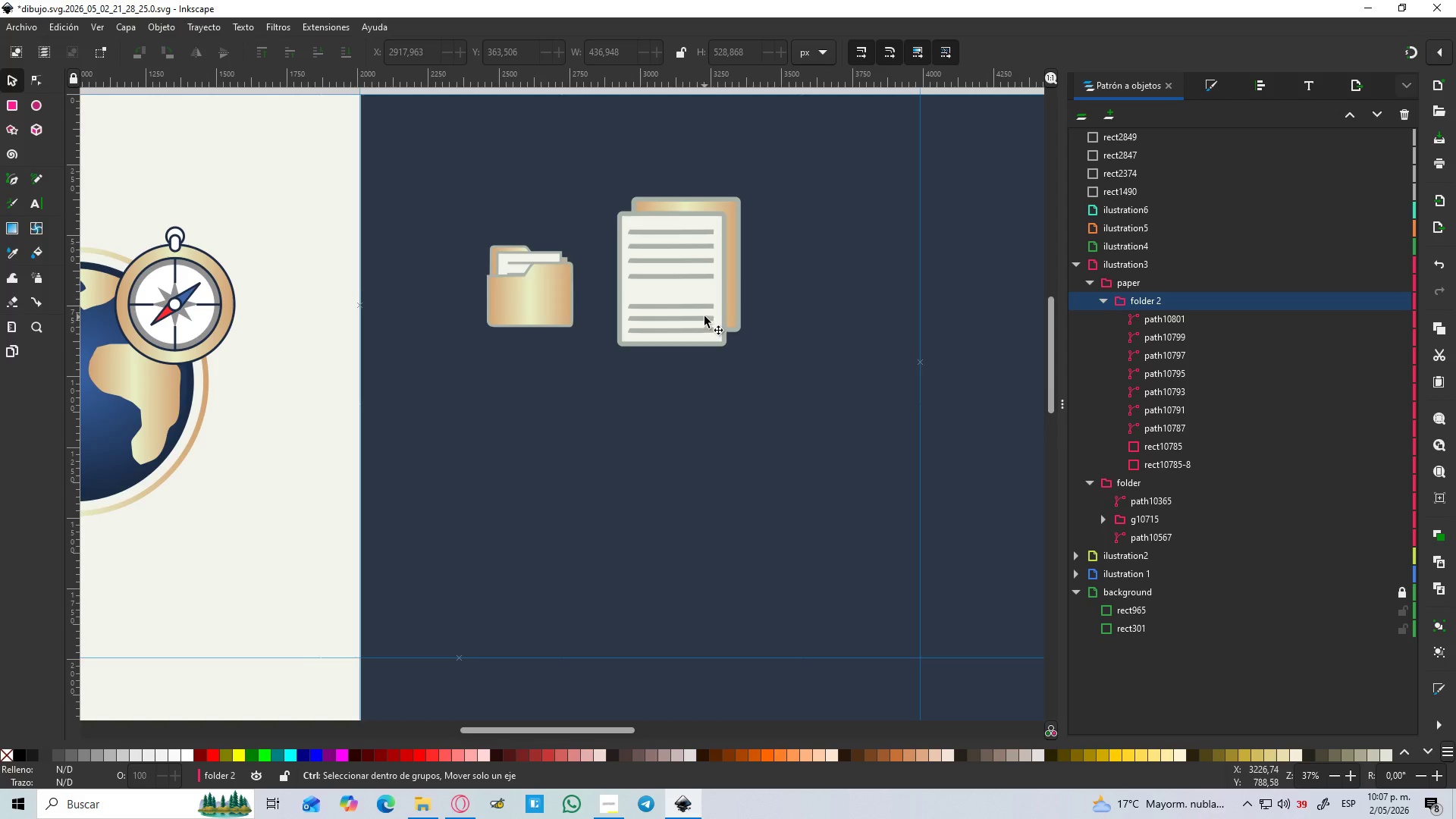 
key(Control+ControlLeft)
 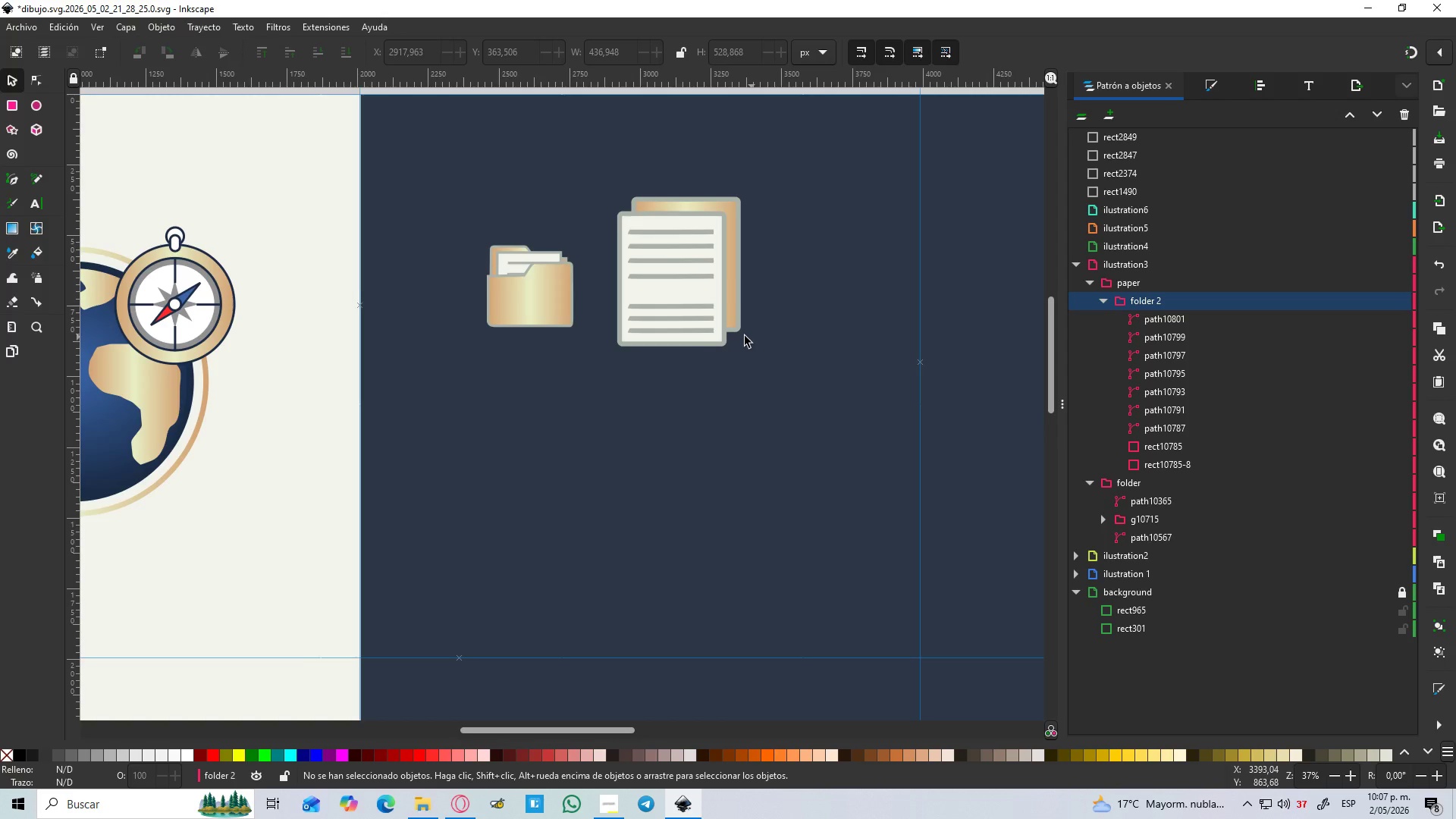 
key(B)
 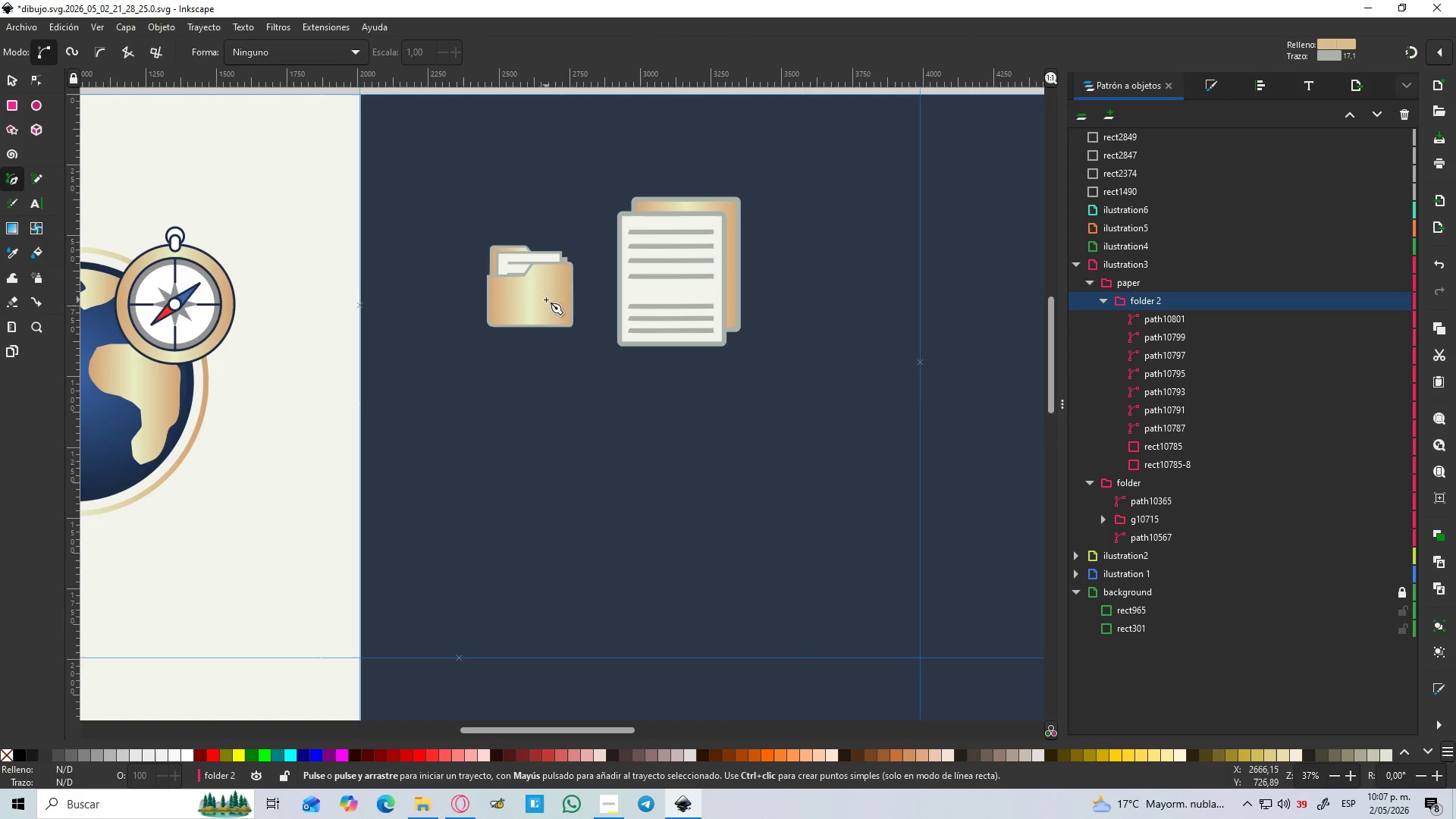 
left_click([538, 303])
 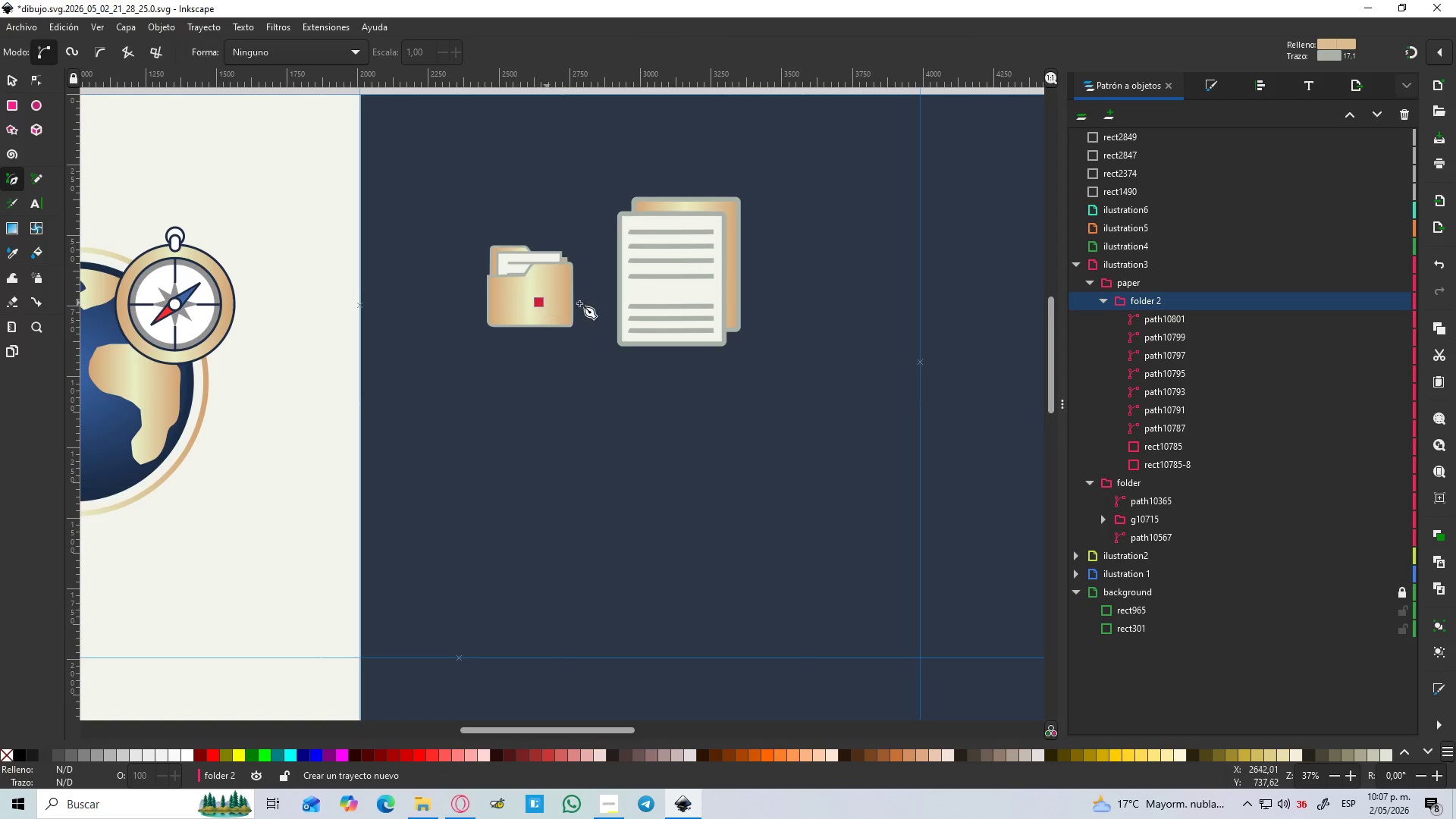 
hold_key(key=ControlLeft, duration=1.38)
left_click([777, 299])
 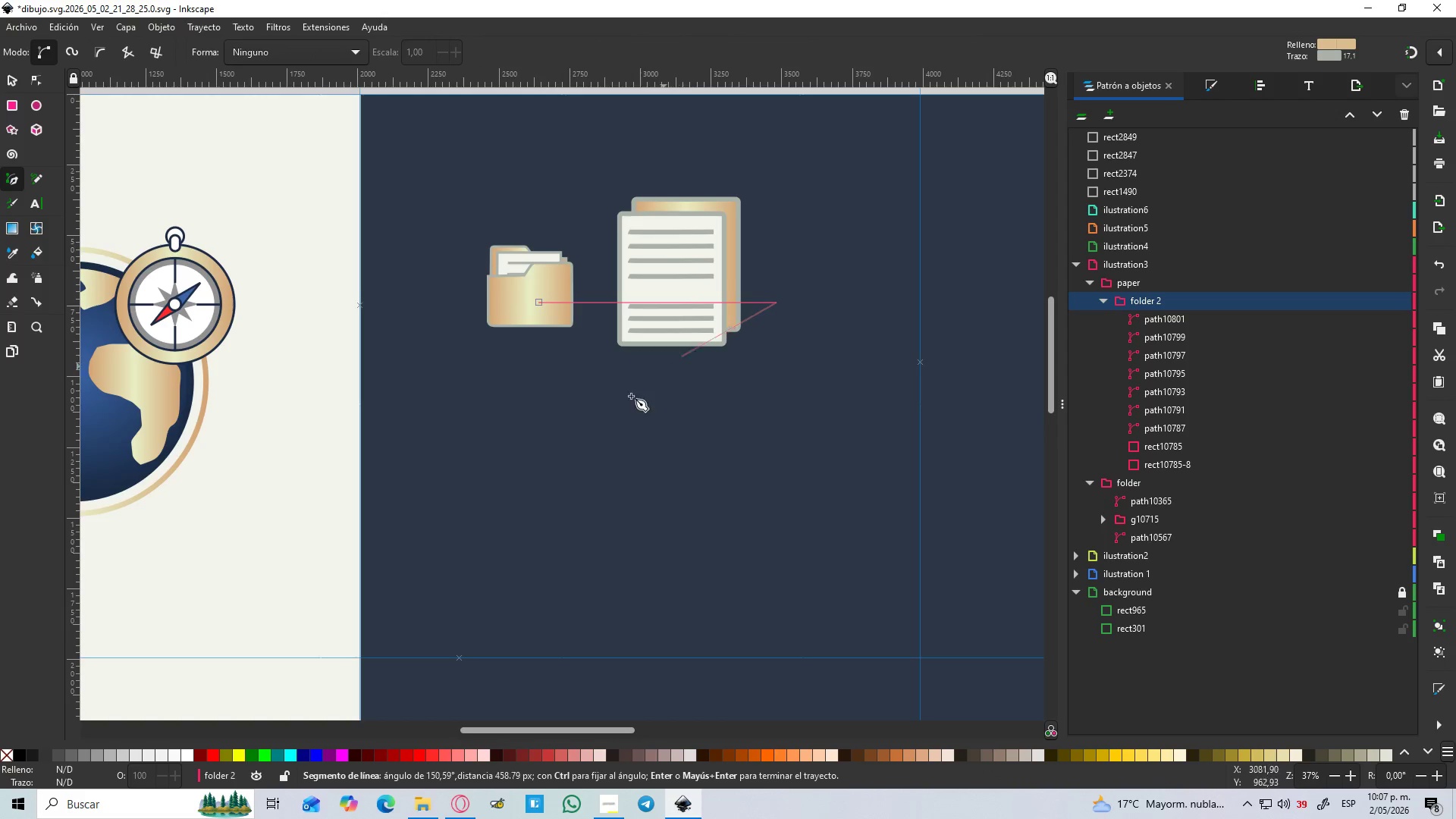 
hold_key(key=ControlLeft, duration=1.5)
 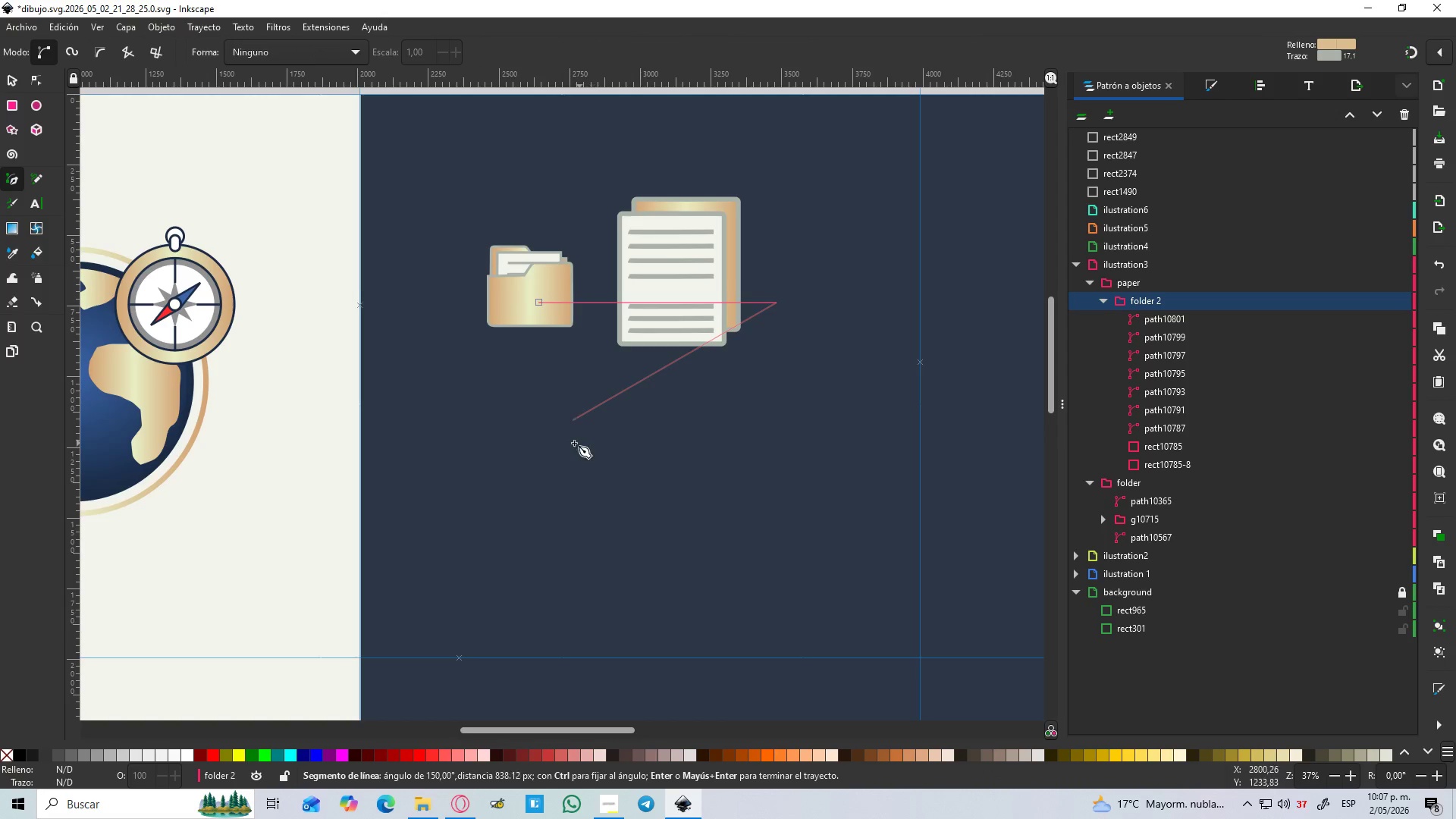 
hold_key(key=ControlLeft, duration=1.5)
 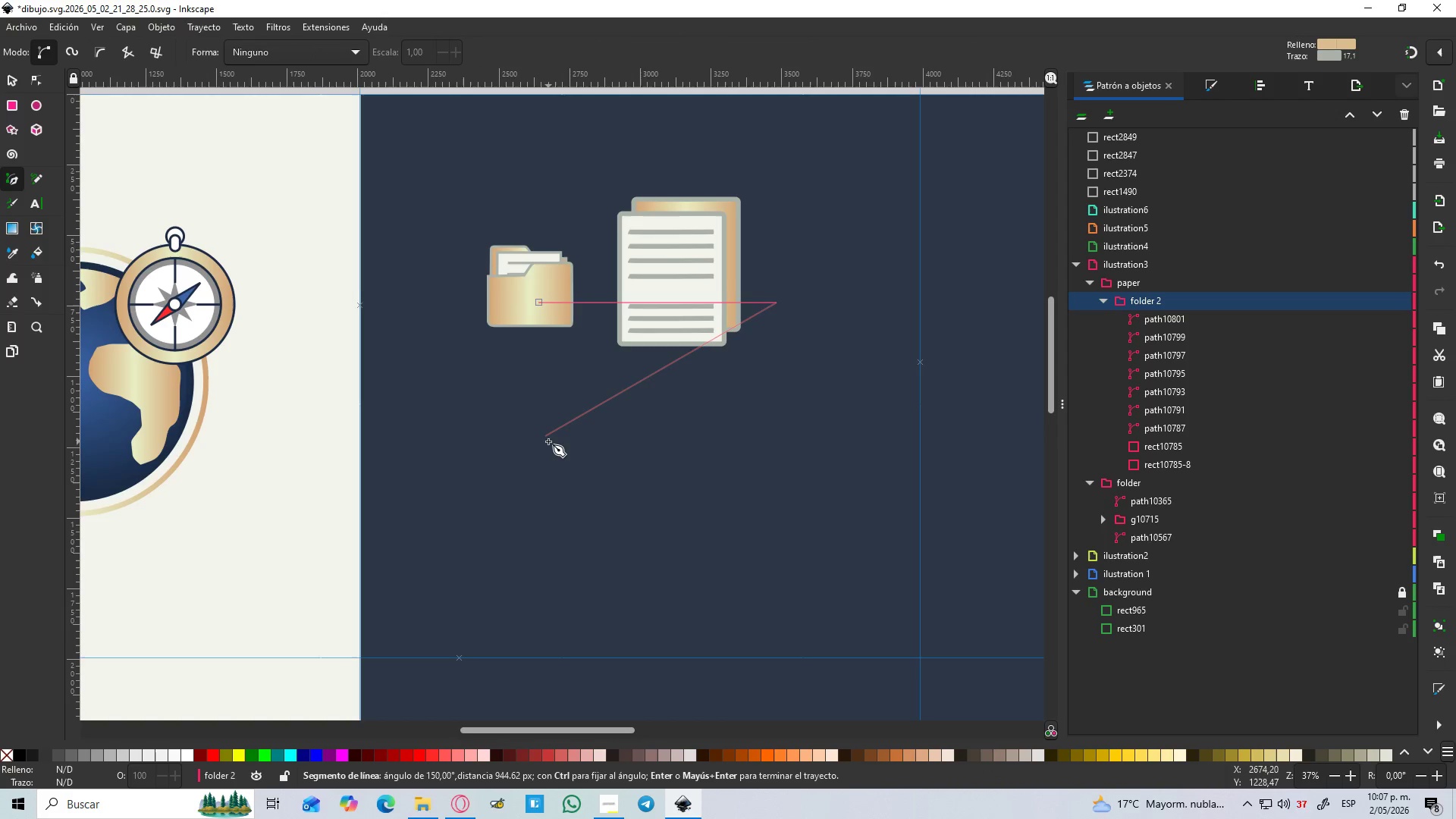 
key(Control+ControlLeft)
 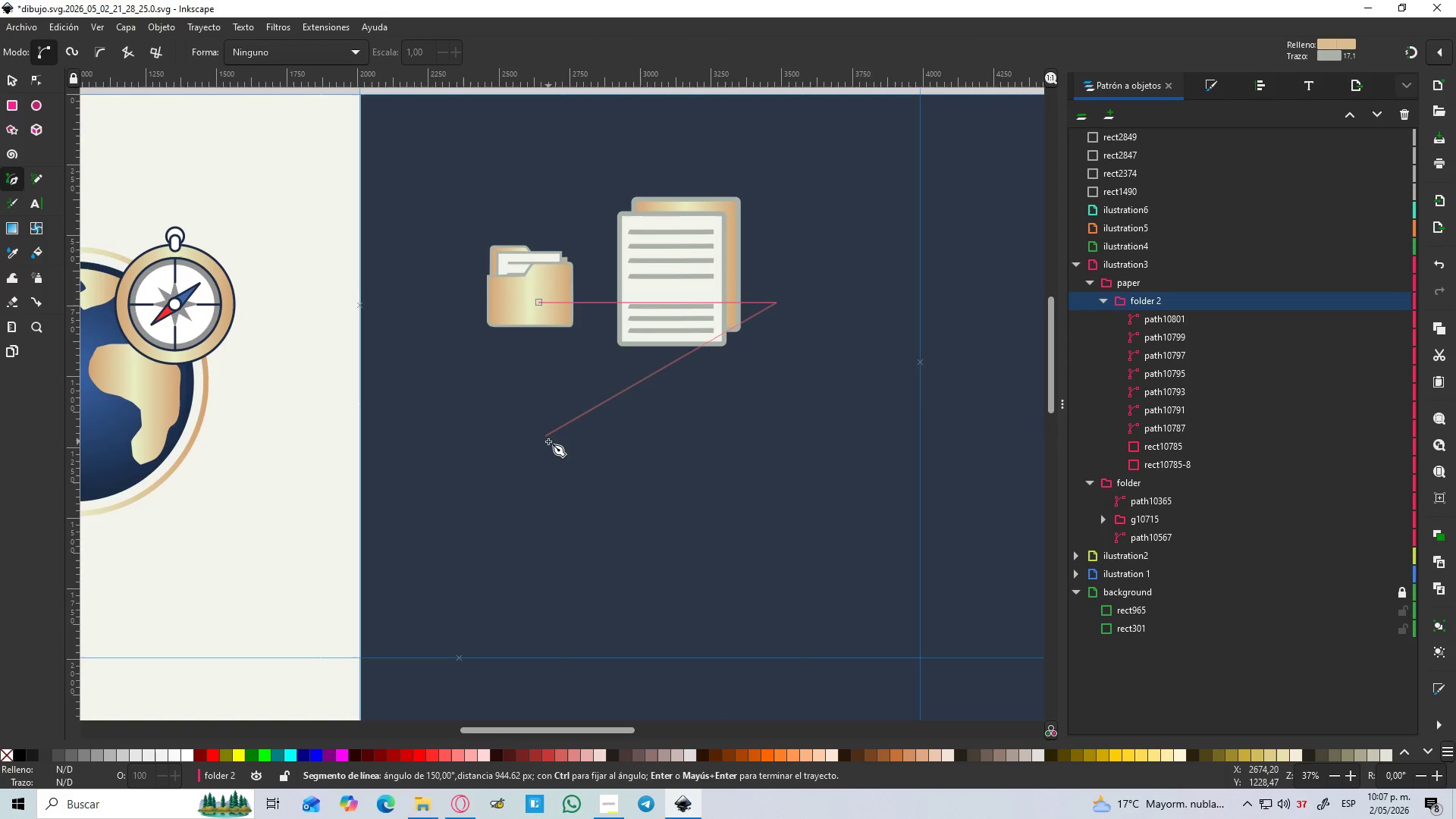 
key(Control+ControlLeft)
 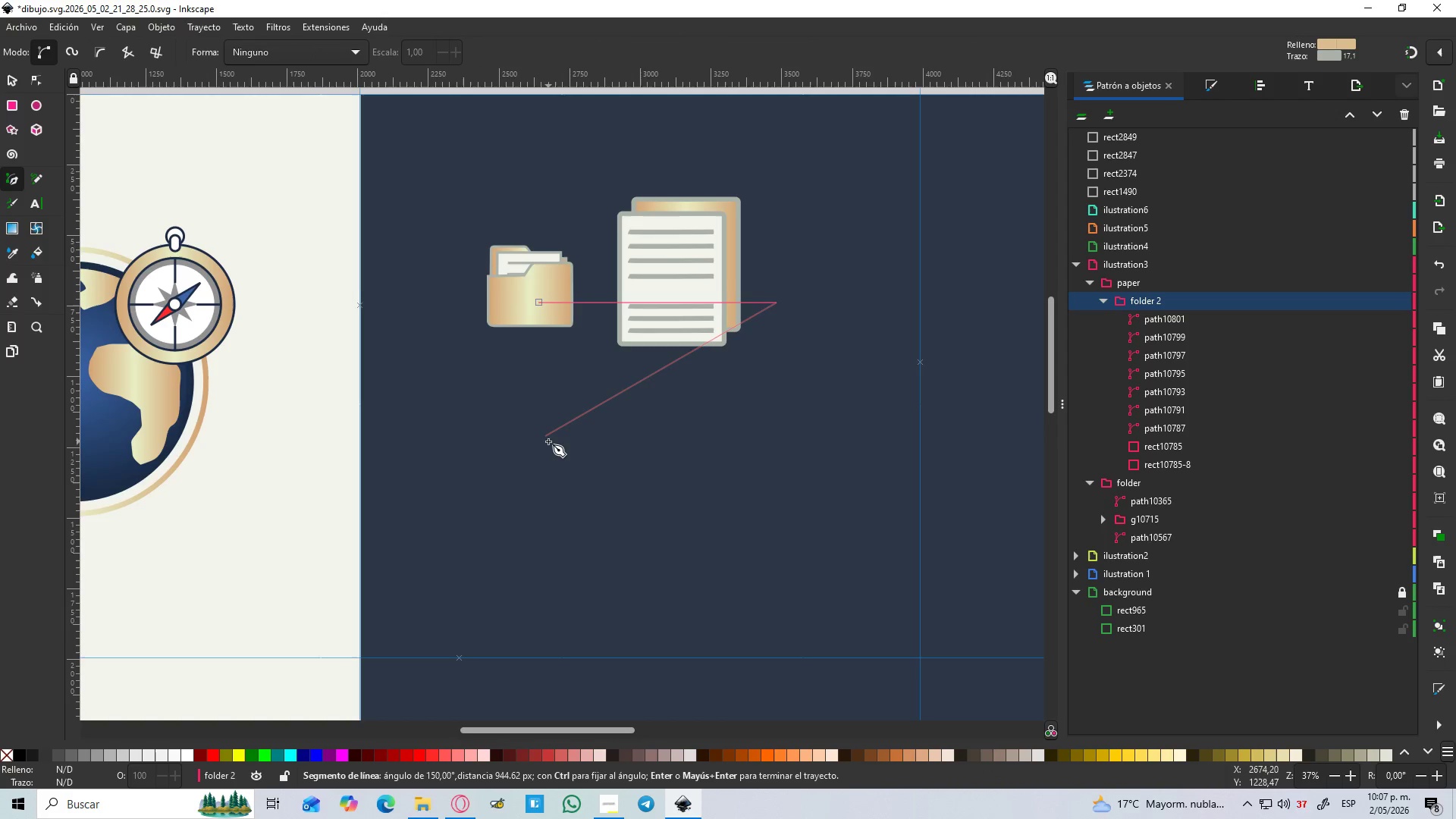 
left_click([548, 441])
 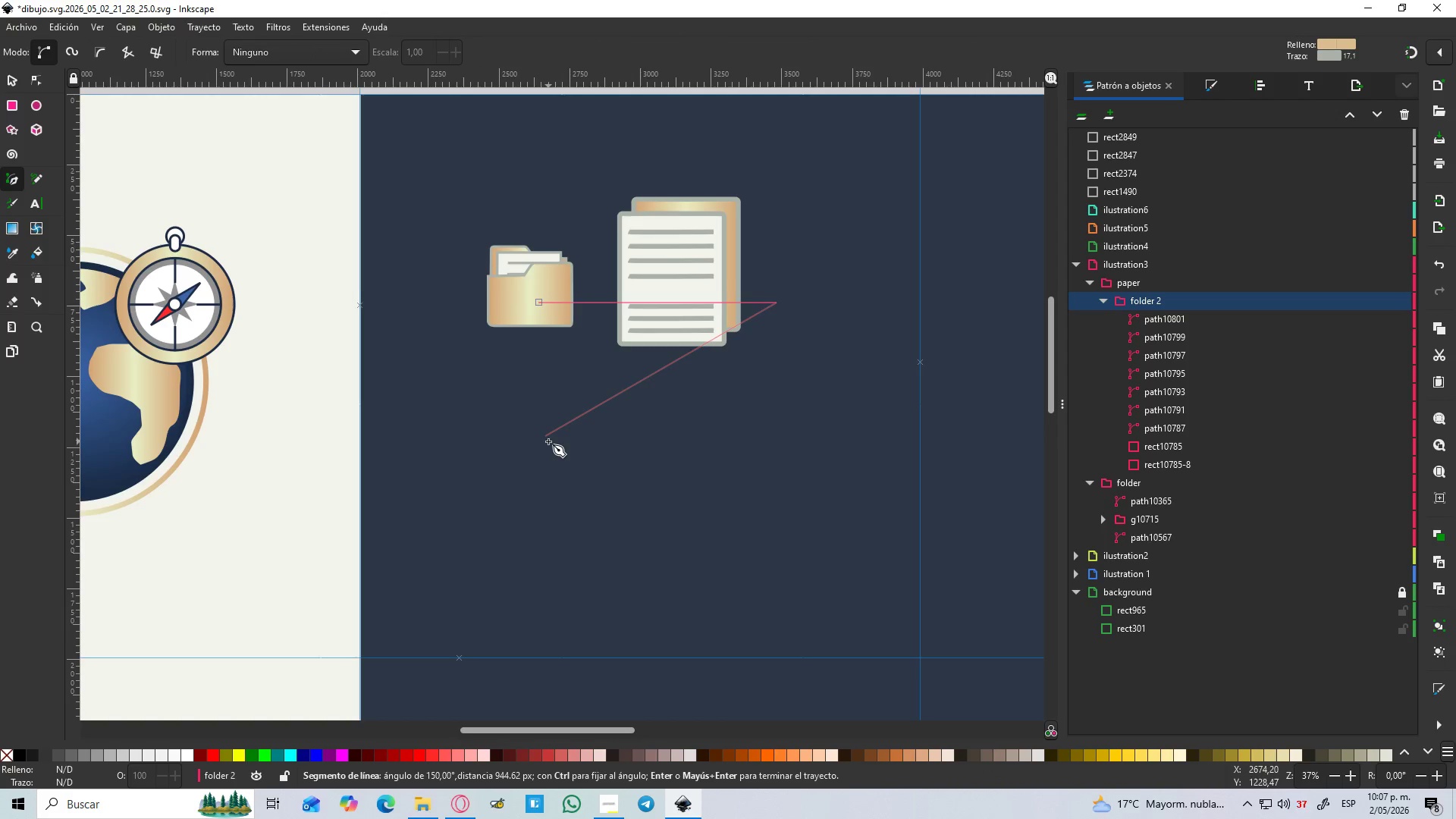 
key(Control+ControlLeft)
 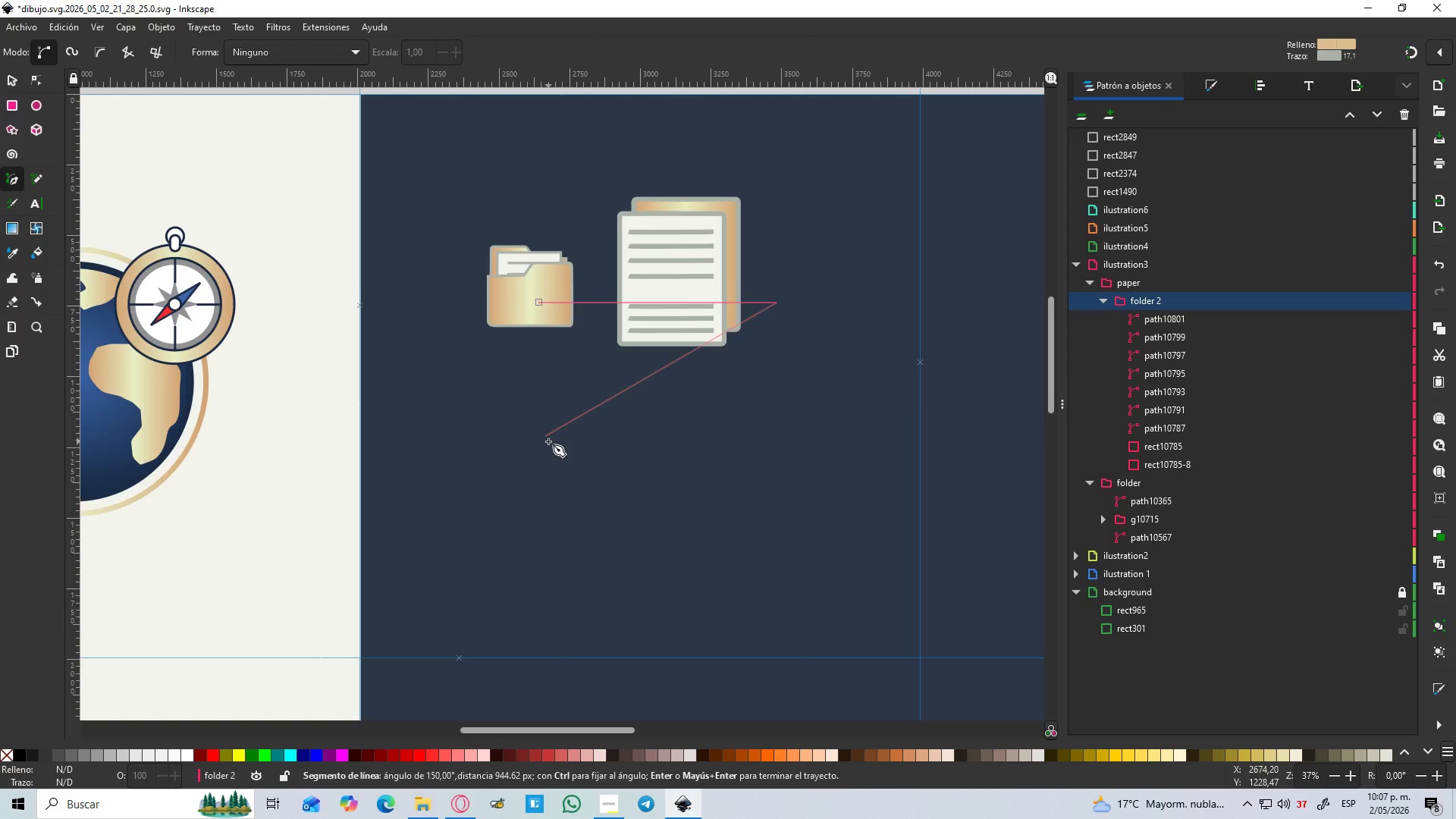 
key(Control+ControlLeft)
 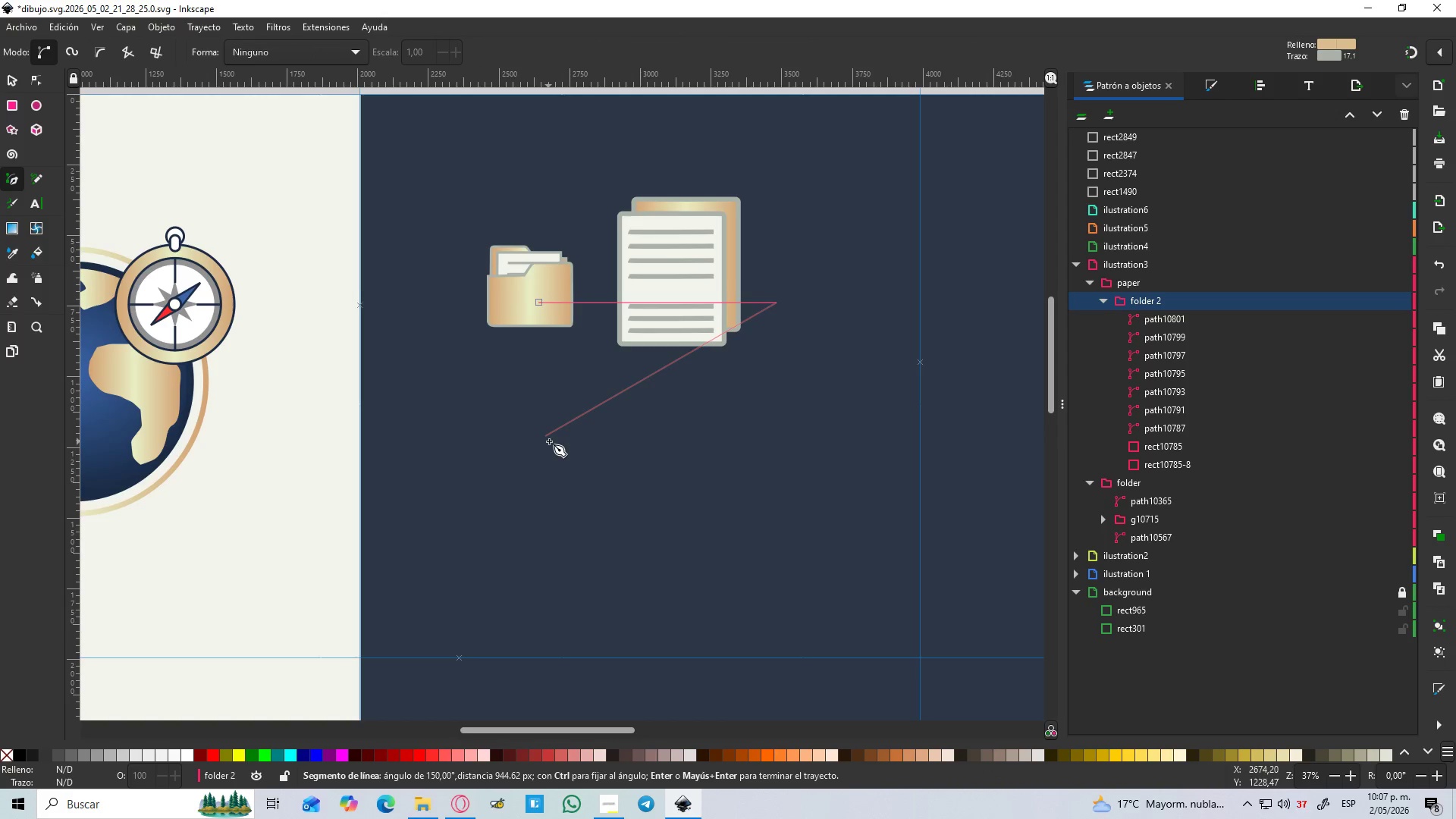 
key(Control+ControlLeft)
 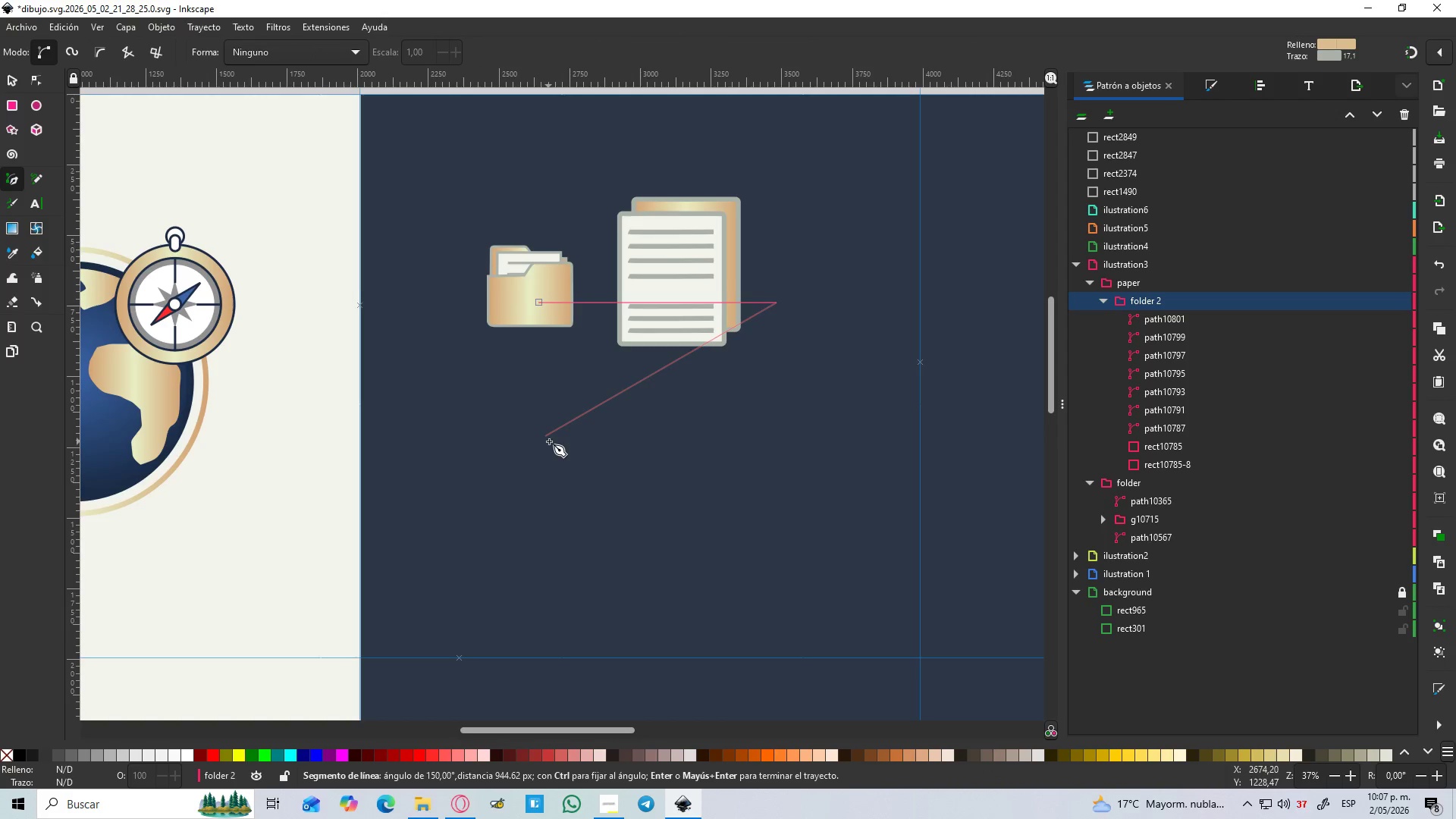 
key(Control+ControlLeft)
 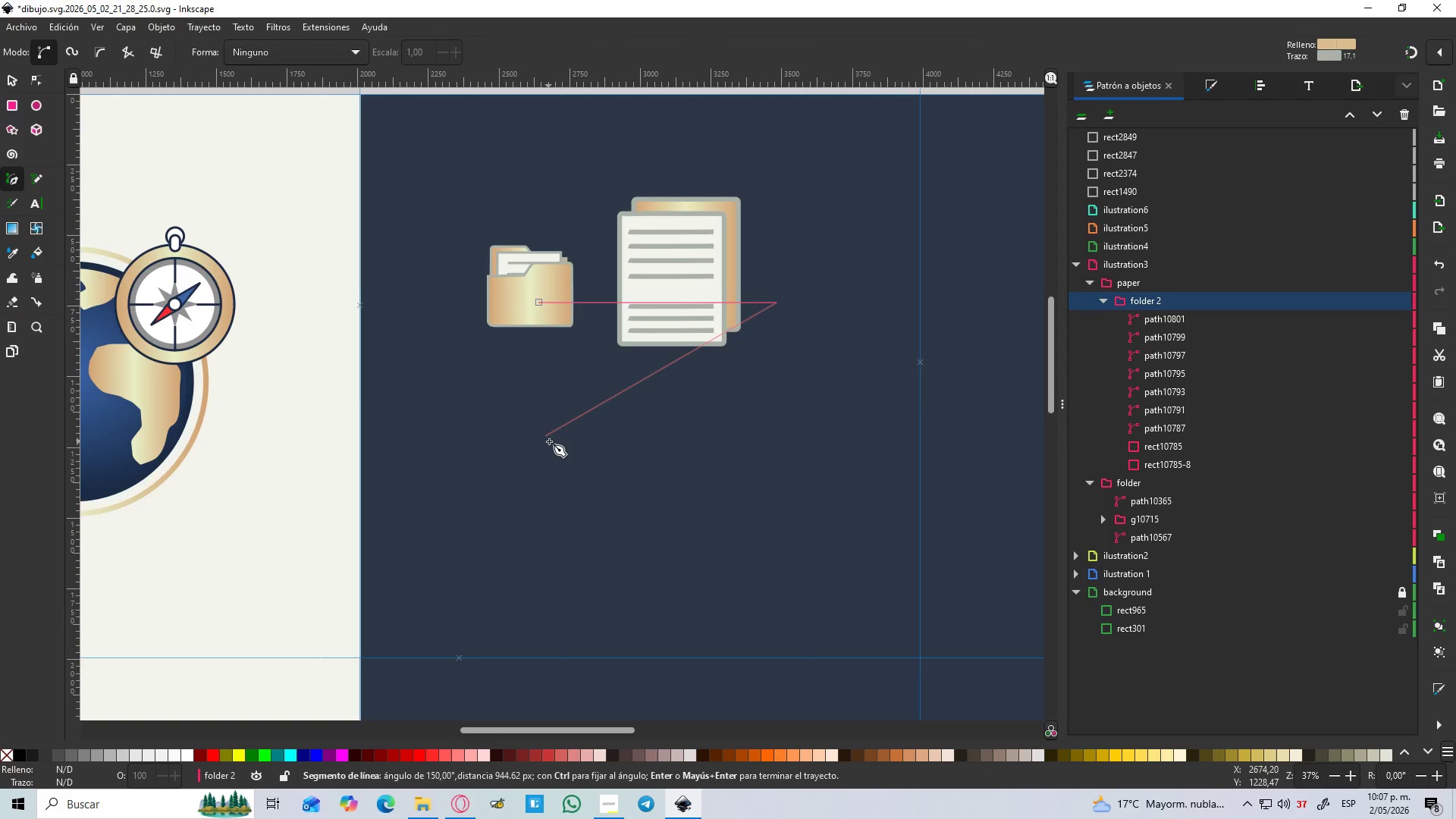 
key(Control+ControlLeft)
 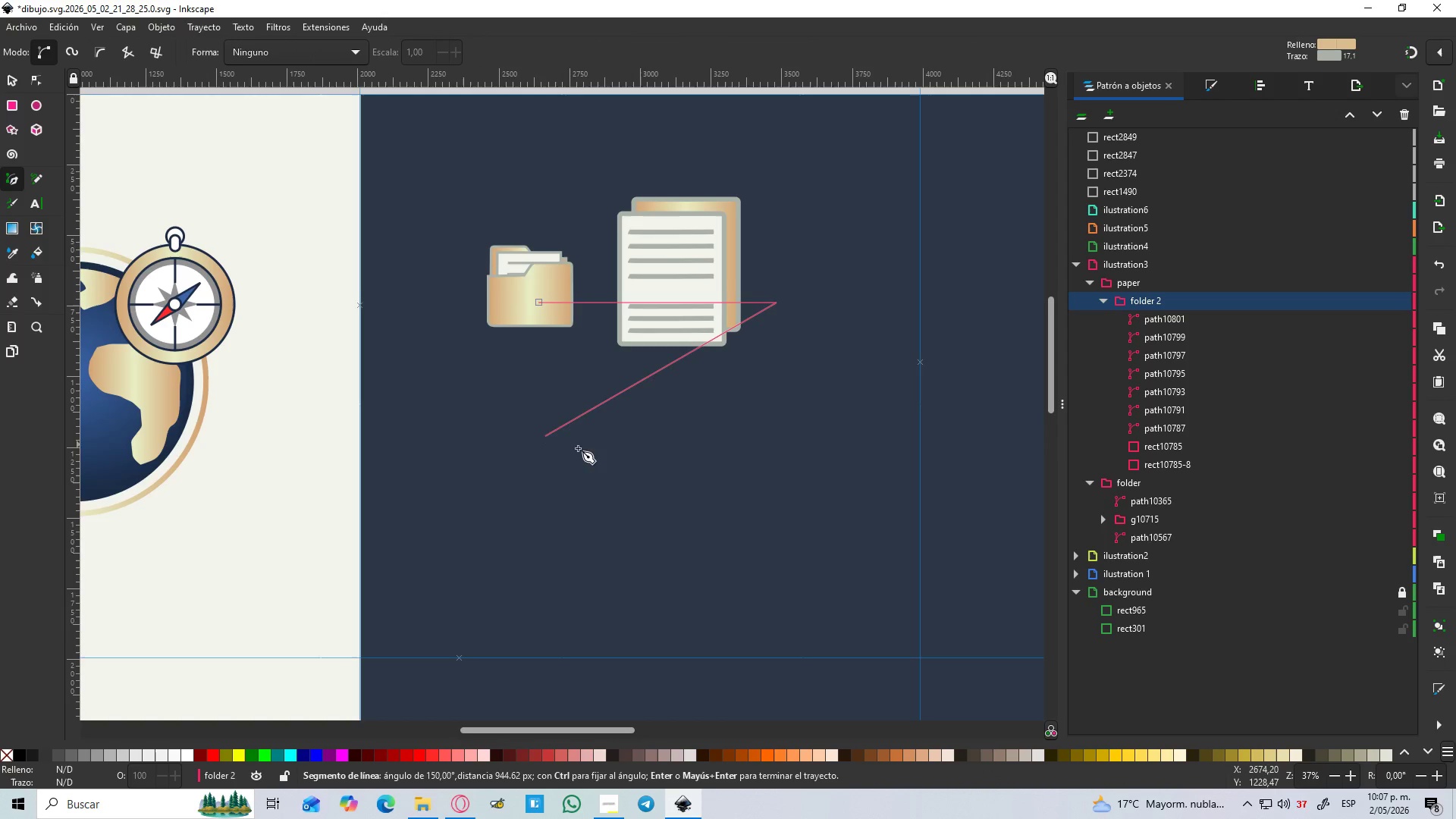 
key(Control+ControlLeft)
 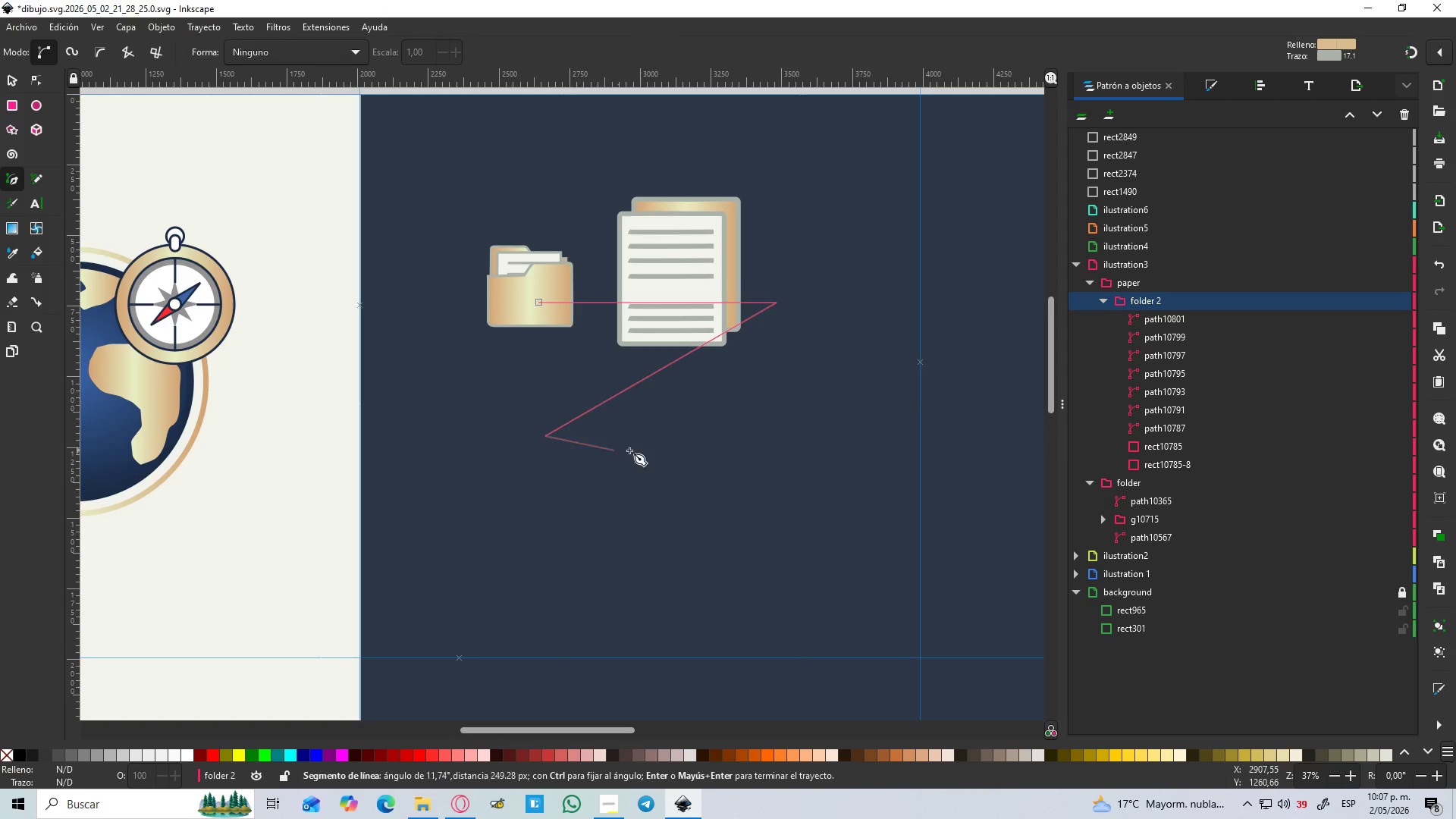 
hold_key(key=ControlLeft, duration=0.81)
 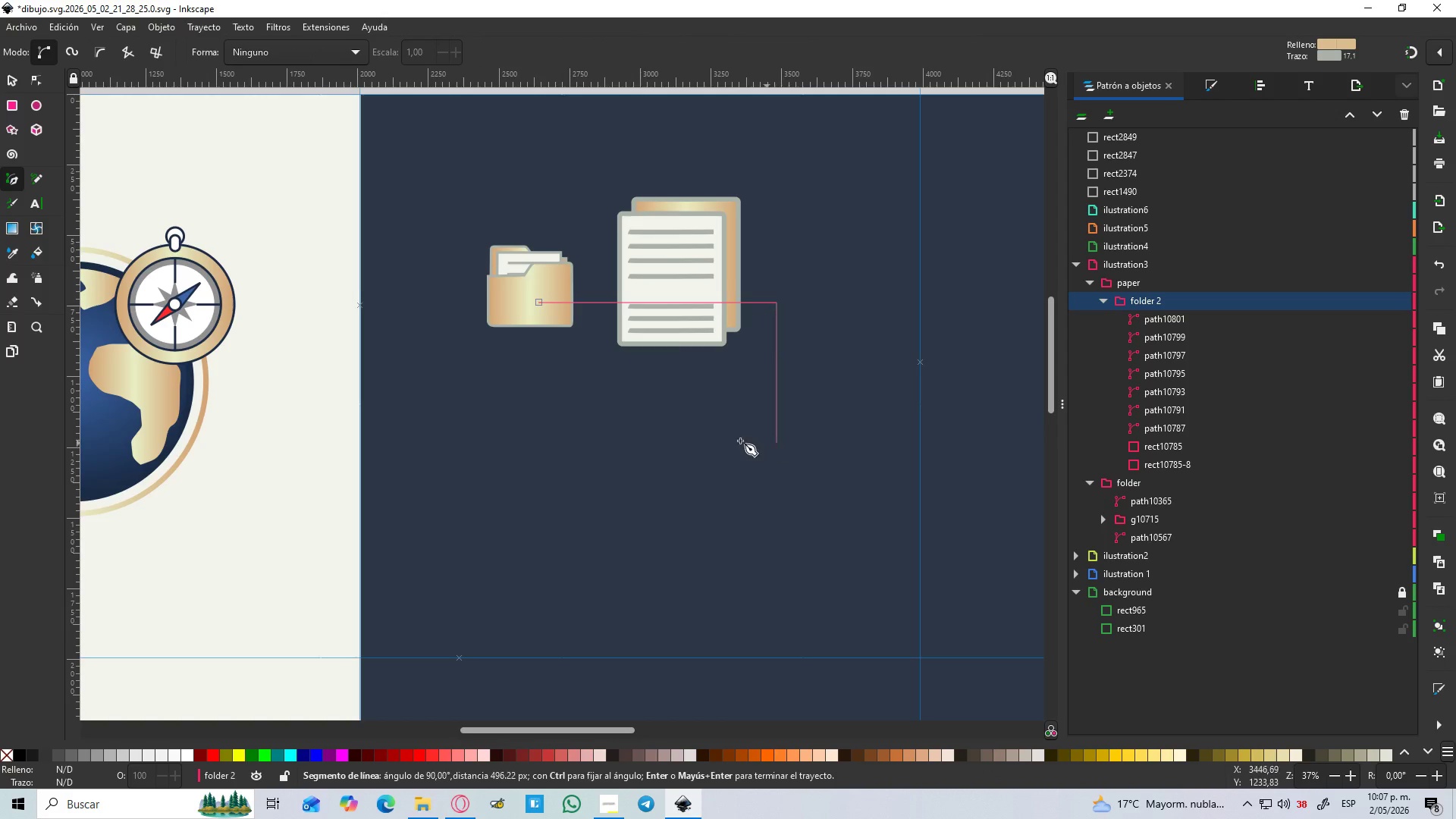 
key(Control+Z)
 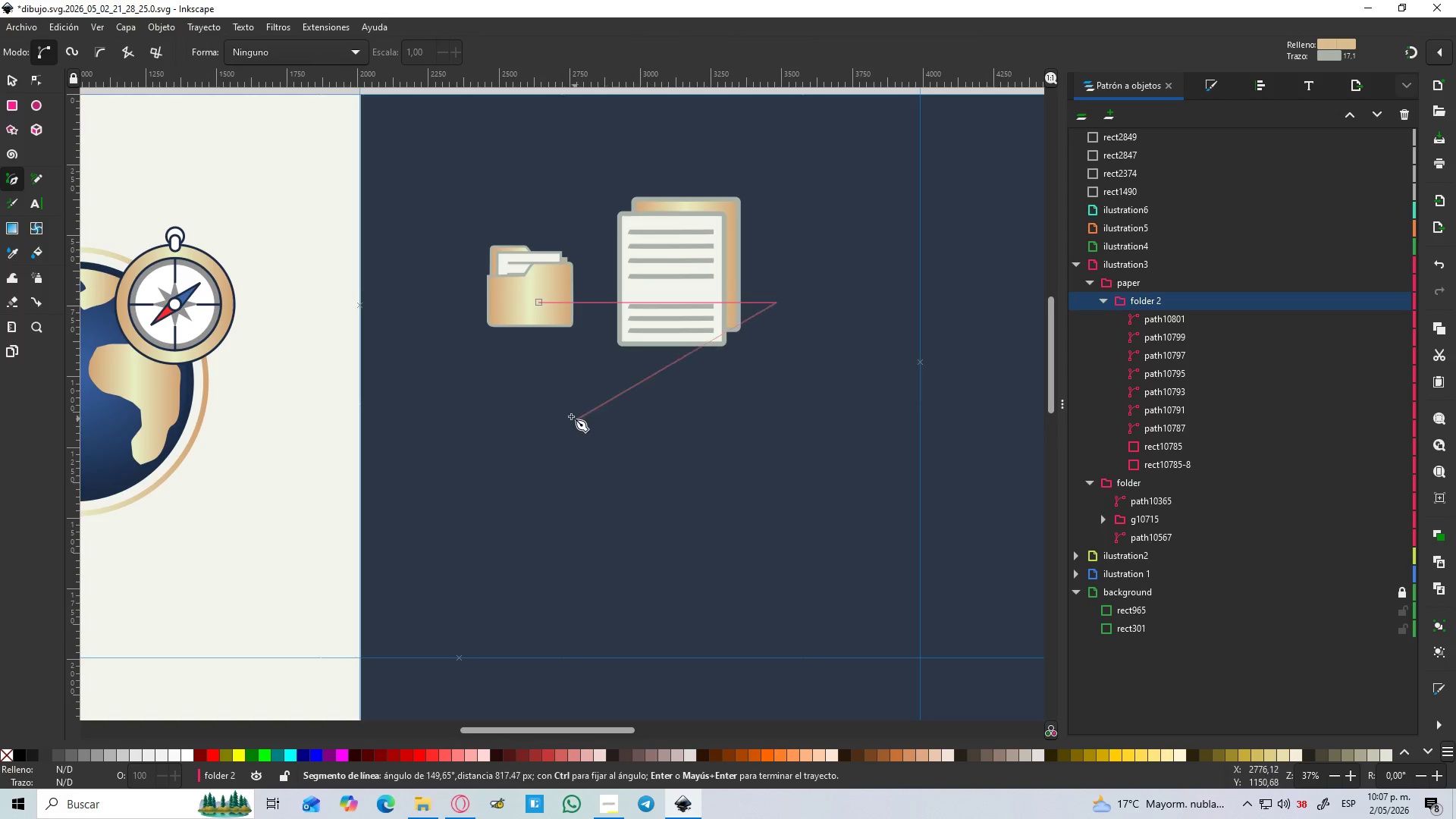 
hold_key(key=ControlLeft, duration=0.53)
 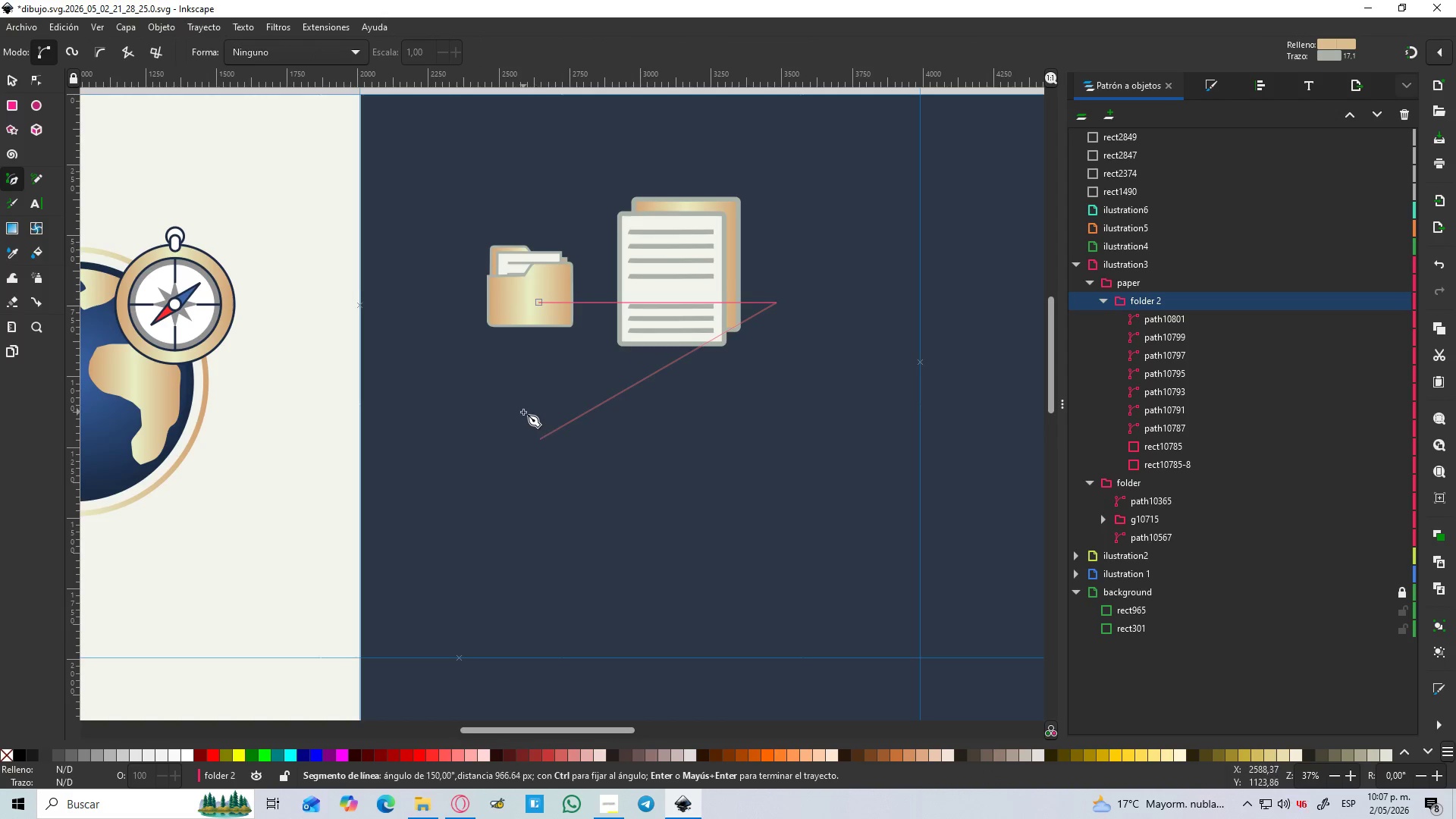 
hold_key(key=ControlLeft, duration=1.51)
 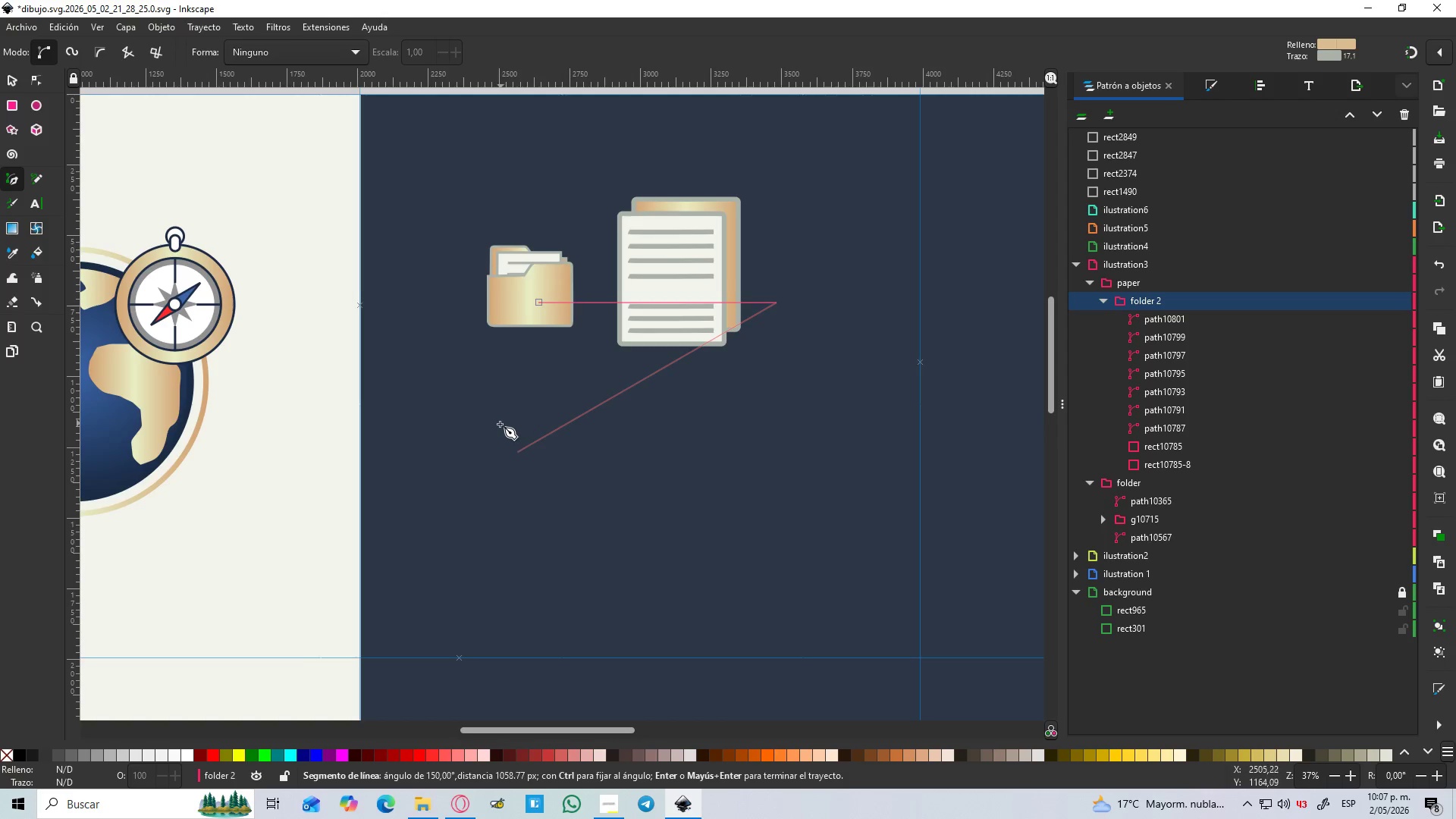 
hold_key(key=ControlLeft, duration=1.52)
 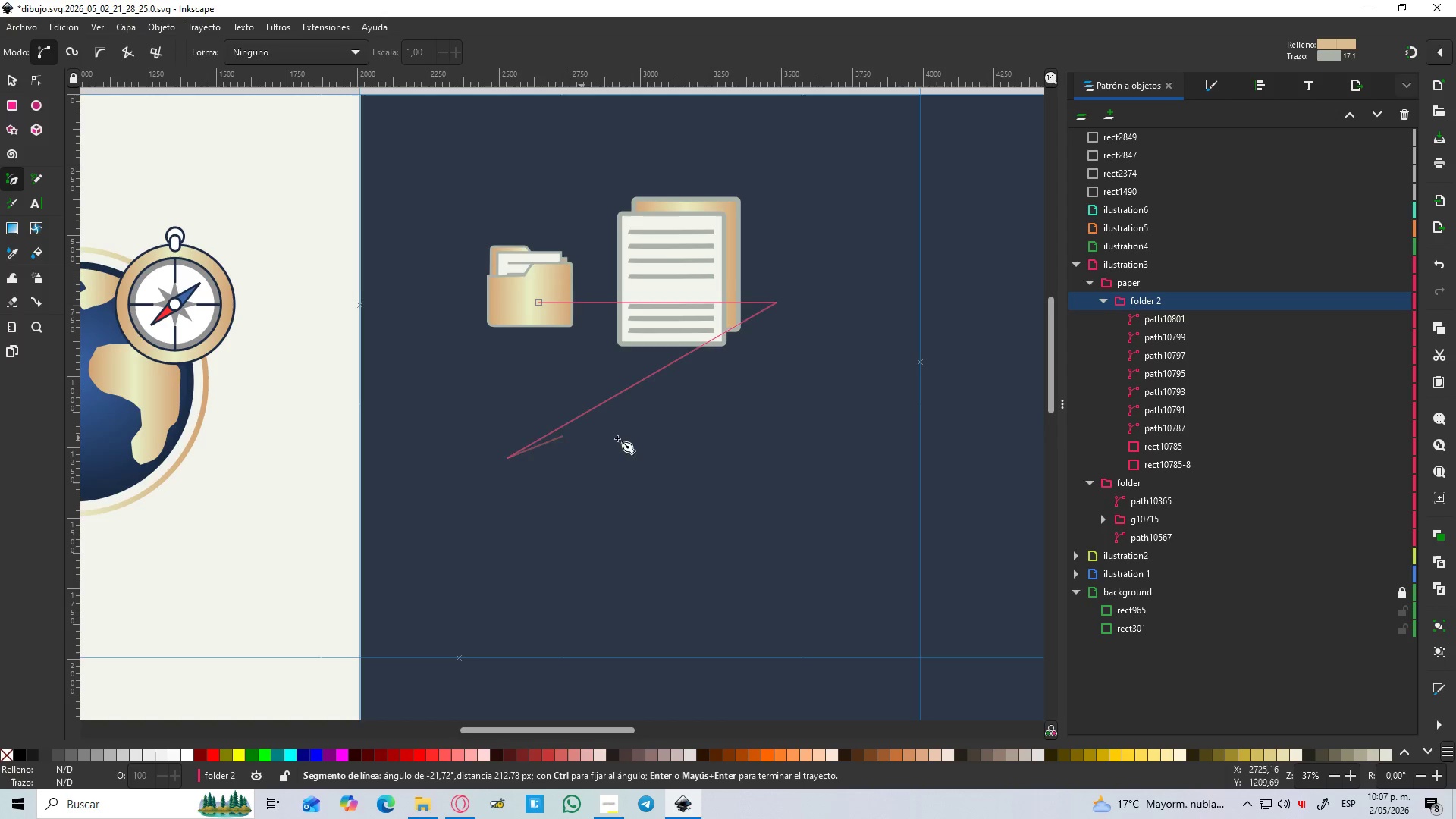 
hold_key(key=ControlLeft, duration=0.52)
left_click([489, 428])
 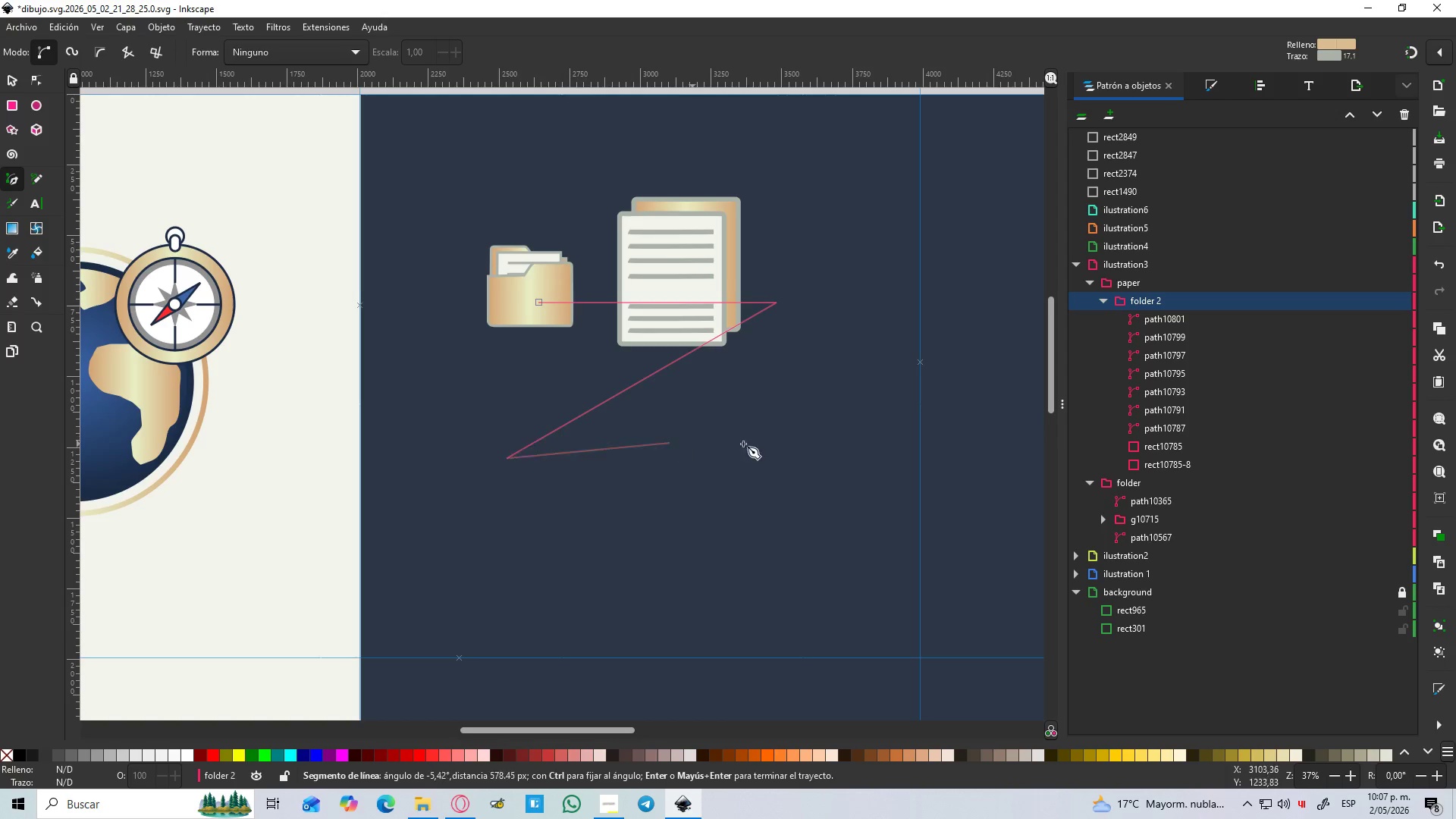 
hold_key(key=ControlLeft, duration=1.5)
 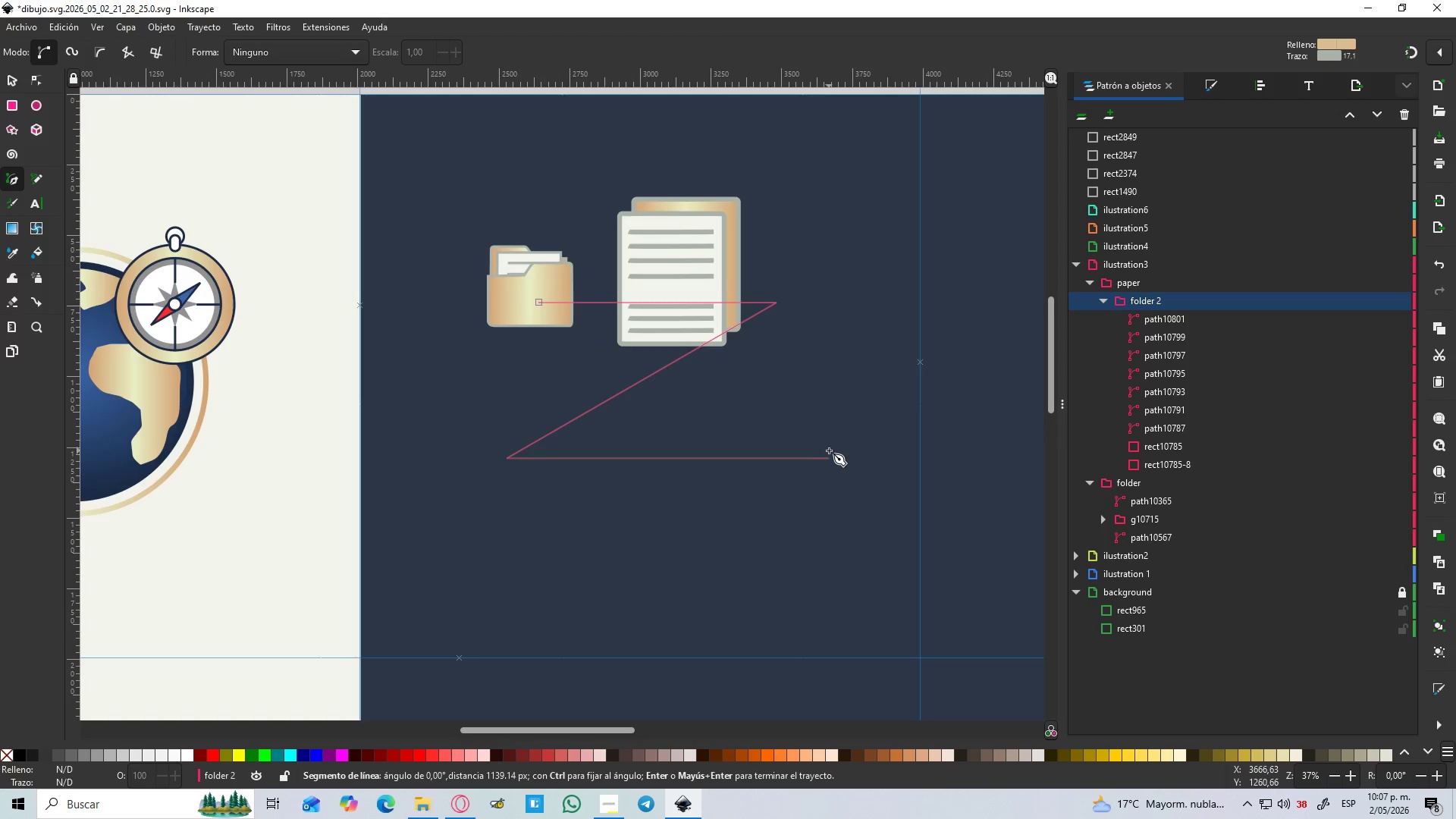 
hold_key(key=ControlLeft, duration=1.52)
 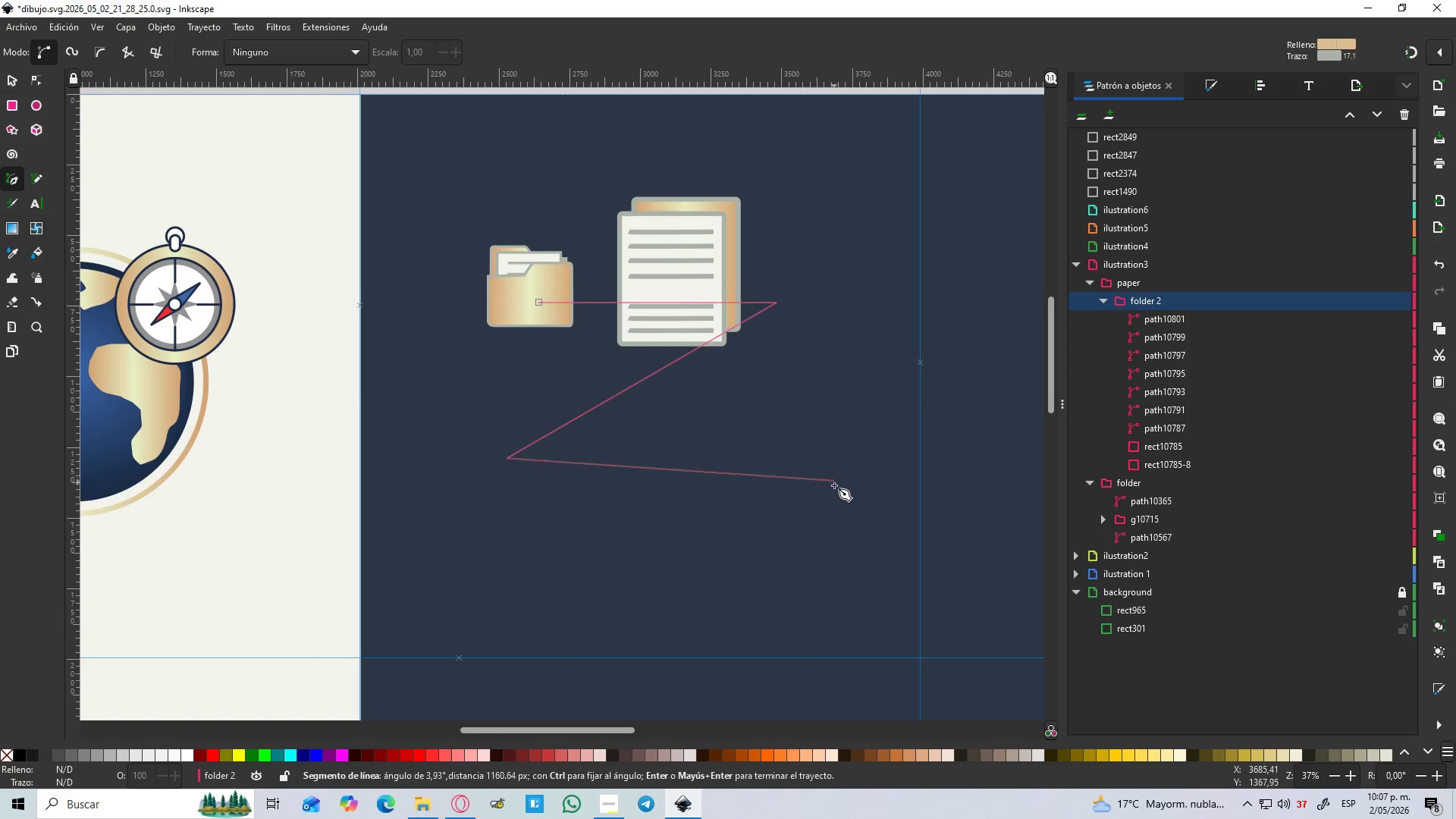 
hold_key(key=ControlLeft, duration=0.31)
 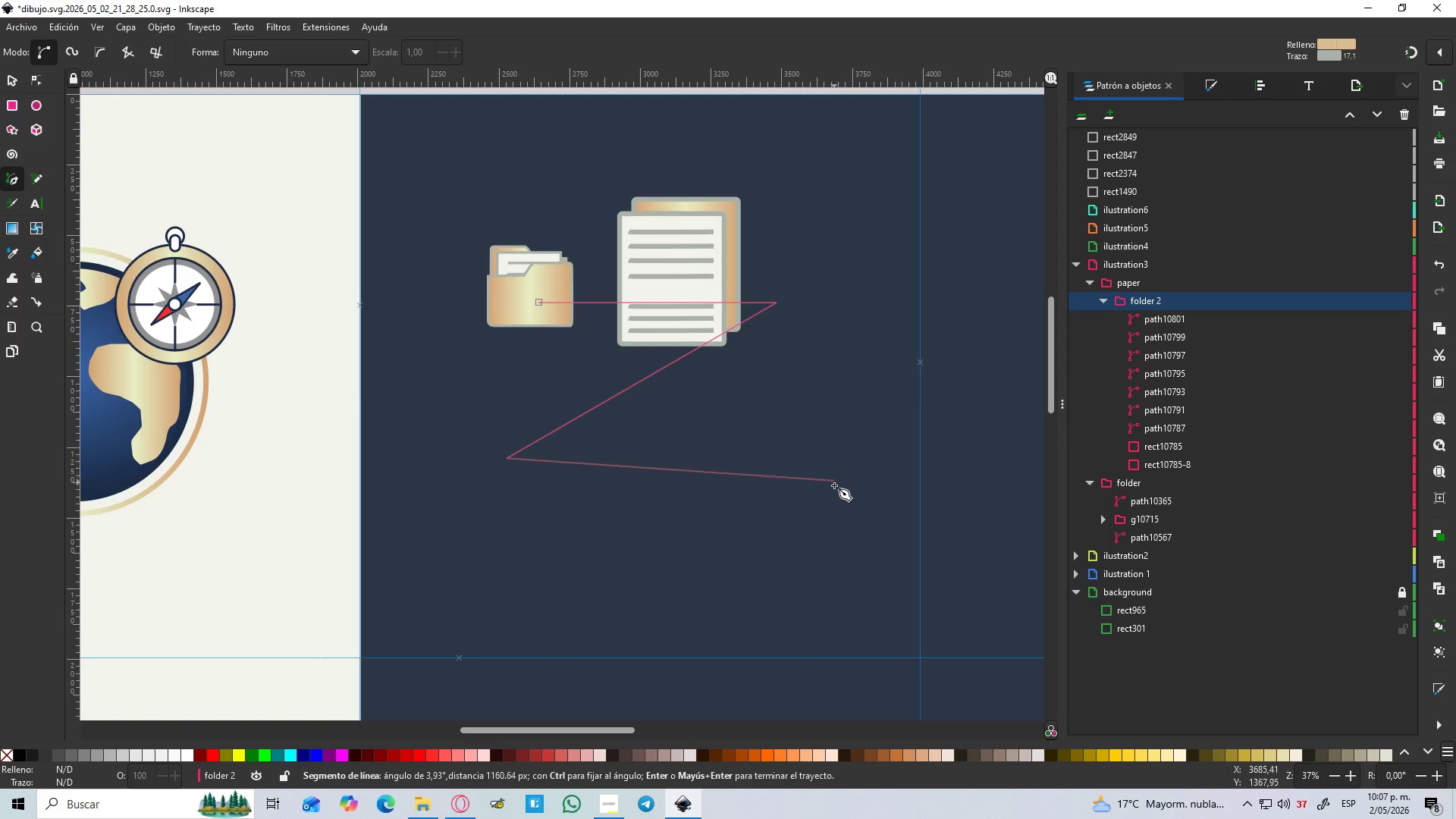 
hold_key(key=ControlLeft, duration=0.45)
 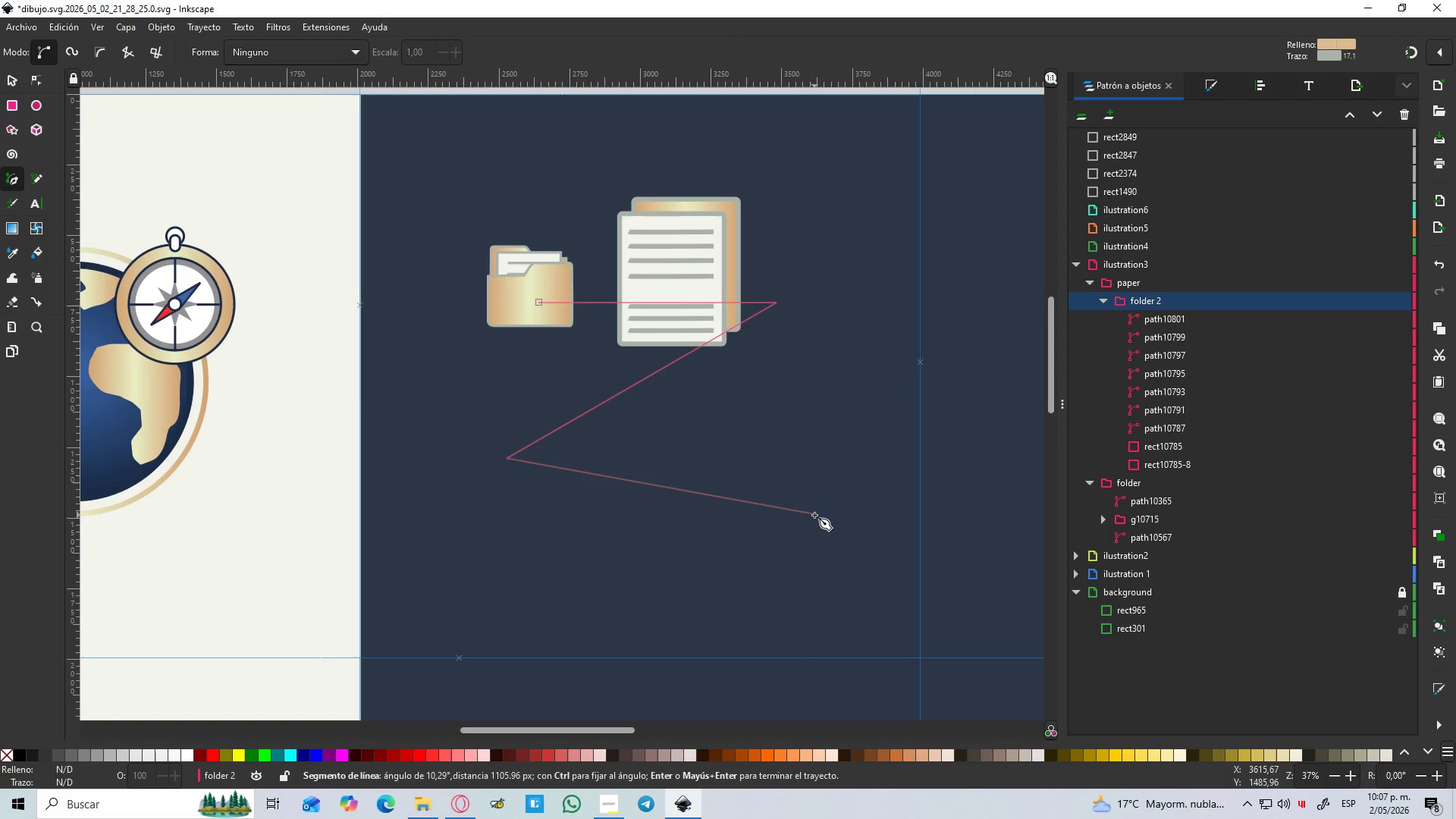 
hold_key(key=ControlLeft, duration=1.5)
 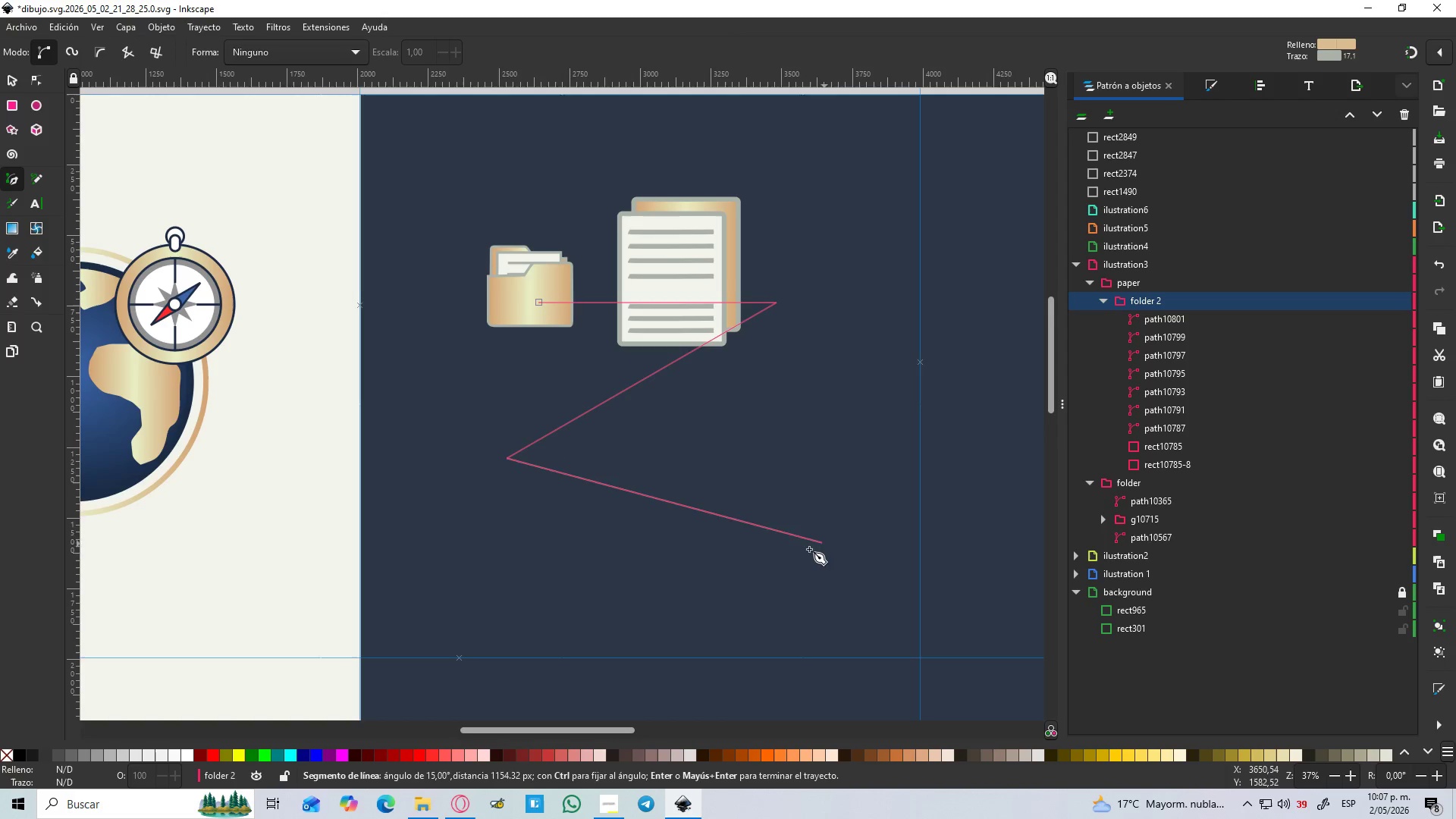 
hold_key(key=ControlLeft, duration=0.36)
 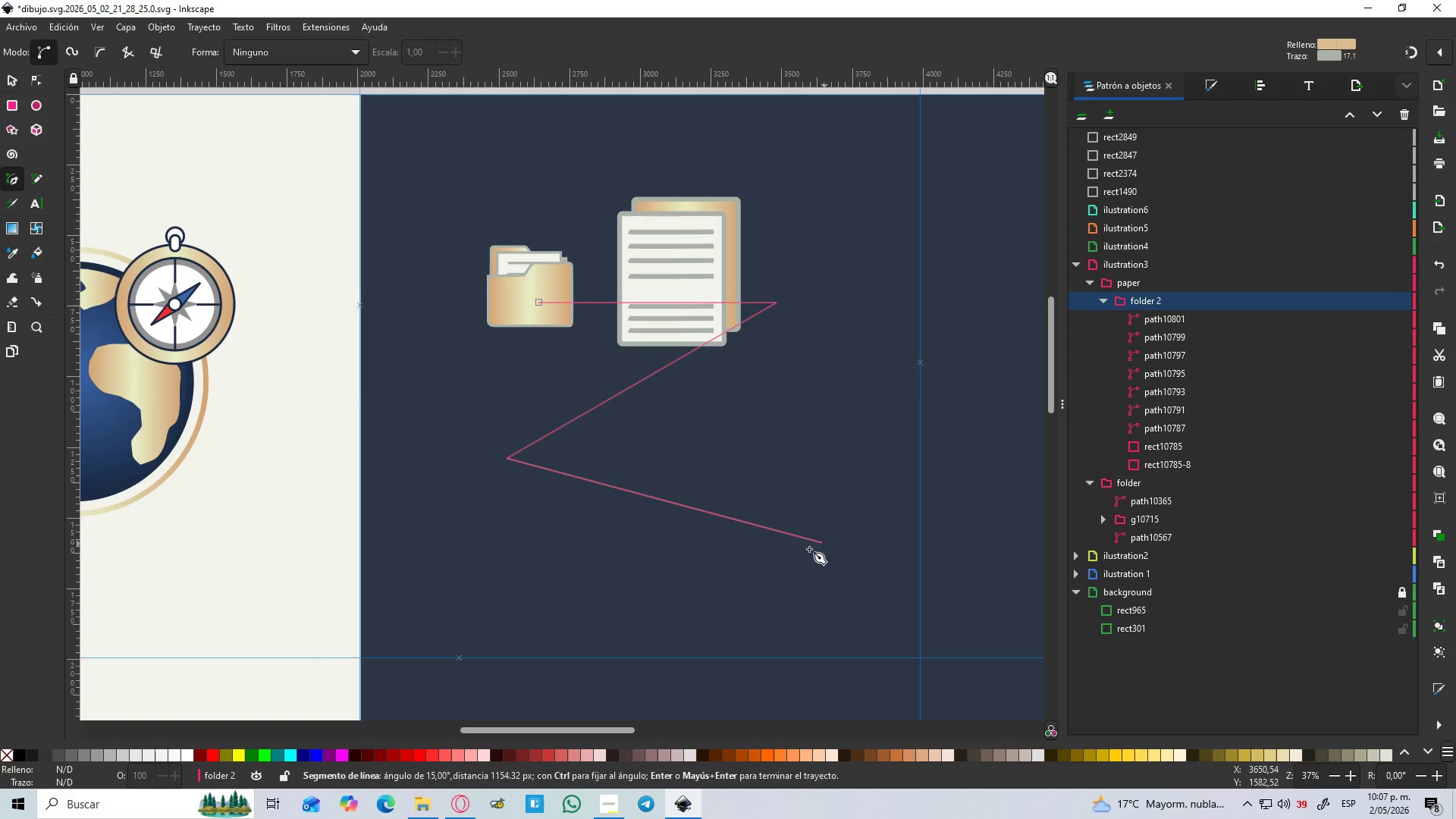 
hold_key(key=ControlLeft, duration=1.52)
 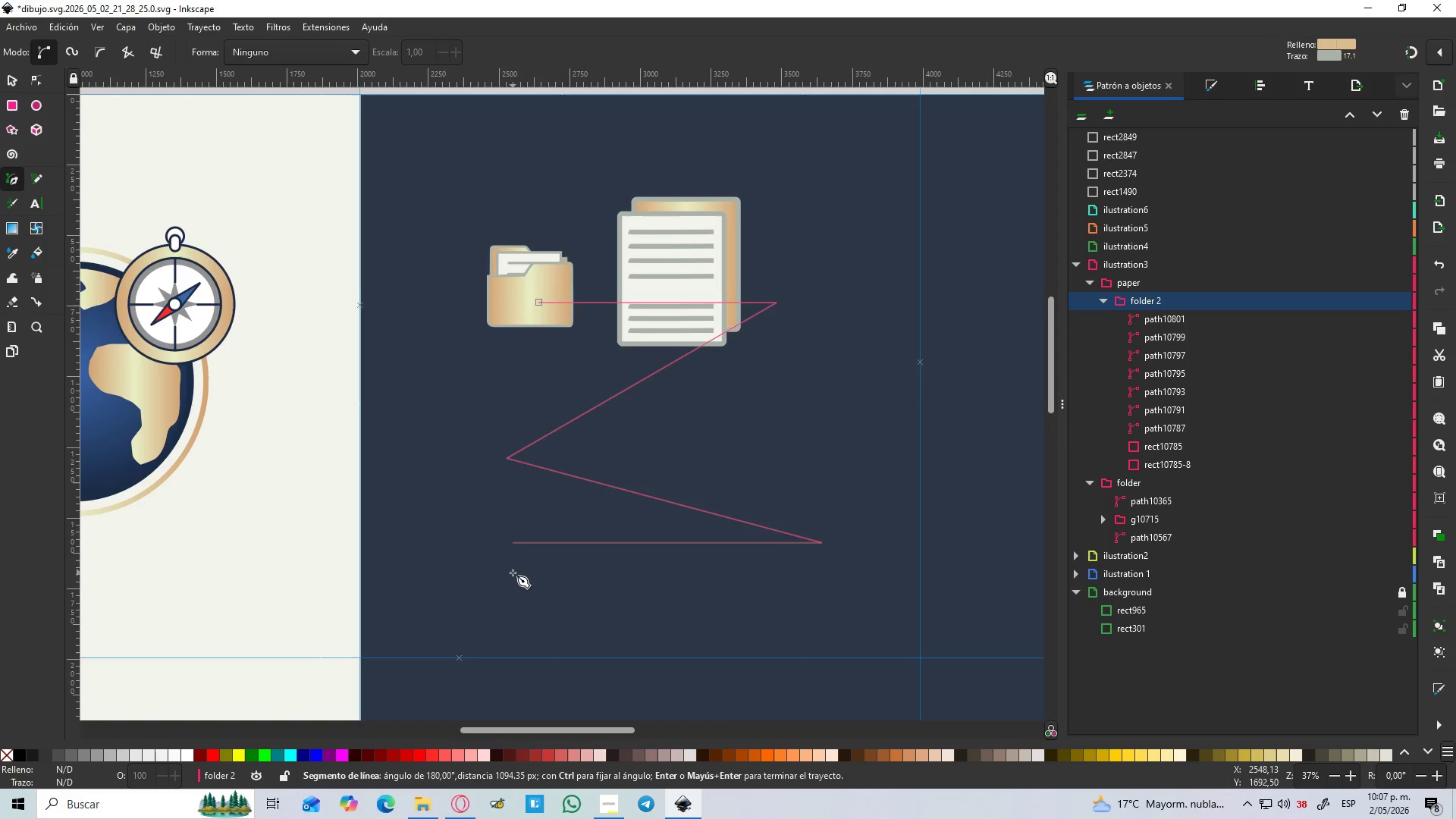 
key(Control+ControlLeft)
 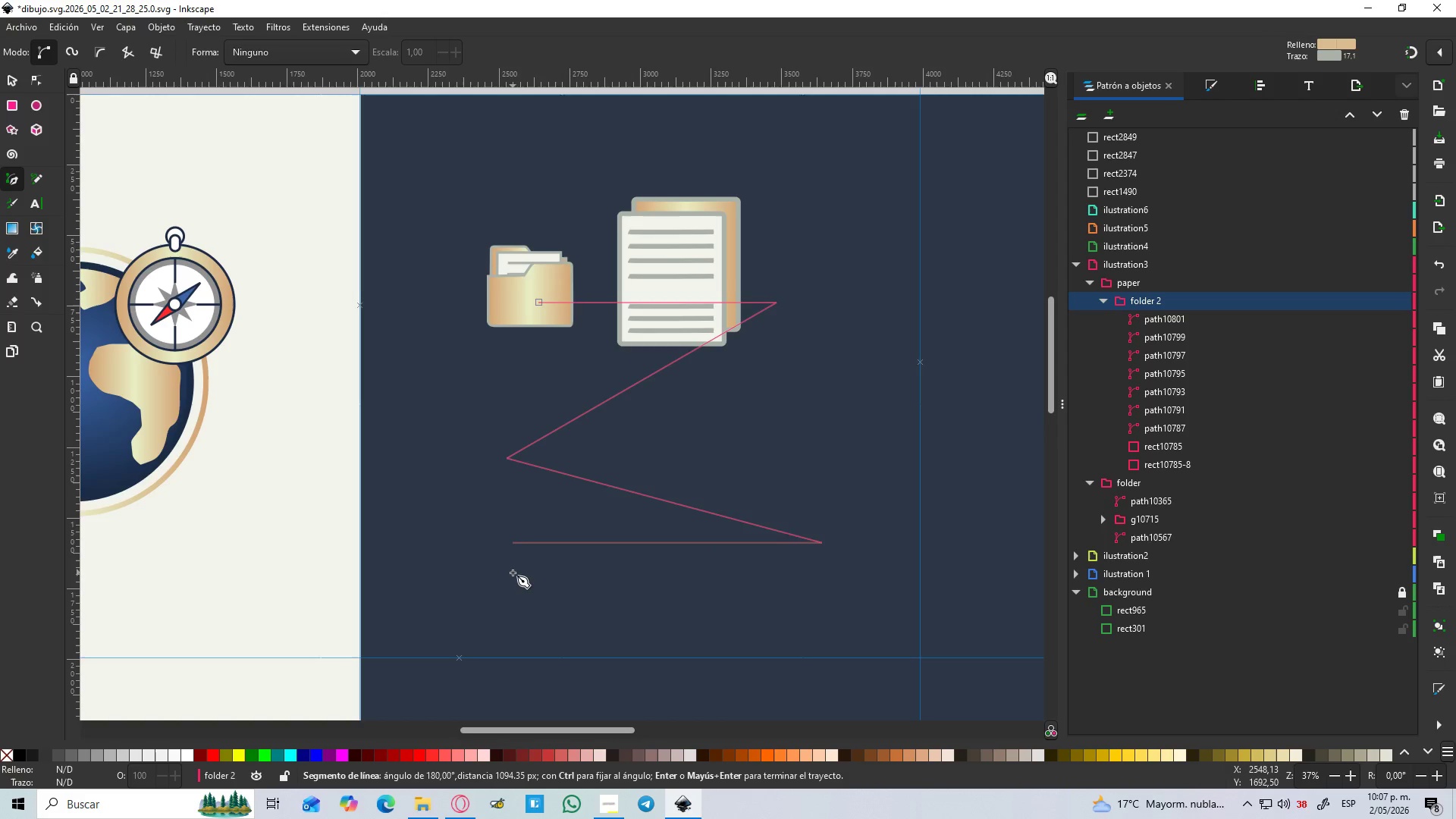 
left_click([513, 573])
 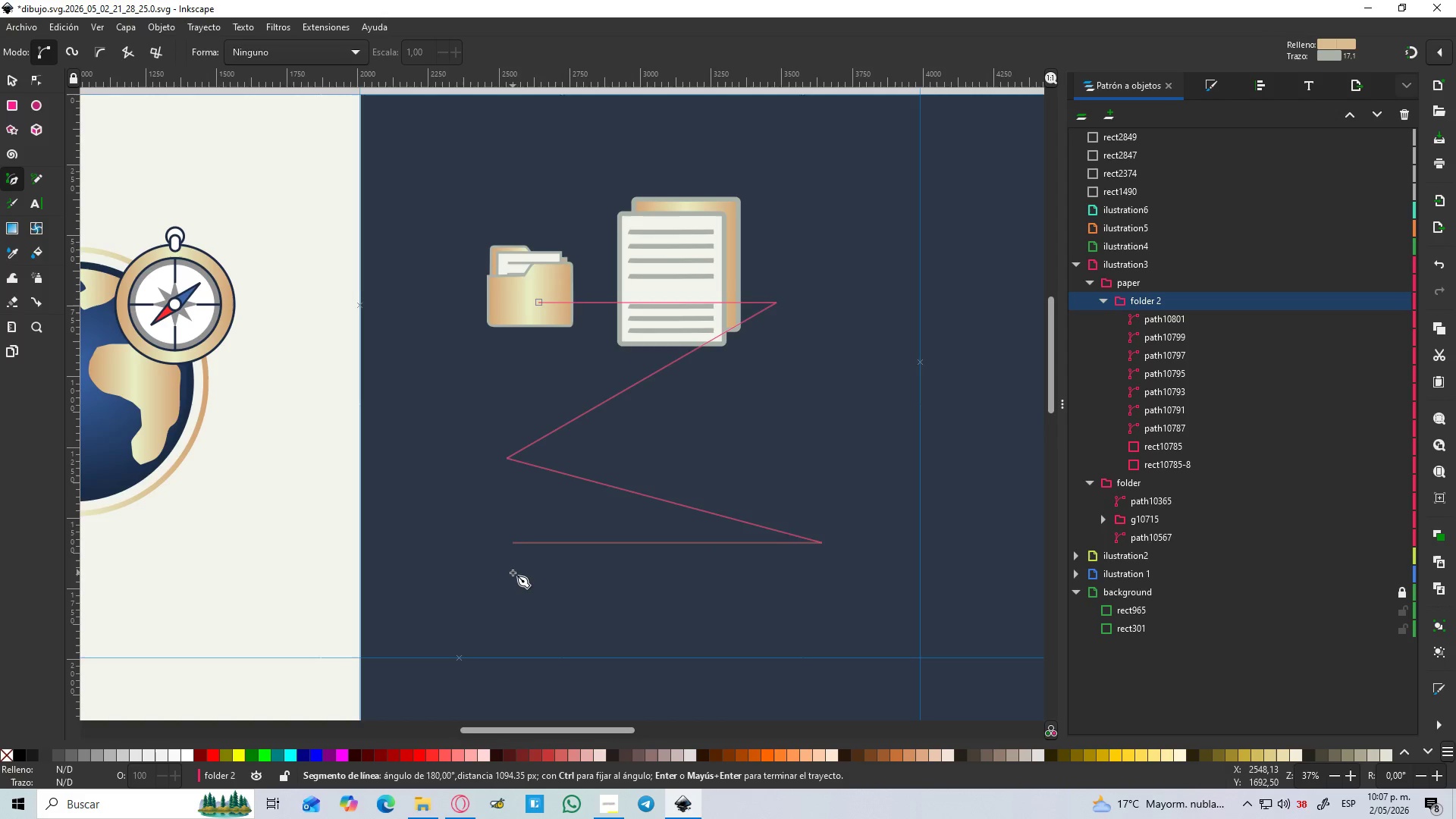 
key(Control+ControlLeft)
 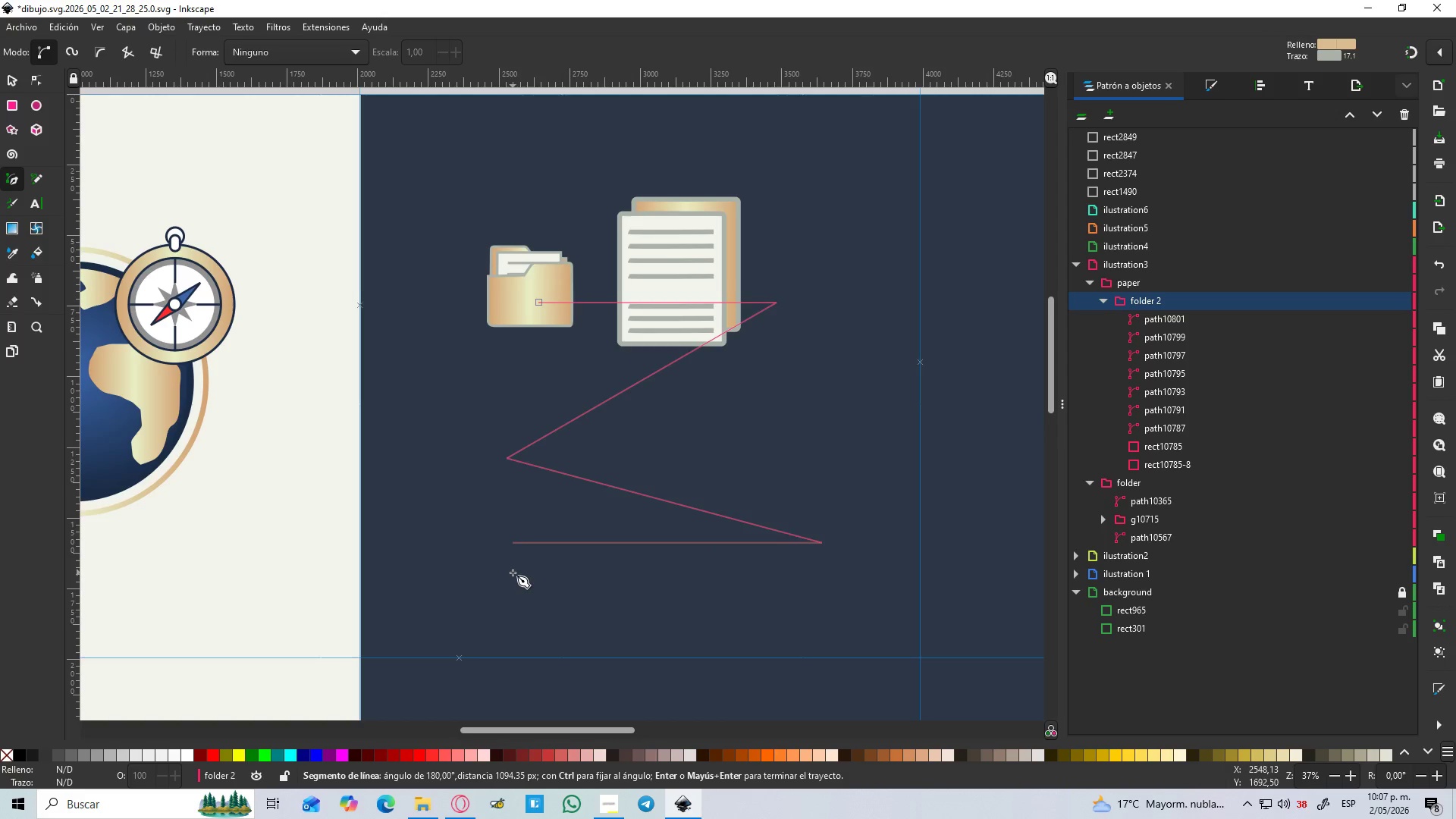 
key(Control+ControlLeft)
 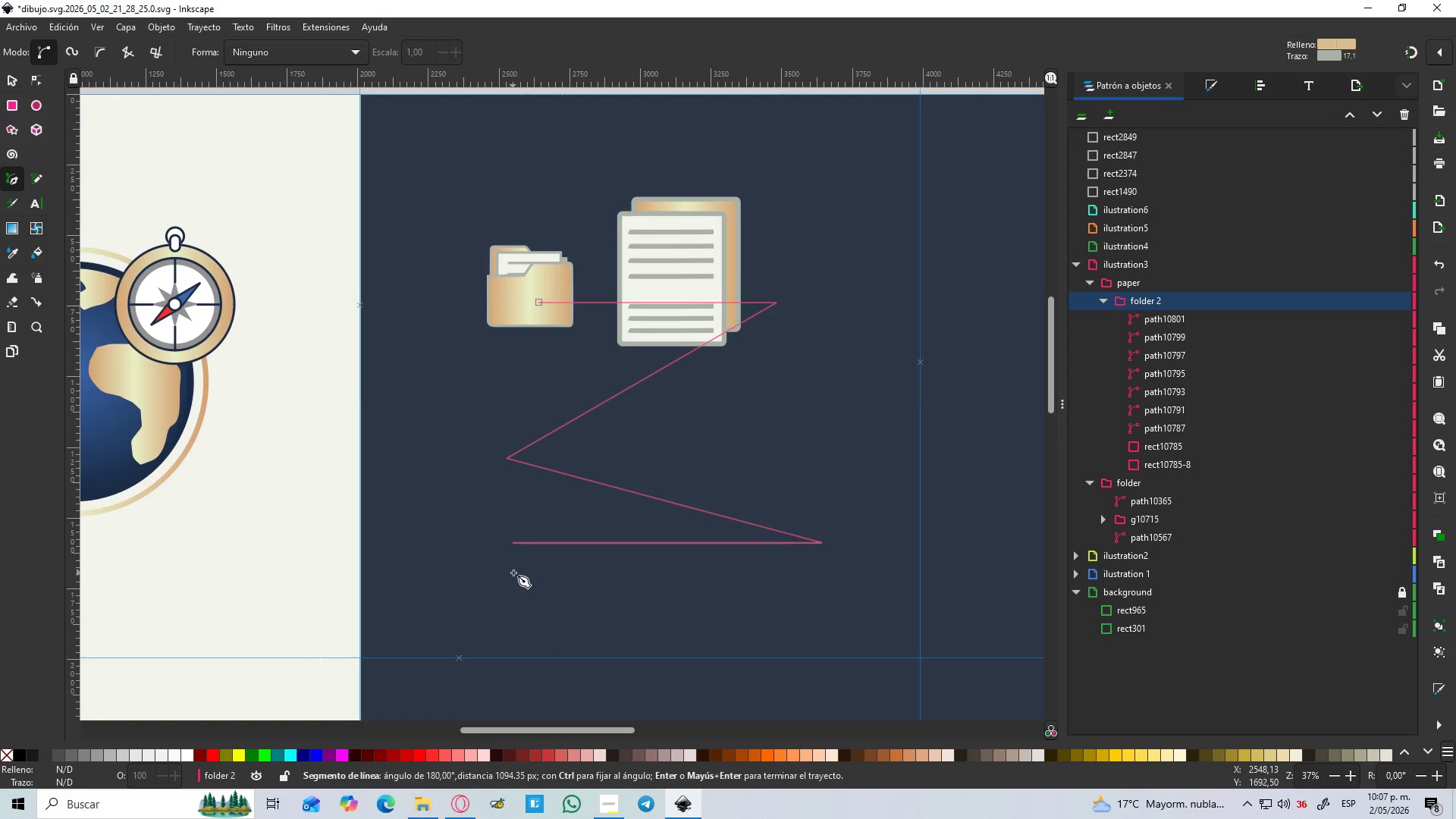 
key(Control+ControlLeft)
 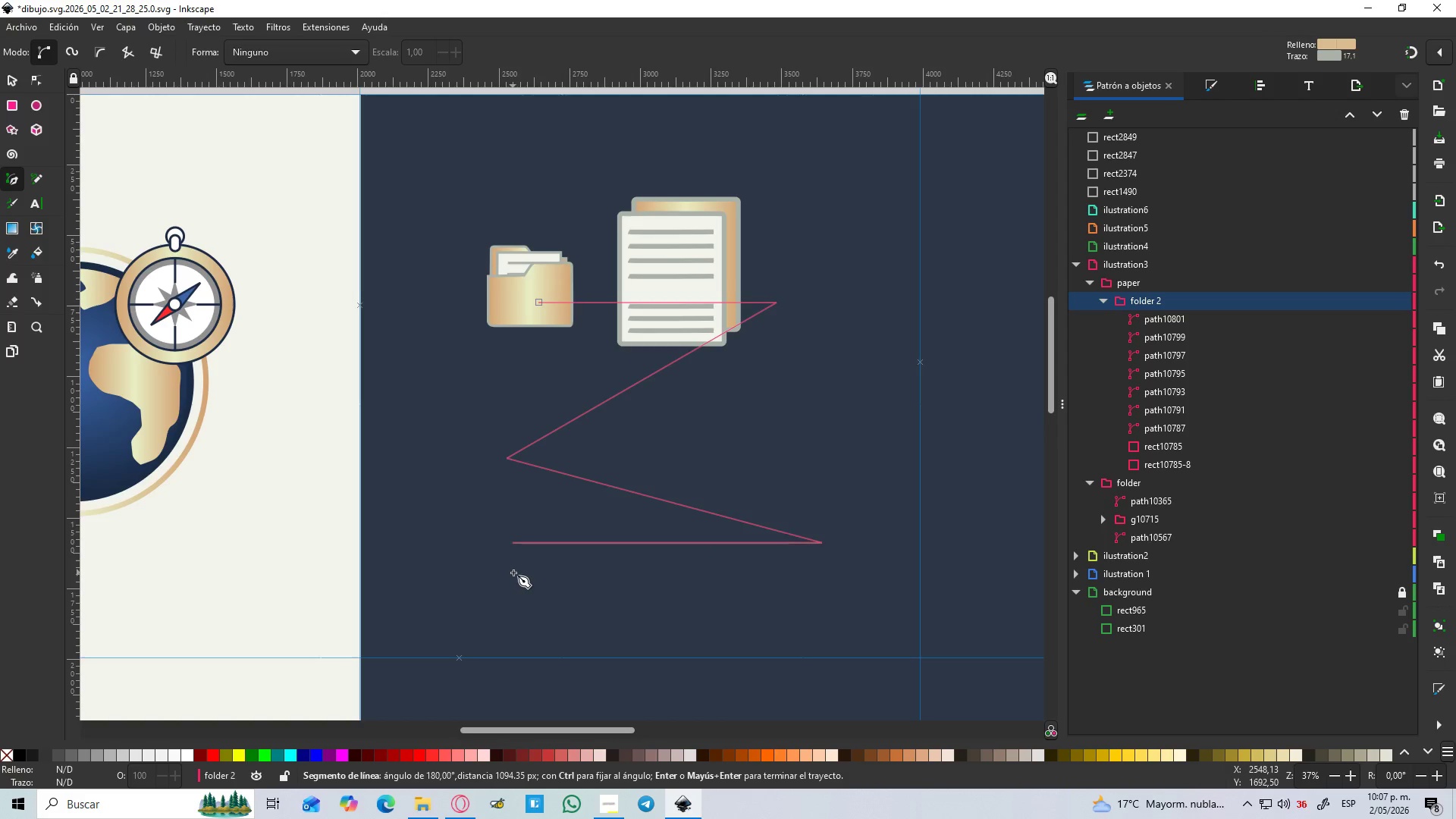 
key(Control+ControlLeft)
 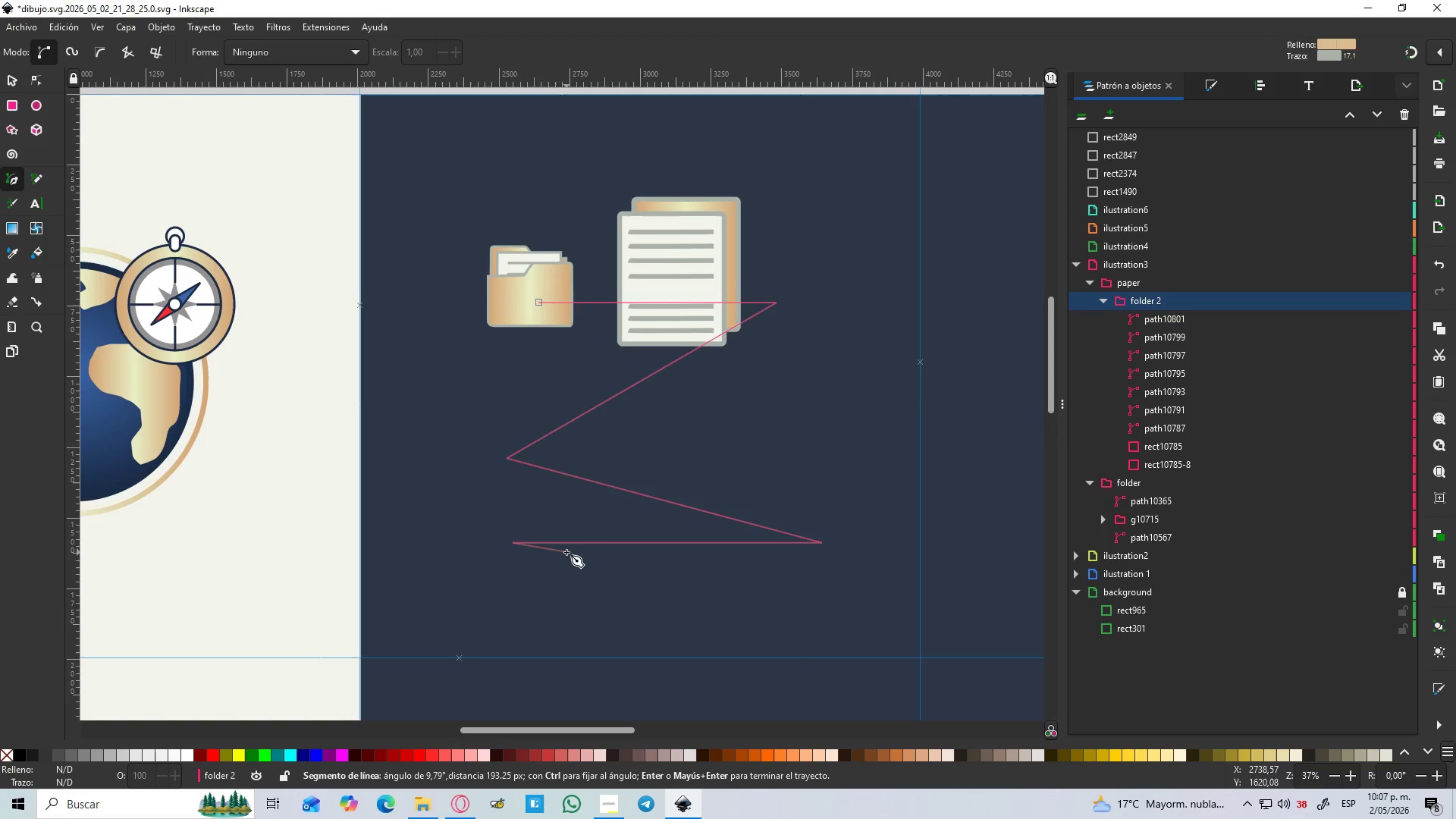 
key(Enter)
 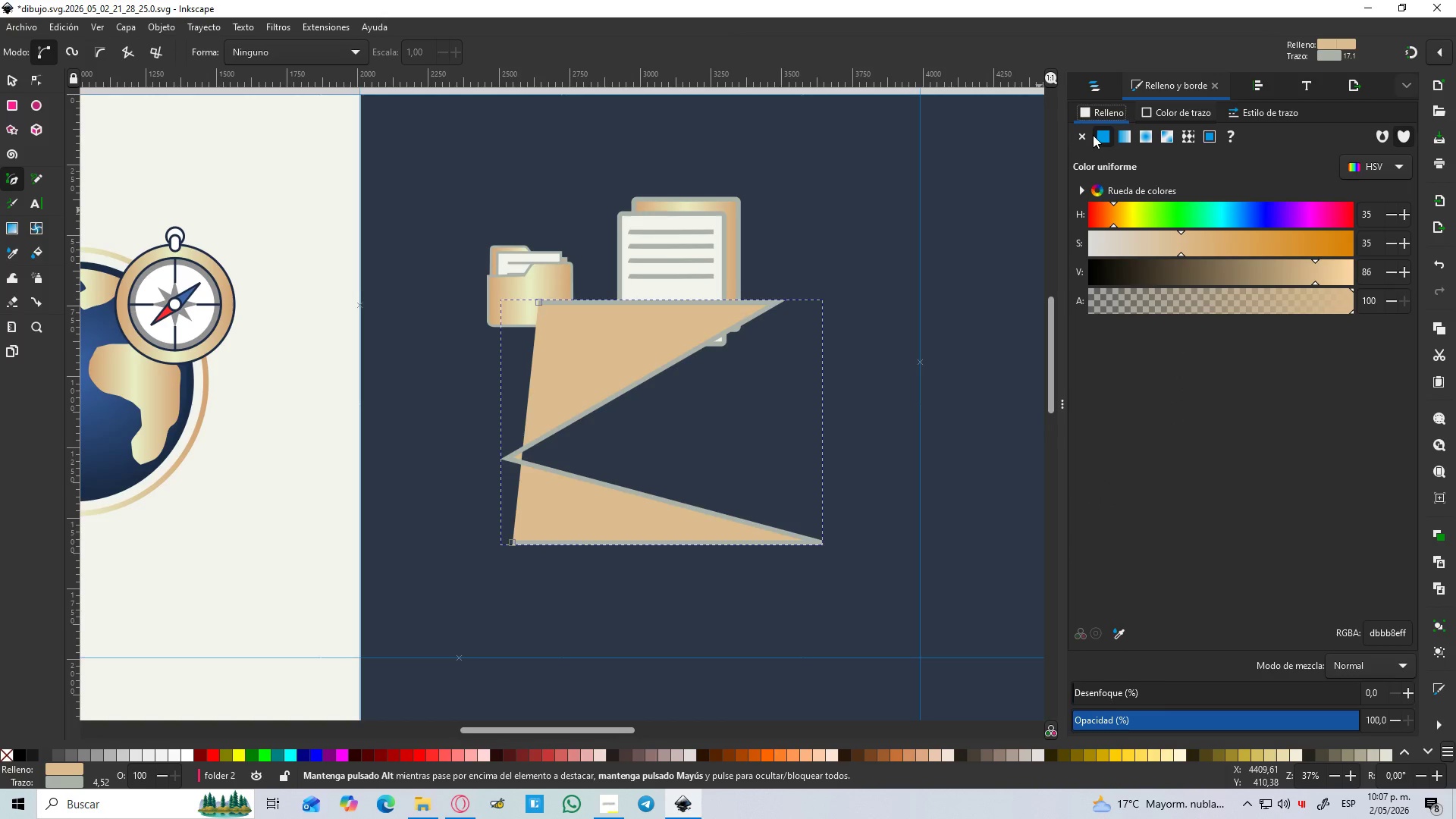 
left_click([1087, 131])
 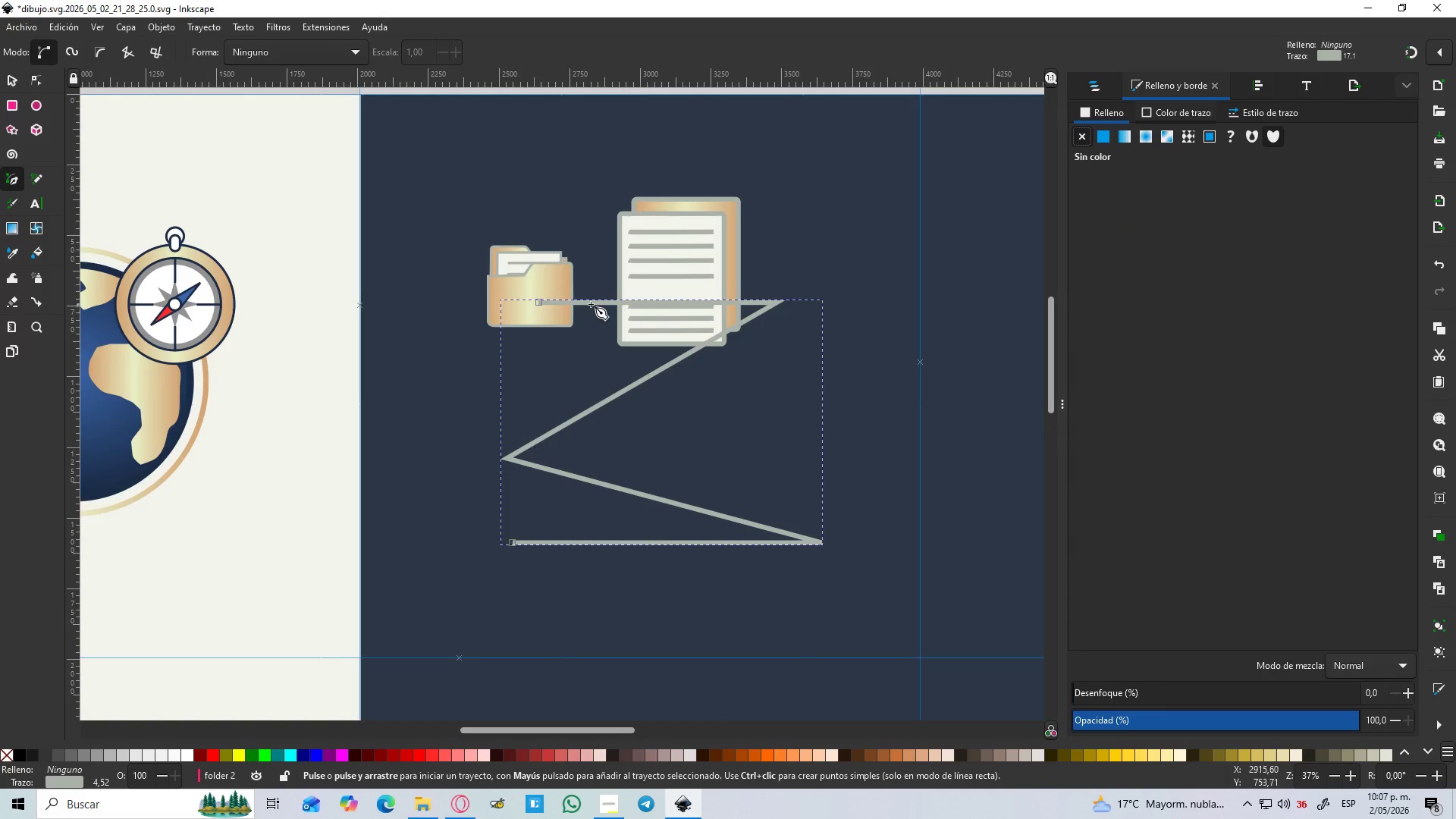 
key(B)
 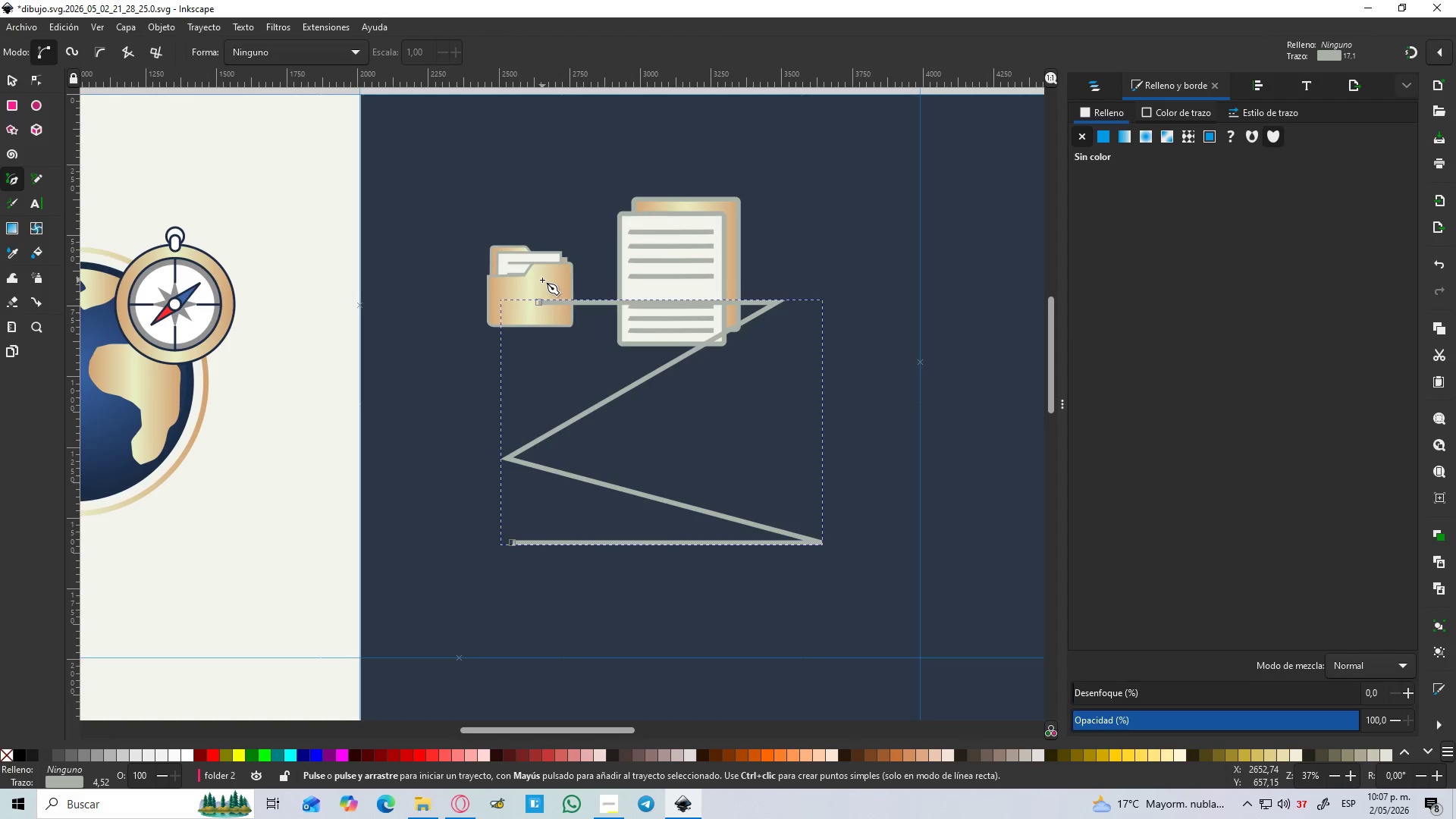 
hold_key(key=ControlLeft, duration=1.53)
left_click([840, 277])
 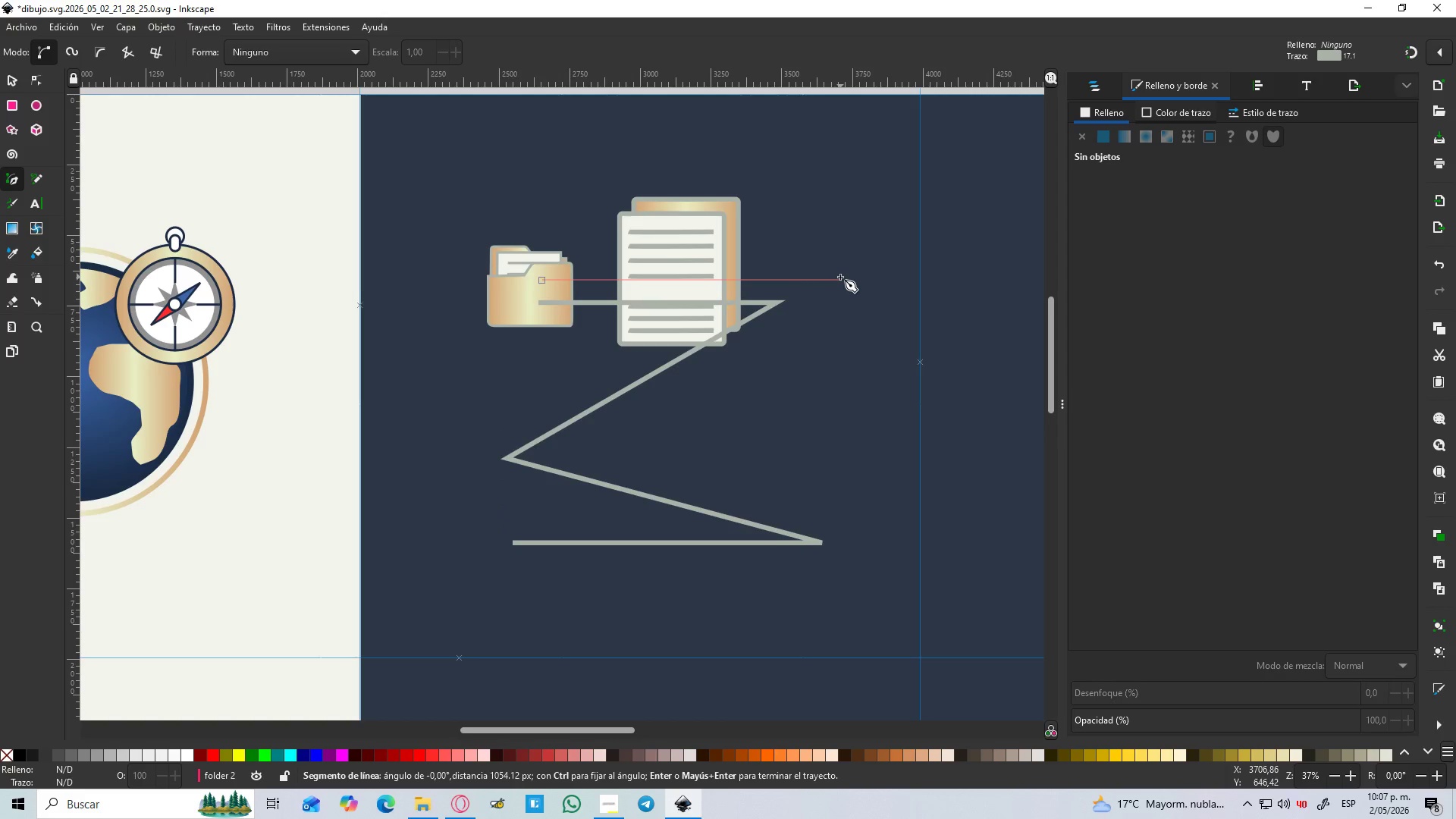 
key(Control+ControlLeft)
 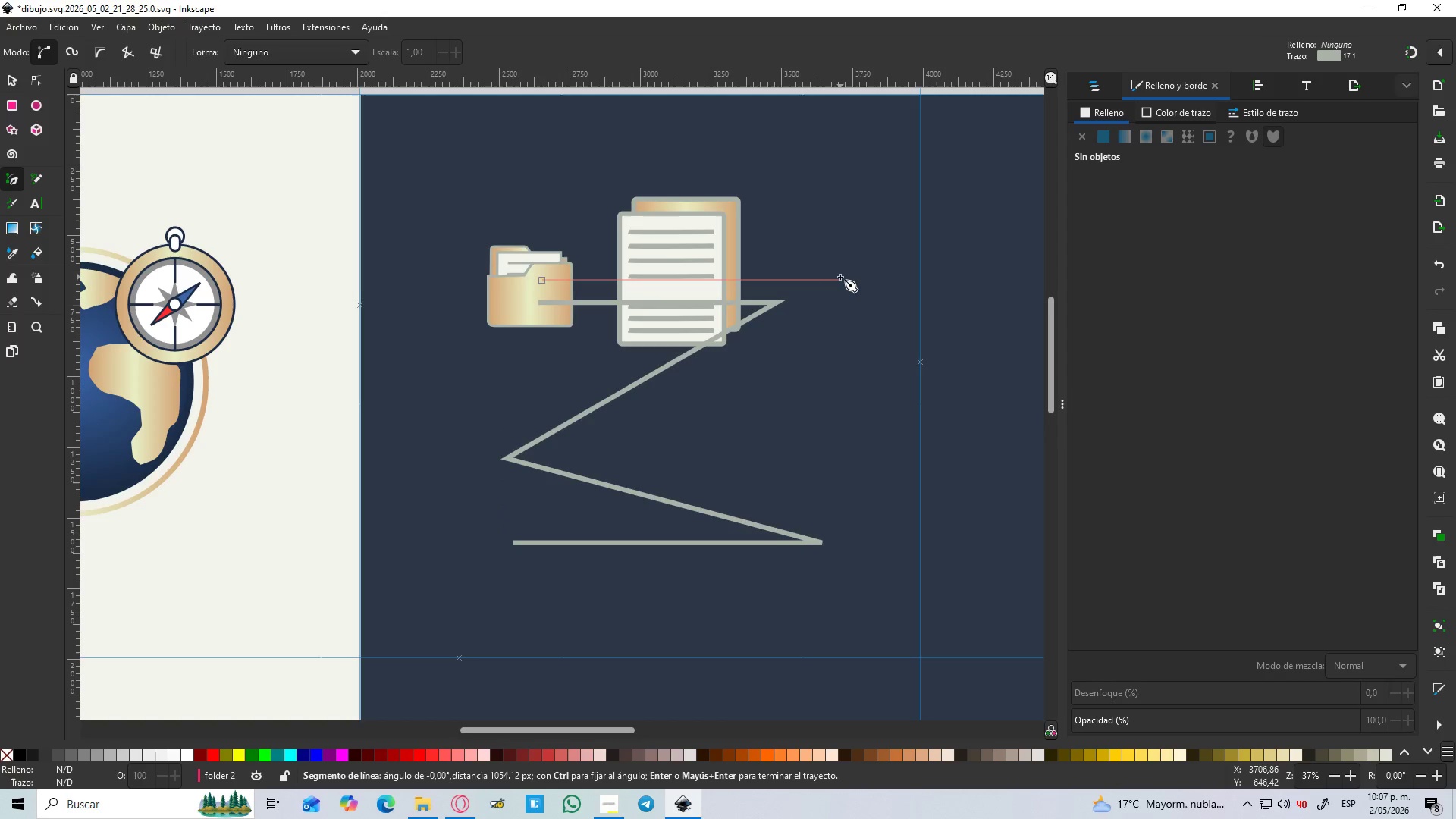 
key(Control+ControlLeft)
 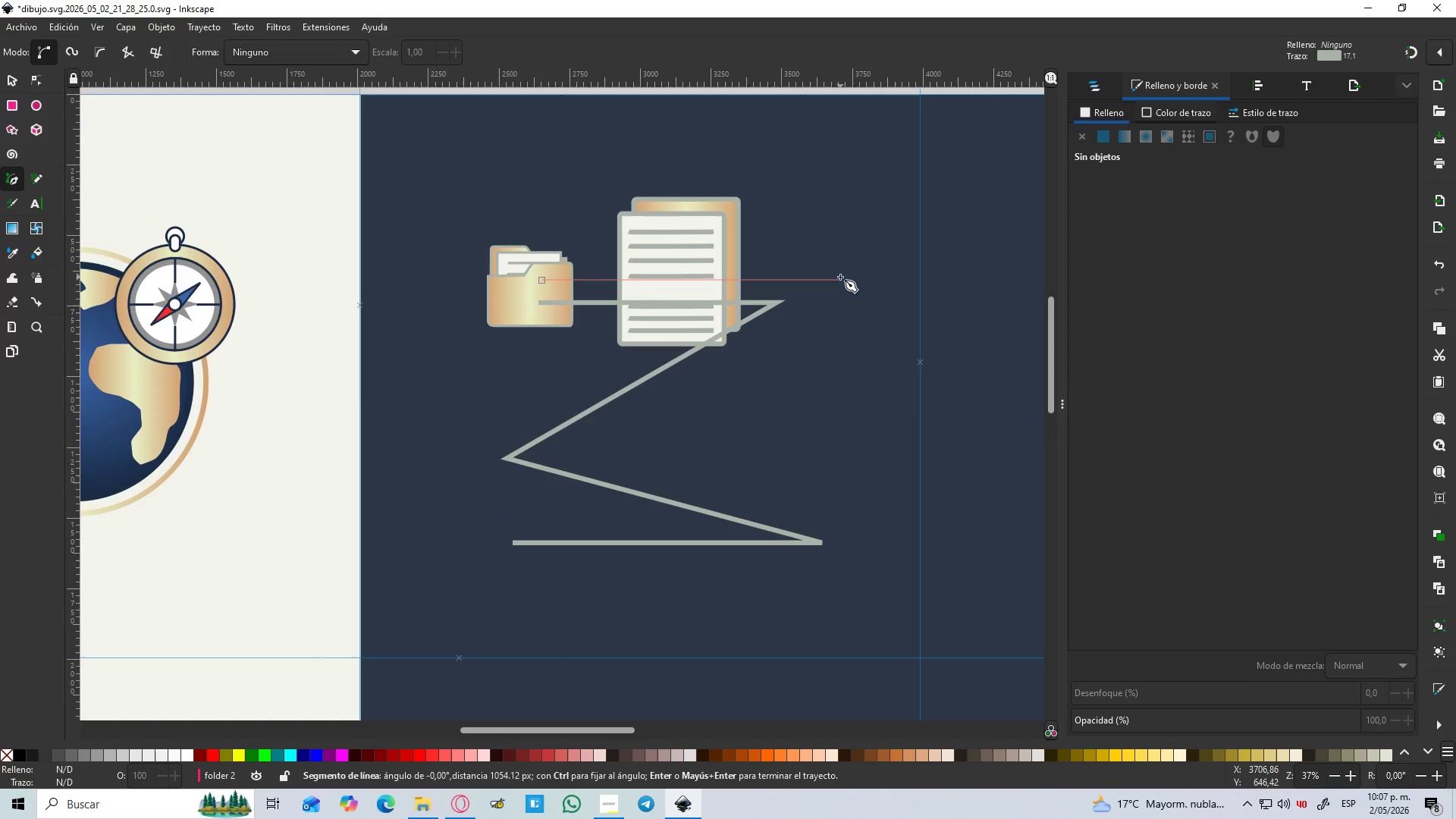 
key(Control+ControlLeft)
 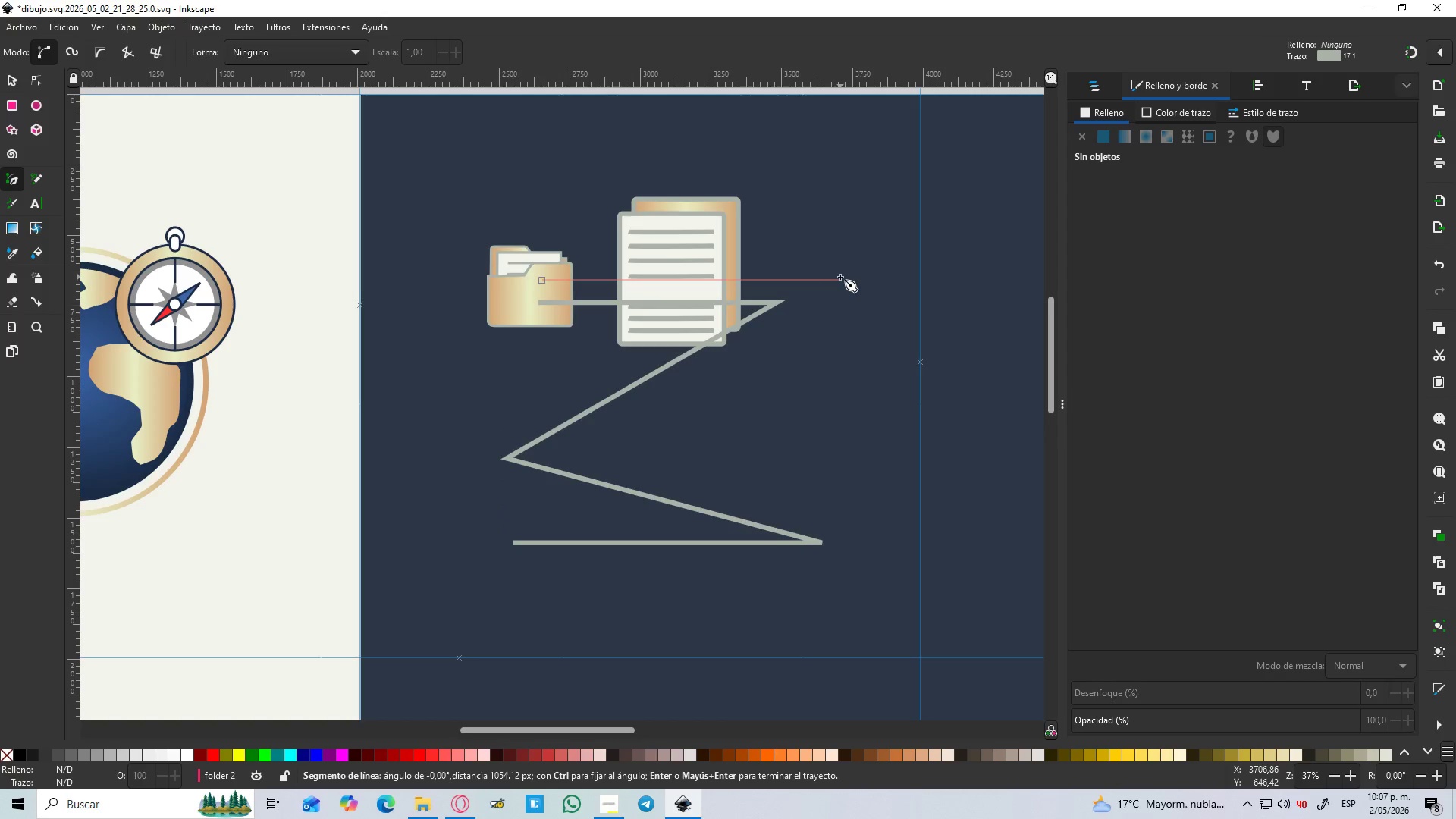 
key(Control+ControlLeft)
 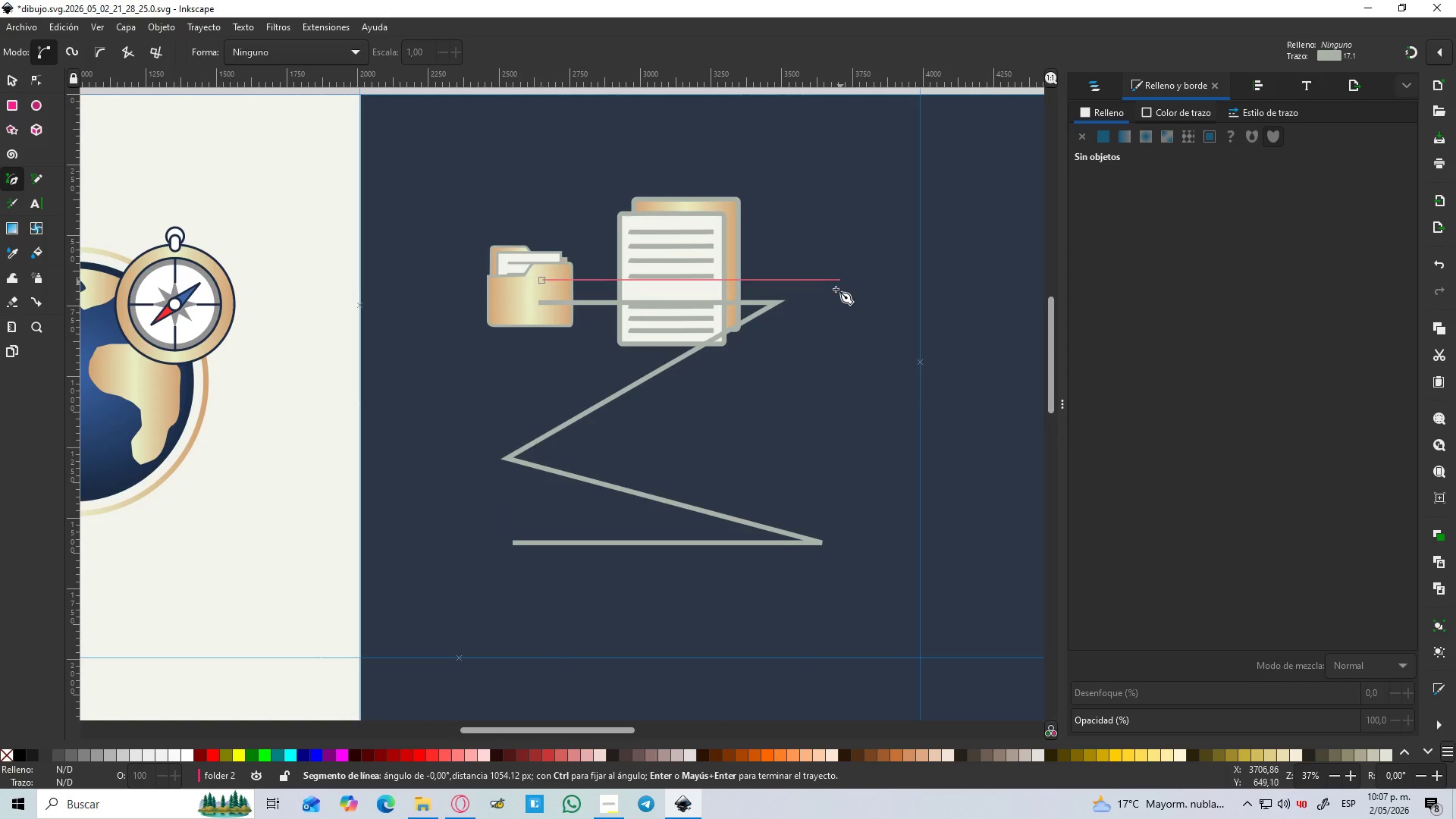 
key(Control+ControlLeft)
 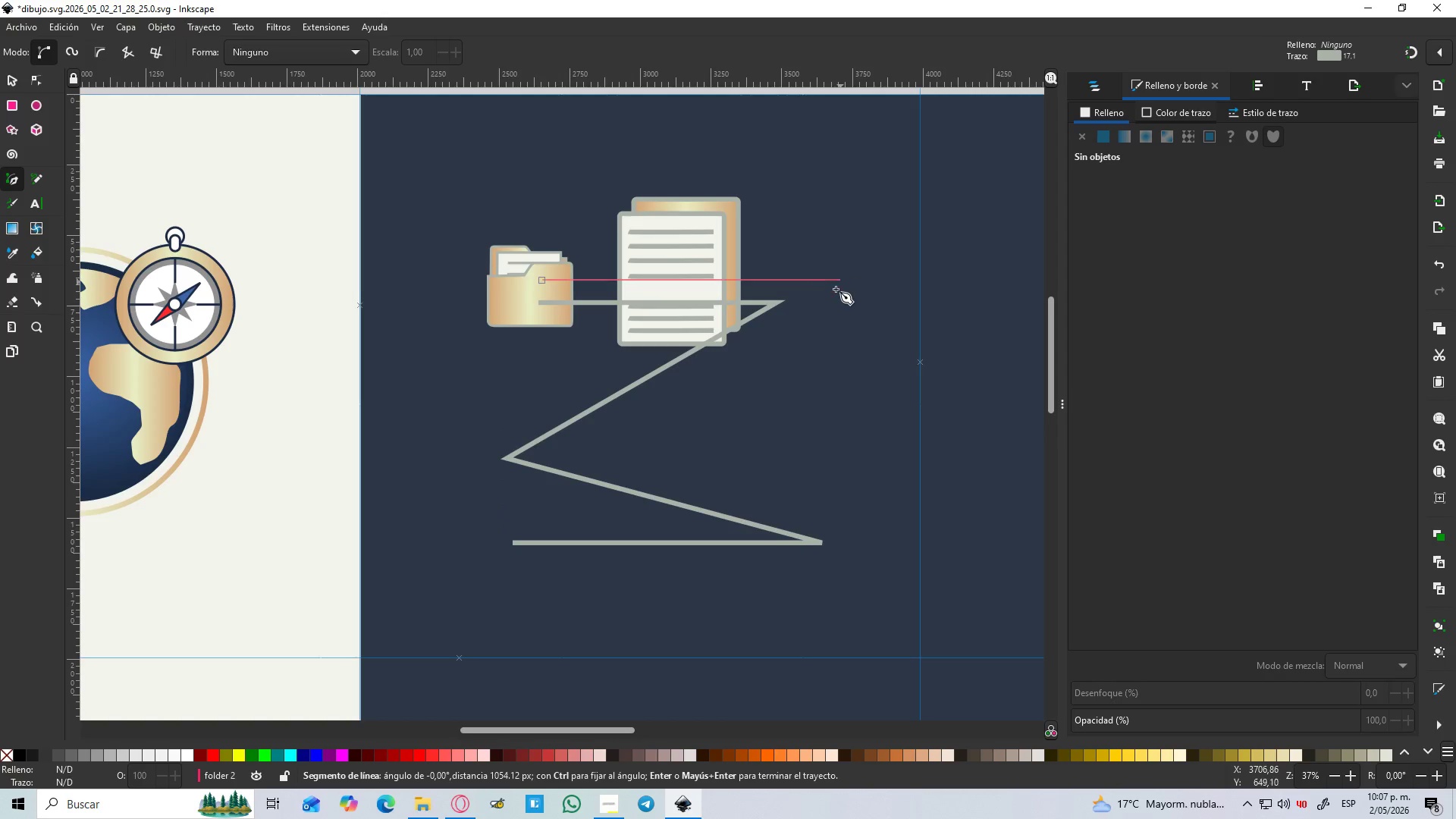 
key(Control+ControlLeft)
 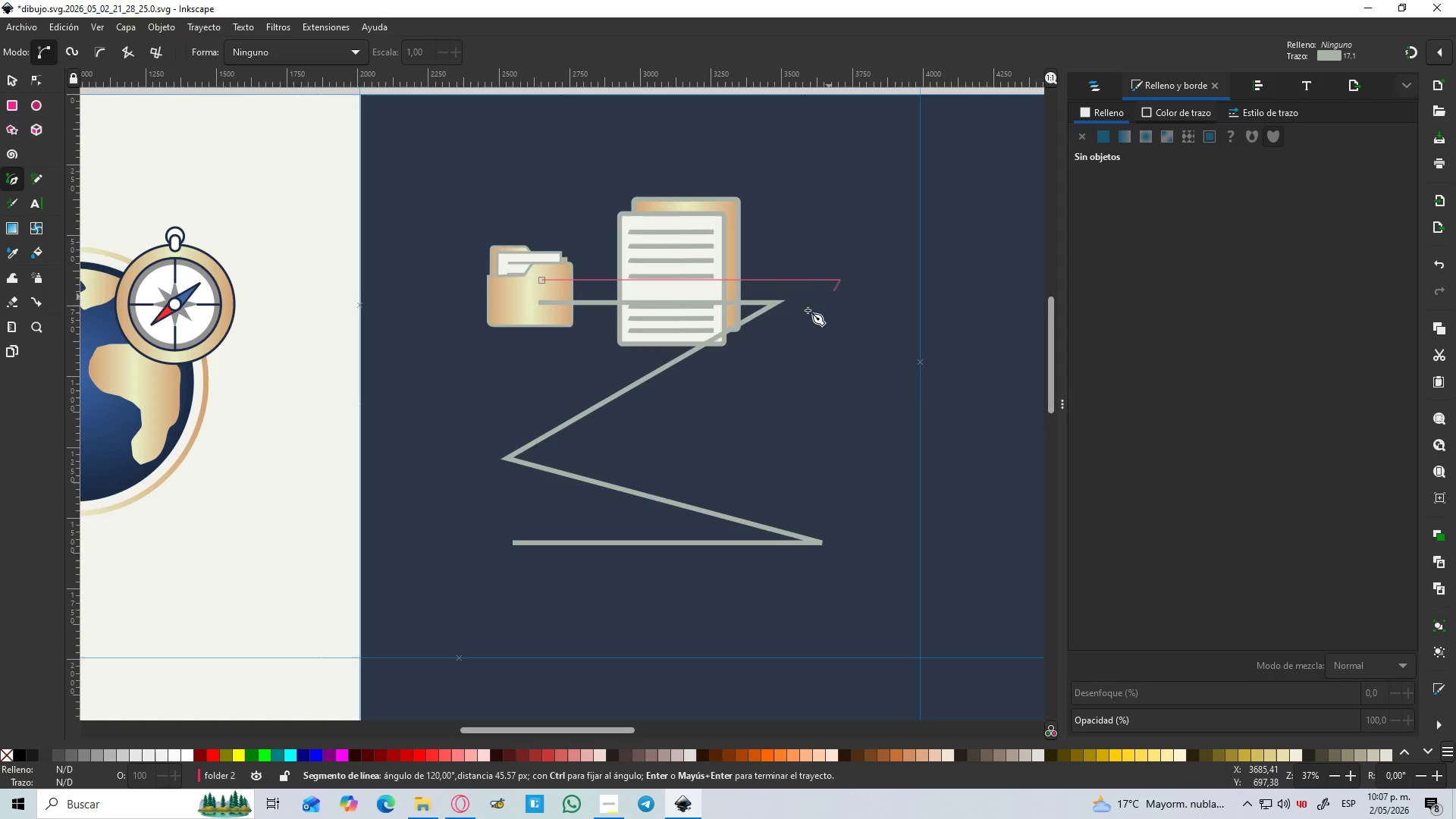 
key(Control+ControlLeft)
 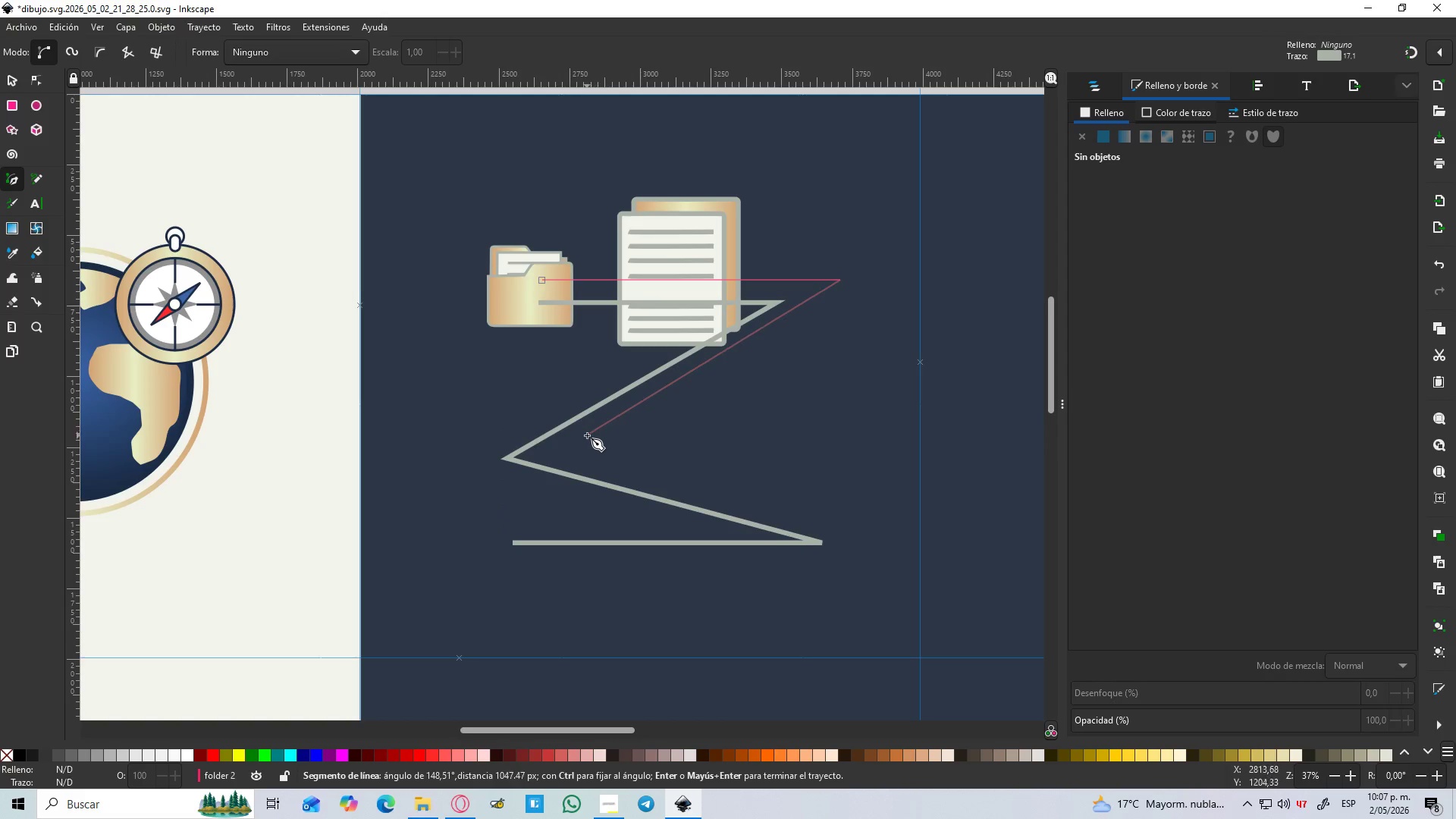 
key(Control+Z)
 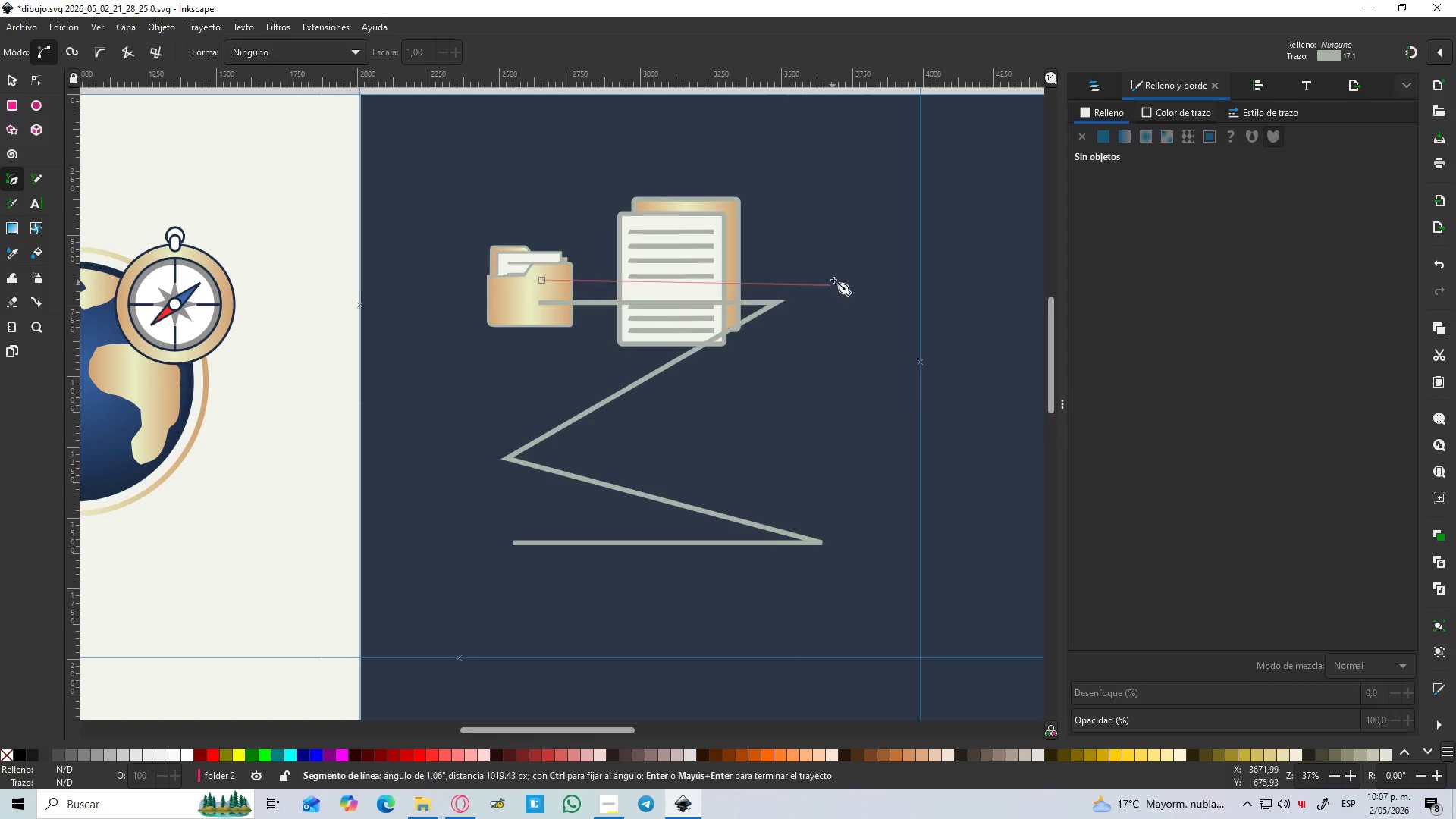 
hold_key(key=ControlLeft, duration=1.45)
left_click([850, 276])
 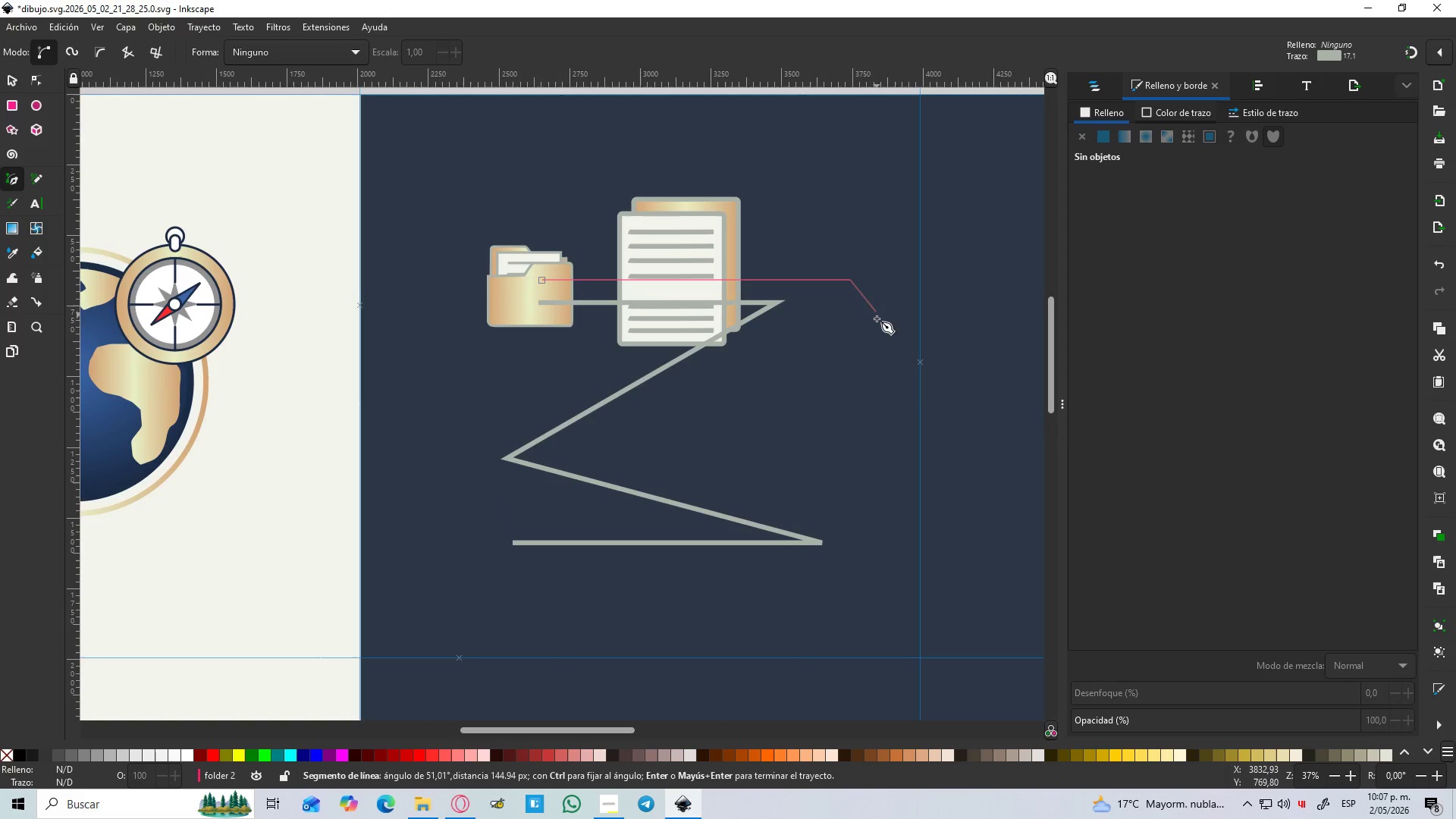 
hold_key(key=ControlLeft, duration=0.92)
 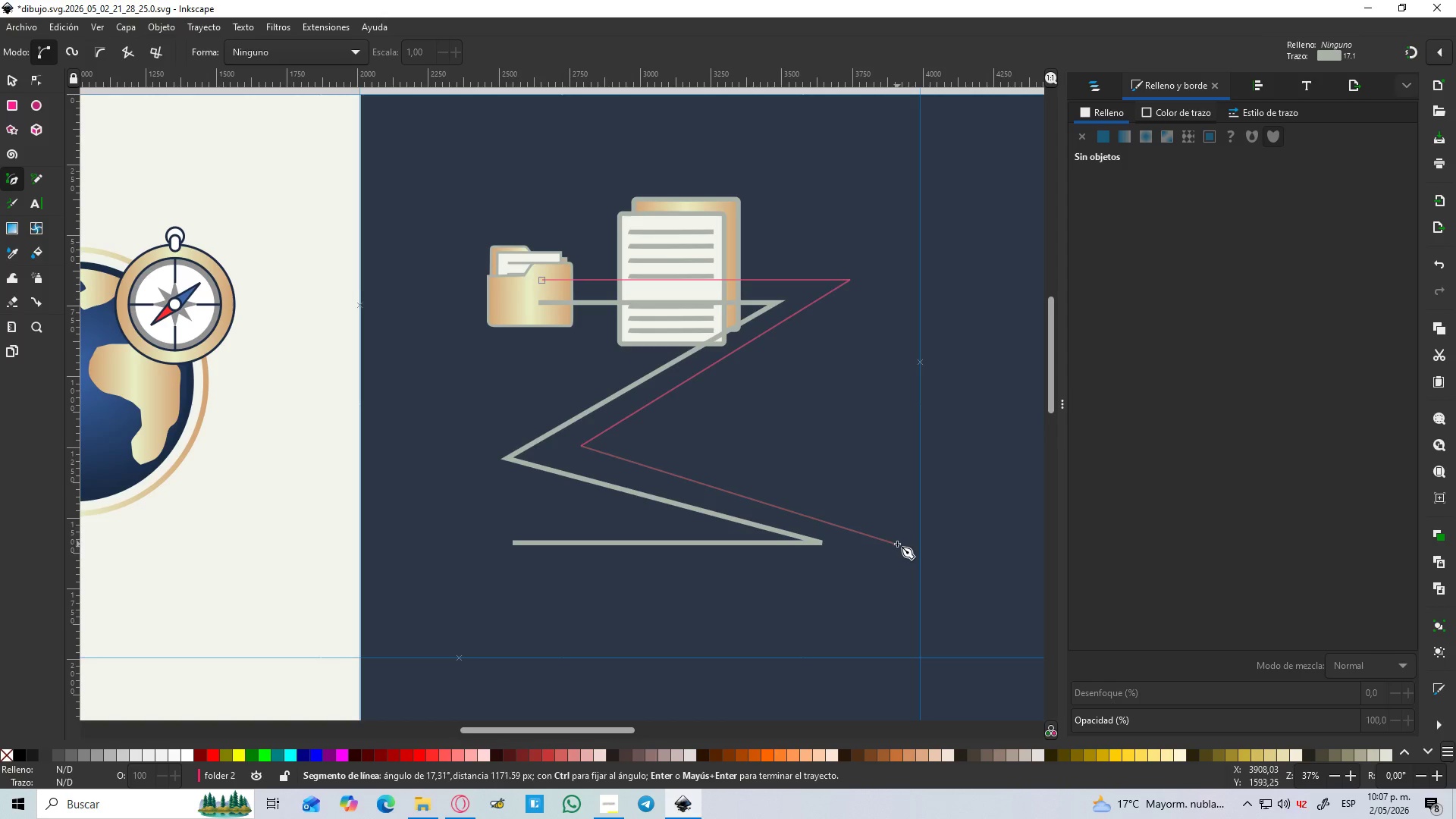 
wait(10.7)
 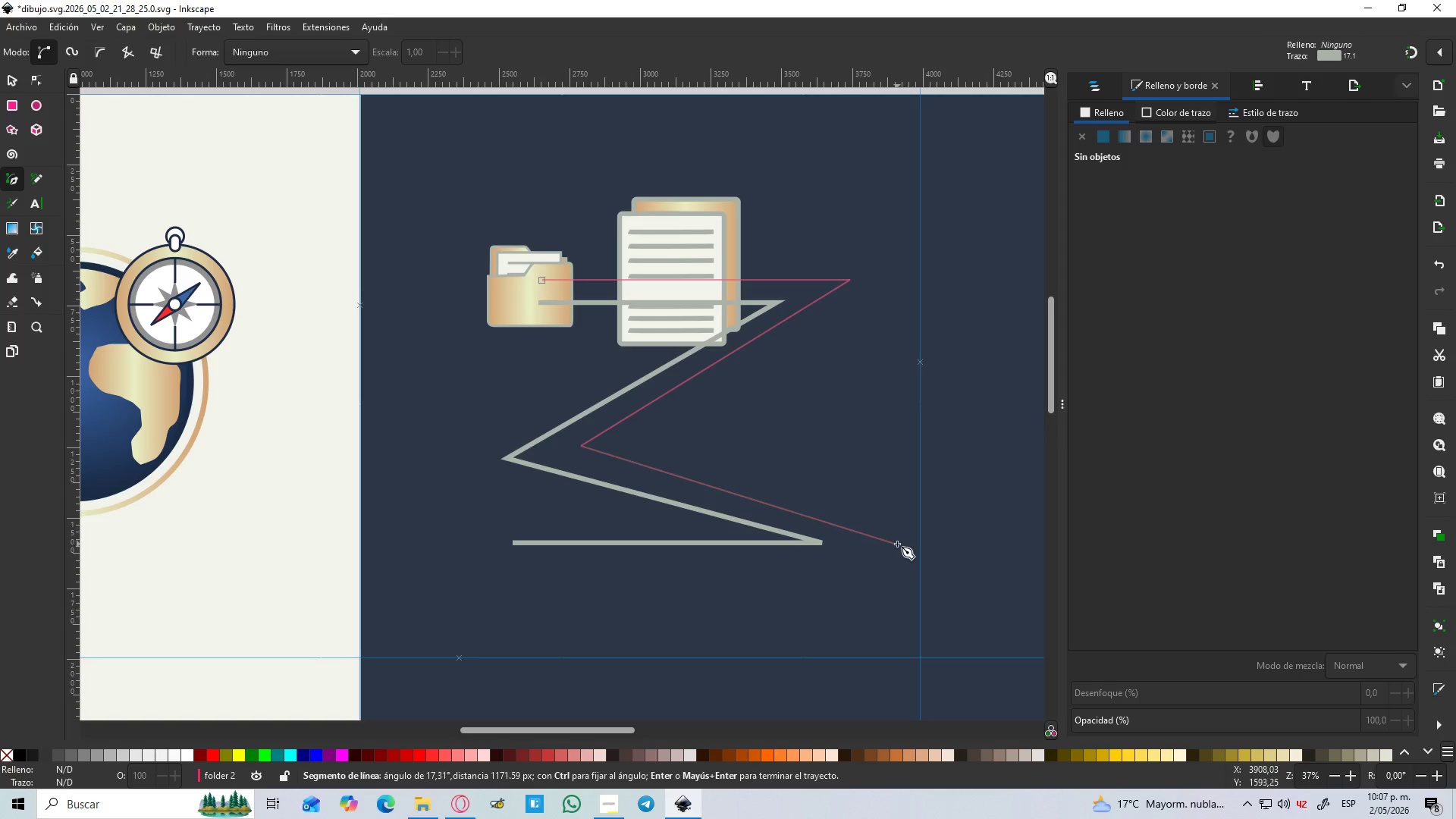 
left_click([881, 528])
 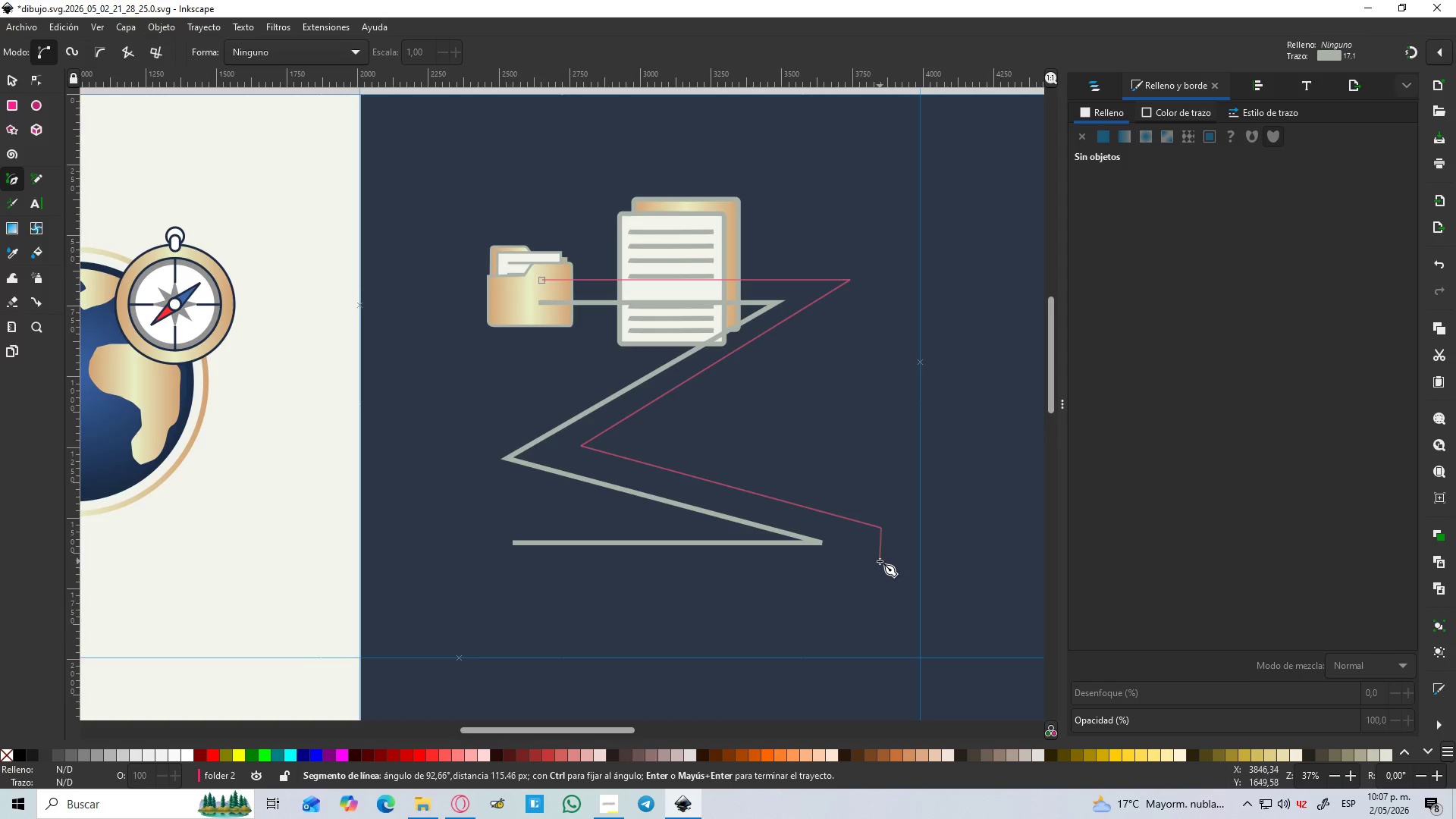 
hold_key(key=ControlLeft, duration=1.52)
 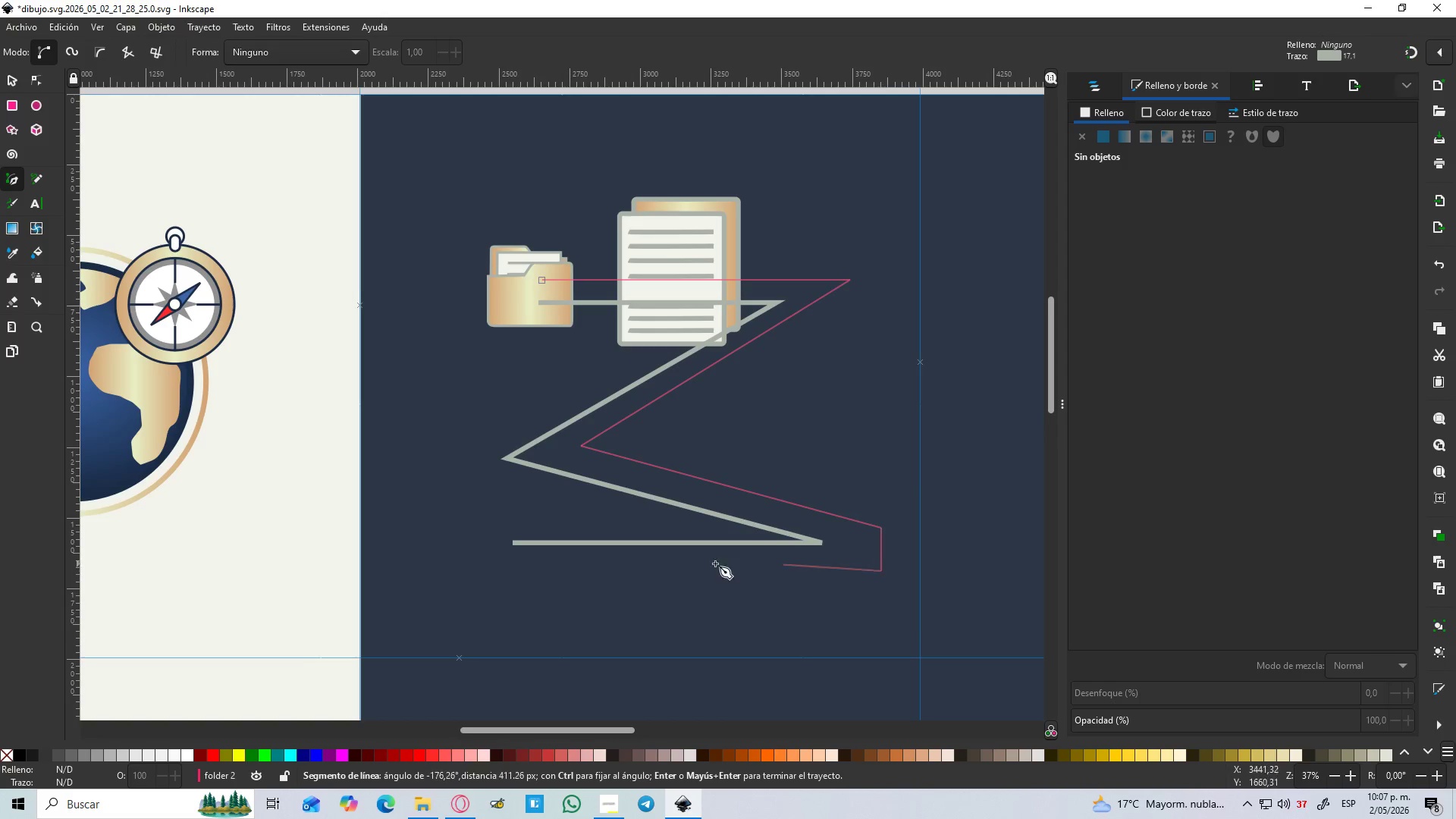 
hold_key(key=ControlLeft, duration=0.42)
left_click([880, 571])
 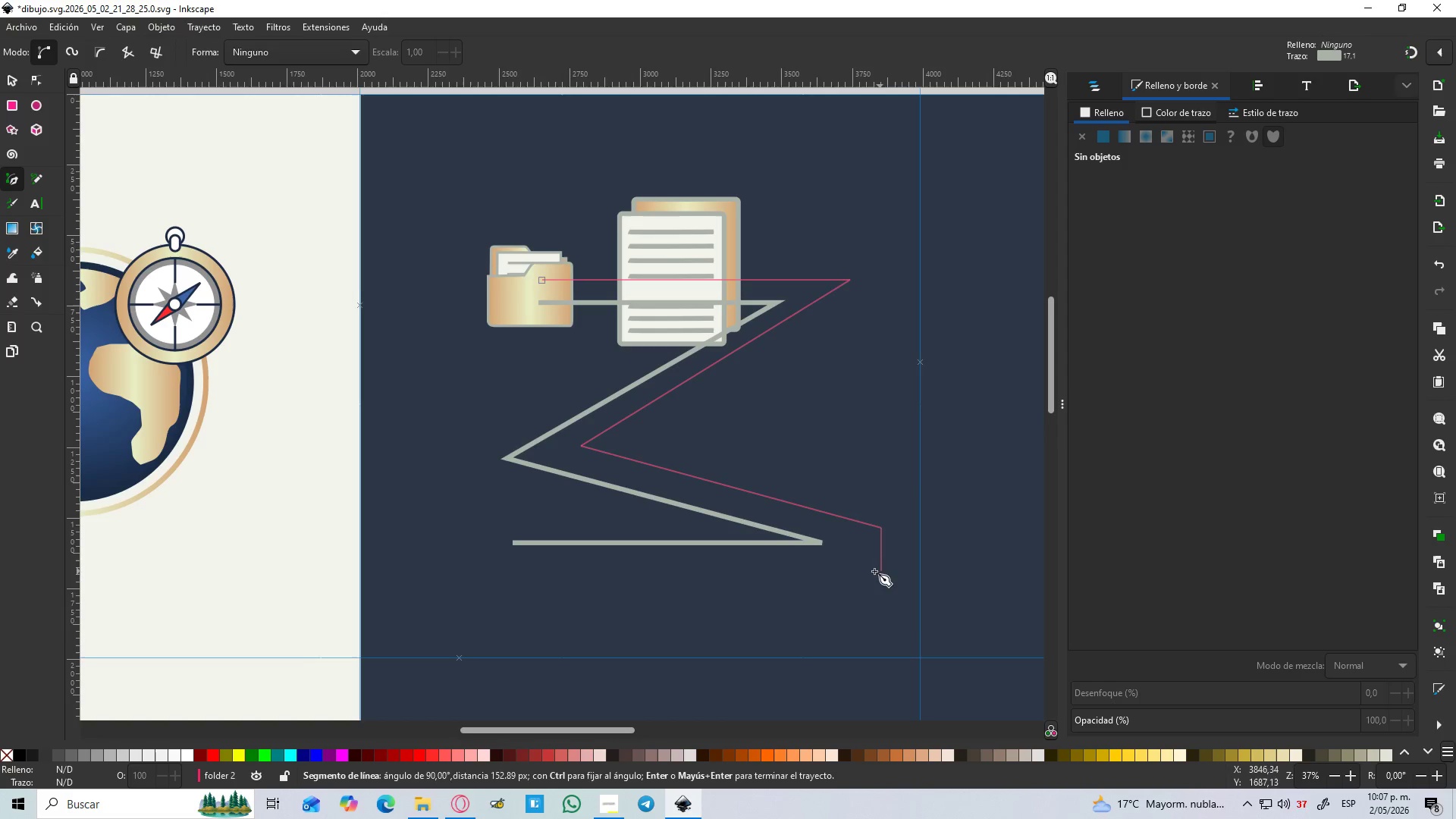 
hold_key(key=ControlLeft, duration=1.52)
 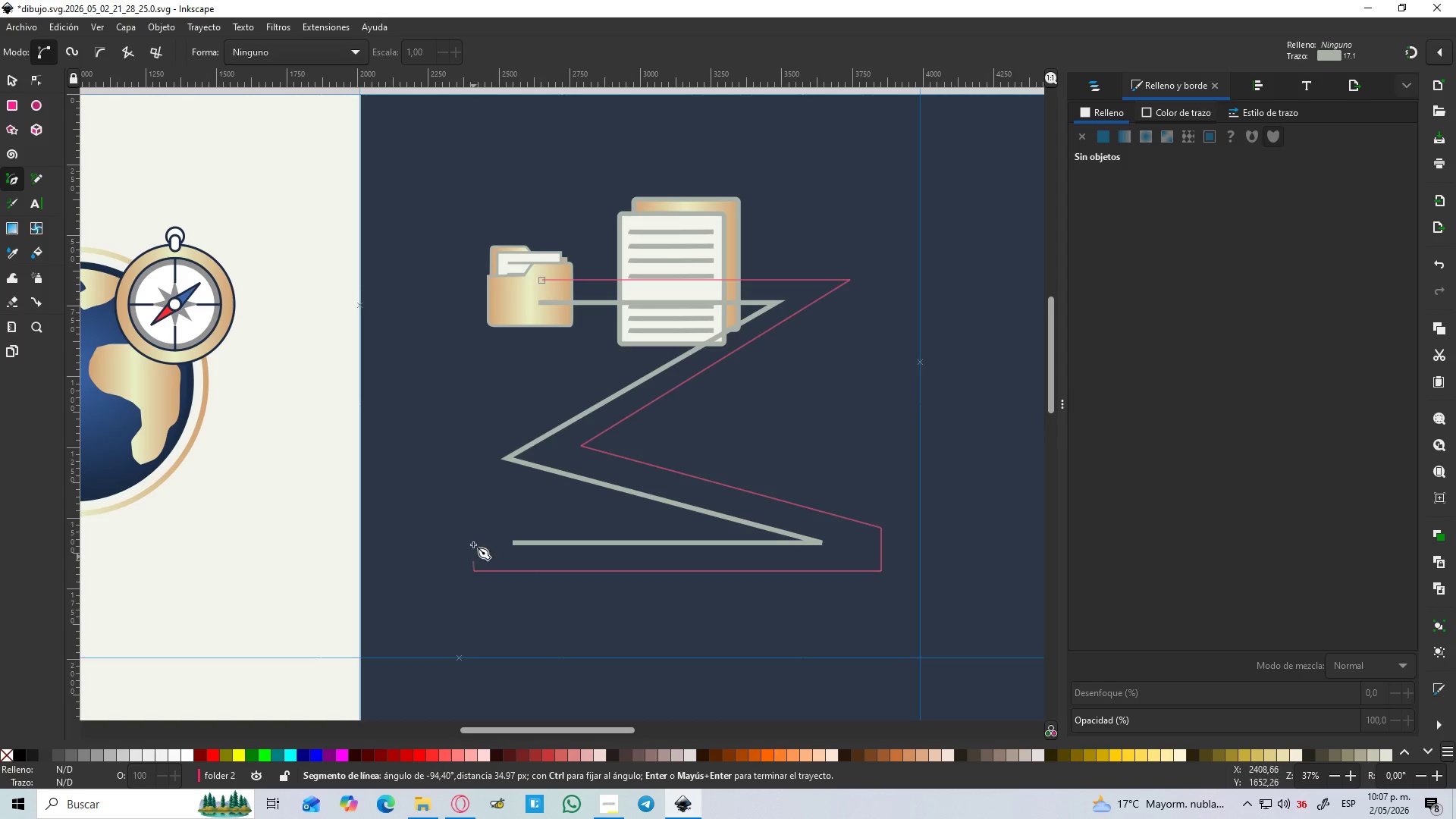 
hold_key(key=ControlLeft, duration=1.34)
 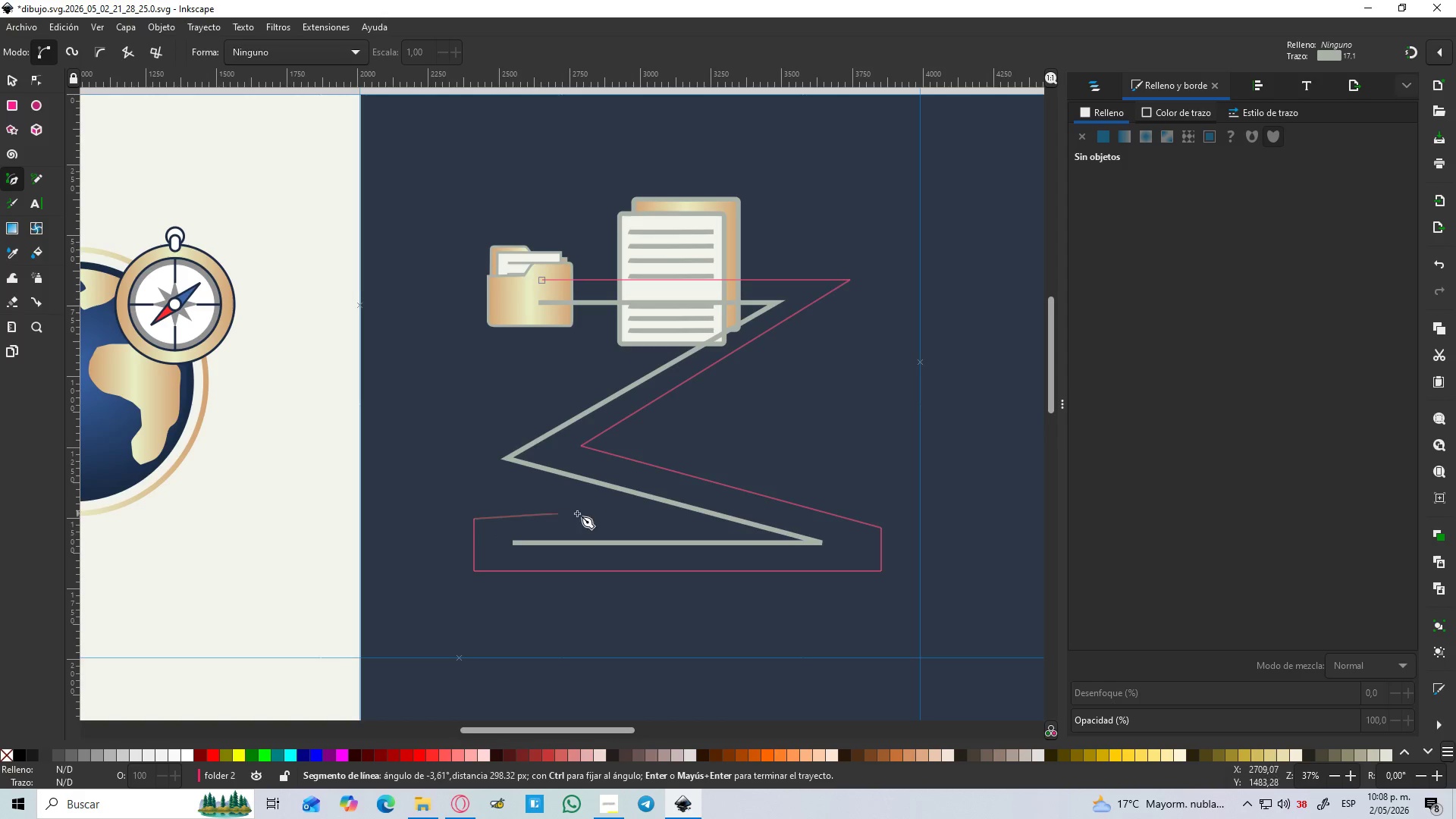 
hold_key(key=ControlLeft, duration=1.5)
 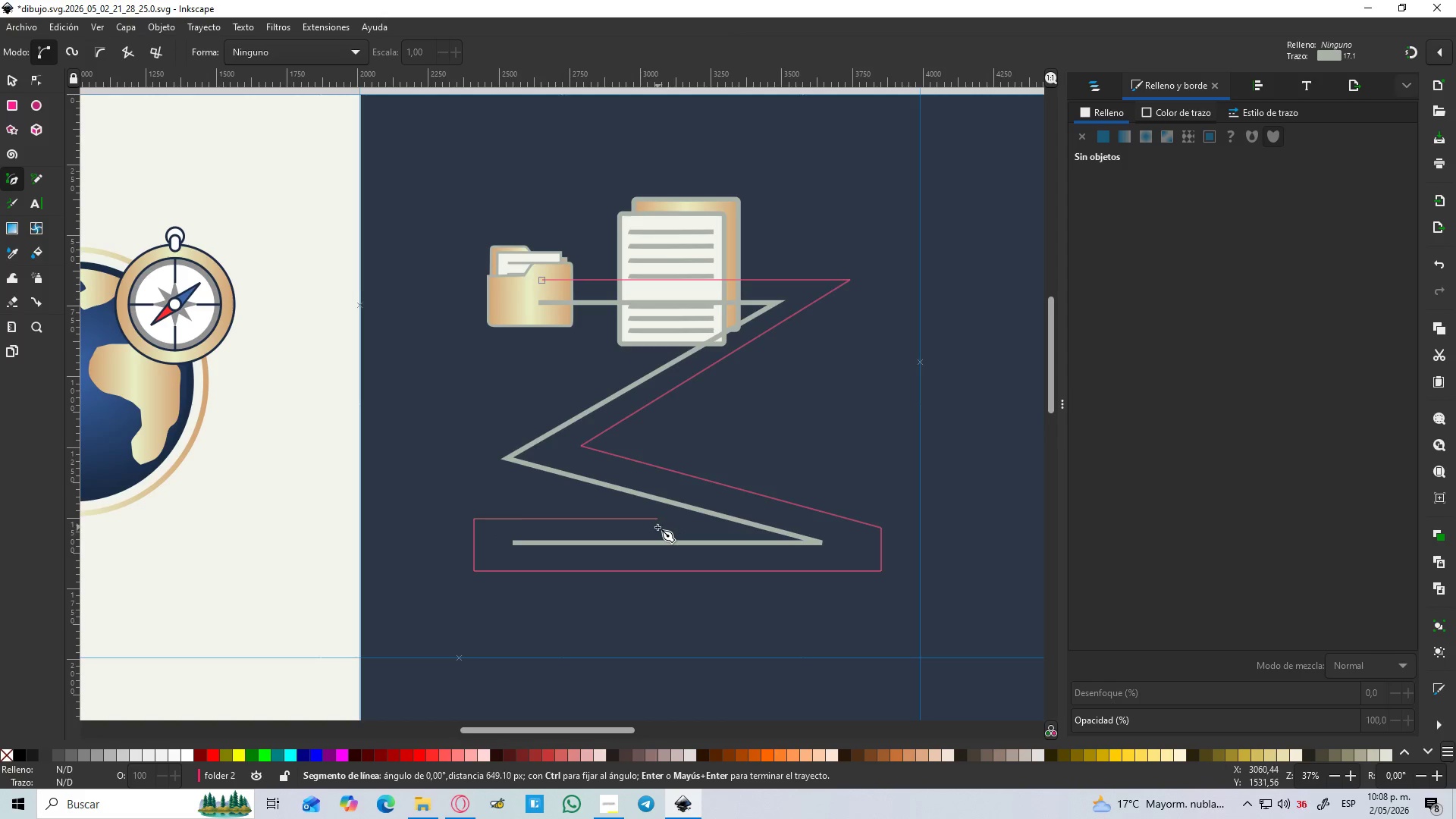 
hold_key(key=ControlLeft, duration=0.88)
left_click([656, 527])
 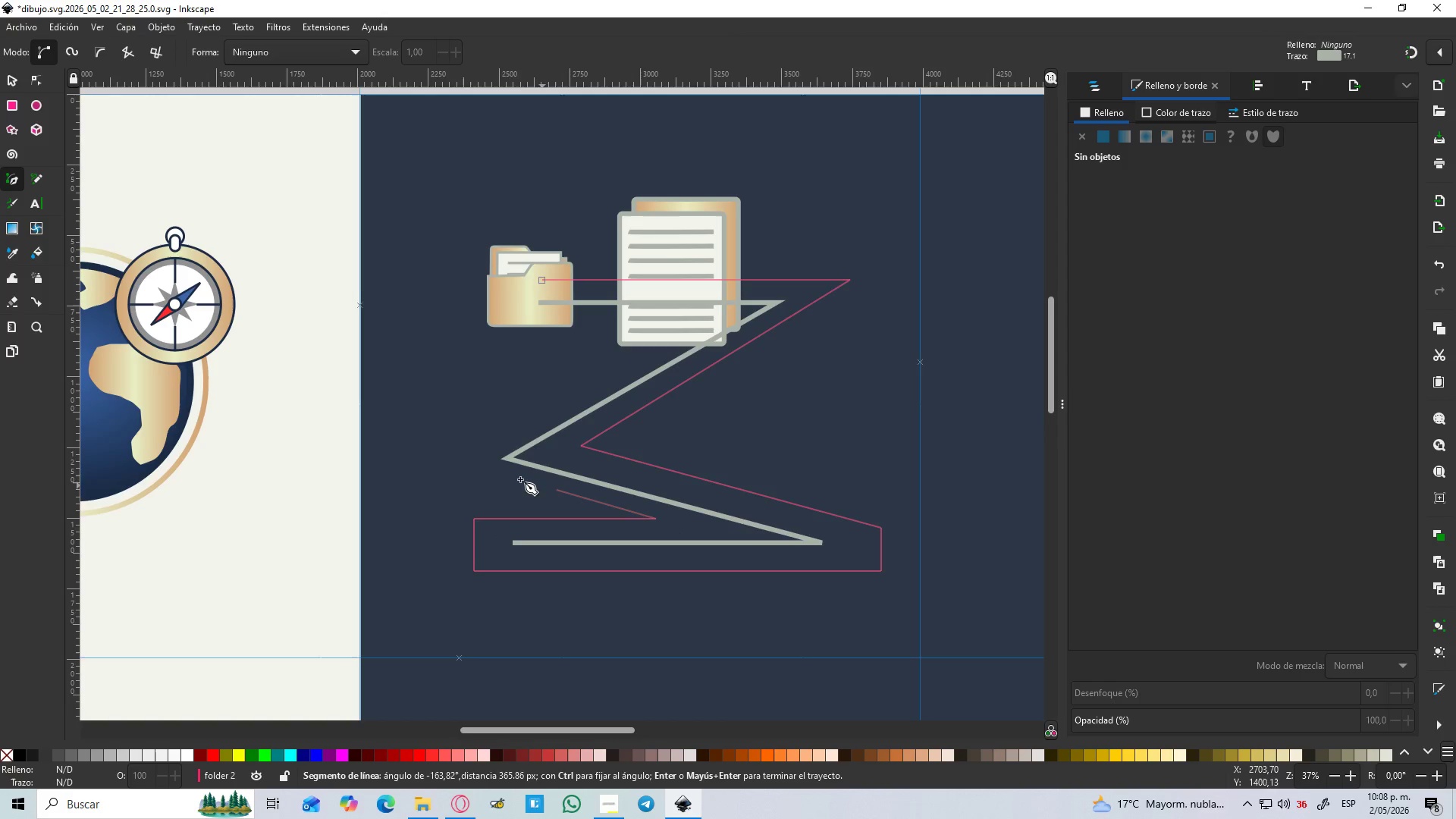 
hold_key(key=ControlLeft, duration=1.33)
 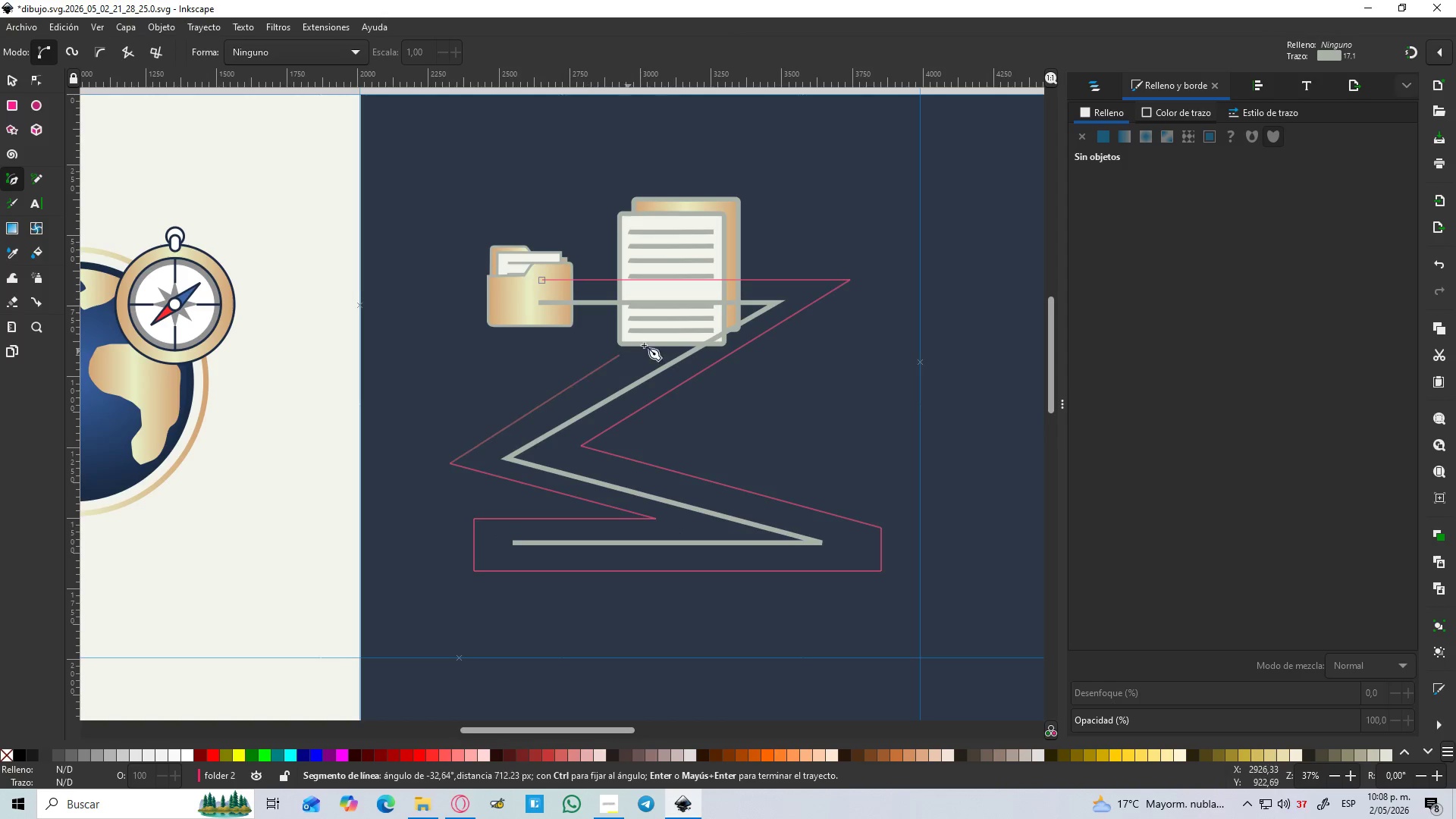 
hold_key(key=ControlLeft, duration=1.5)
left_click_drag(start_coordinate=[687, 320], to_coordinate=[676, 319])
 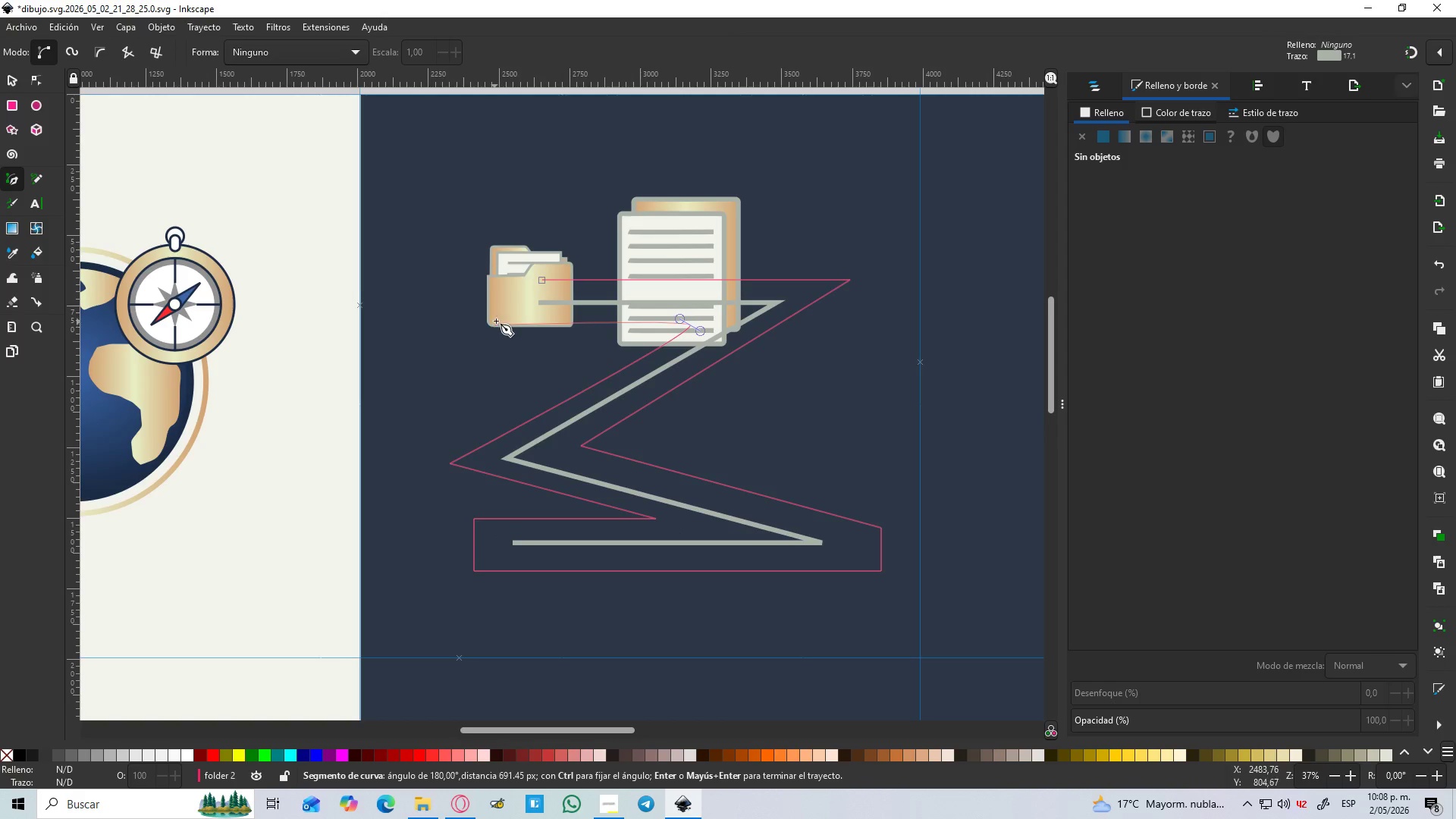 
key(Control+ControlLeft)
 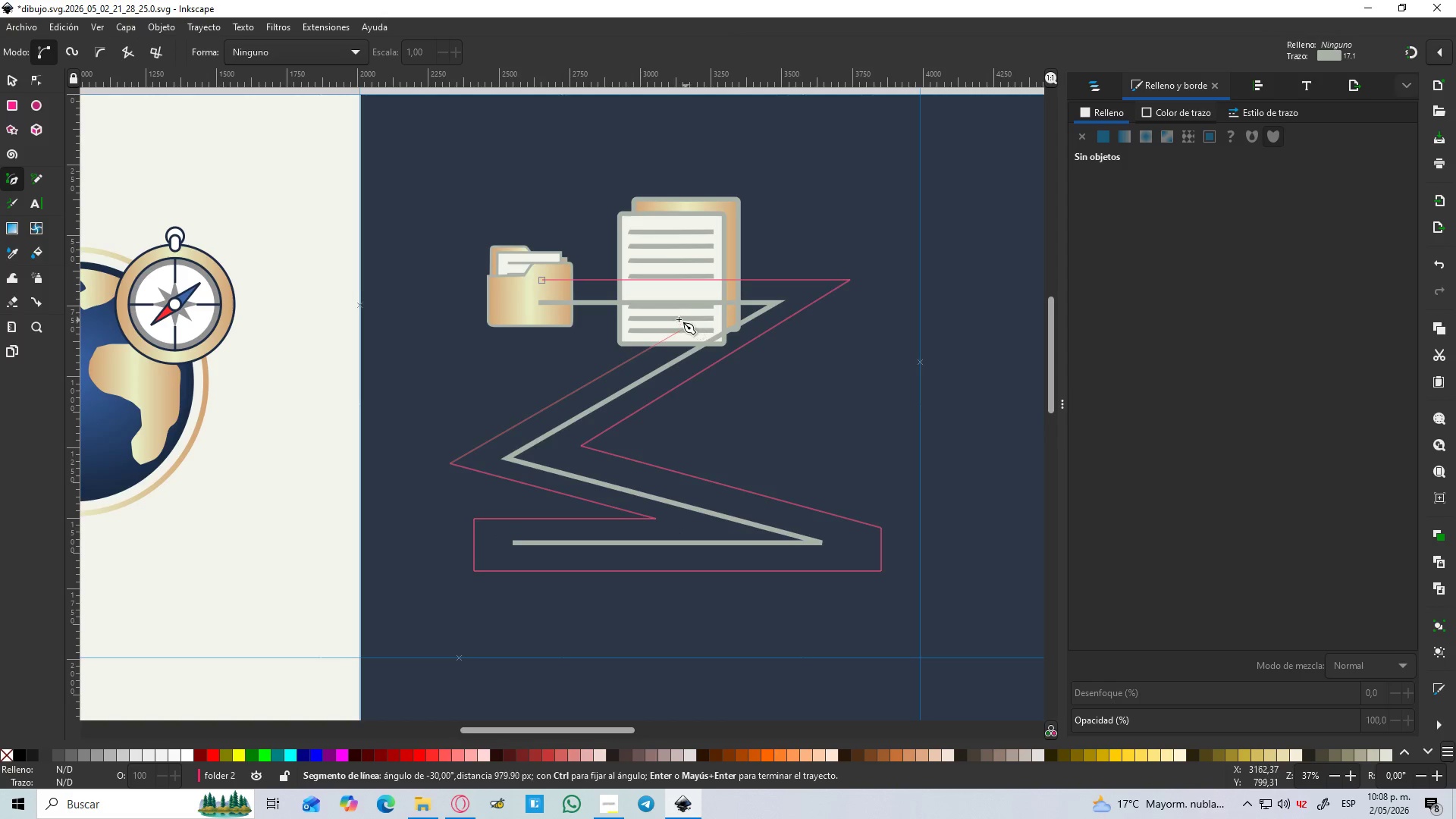 
key(Control+ControlLeft)
 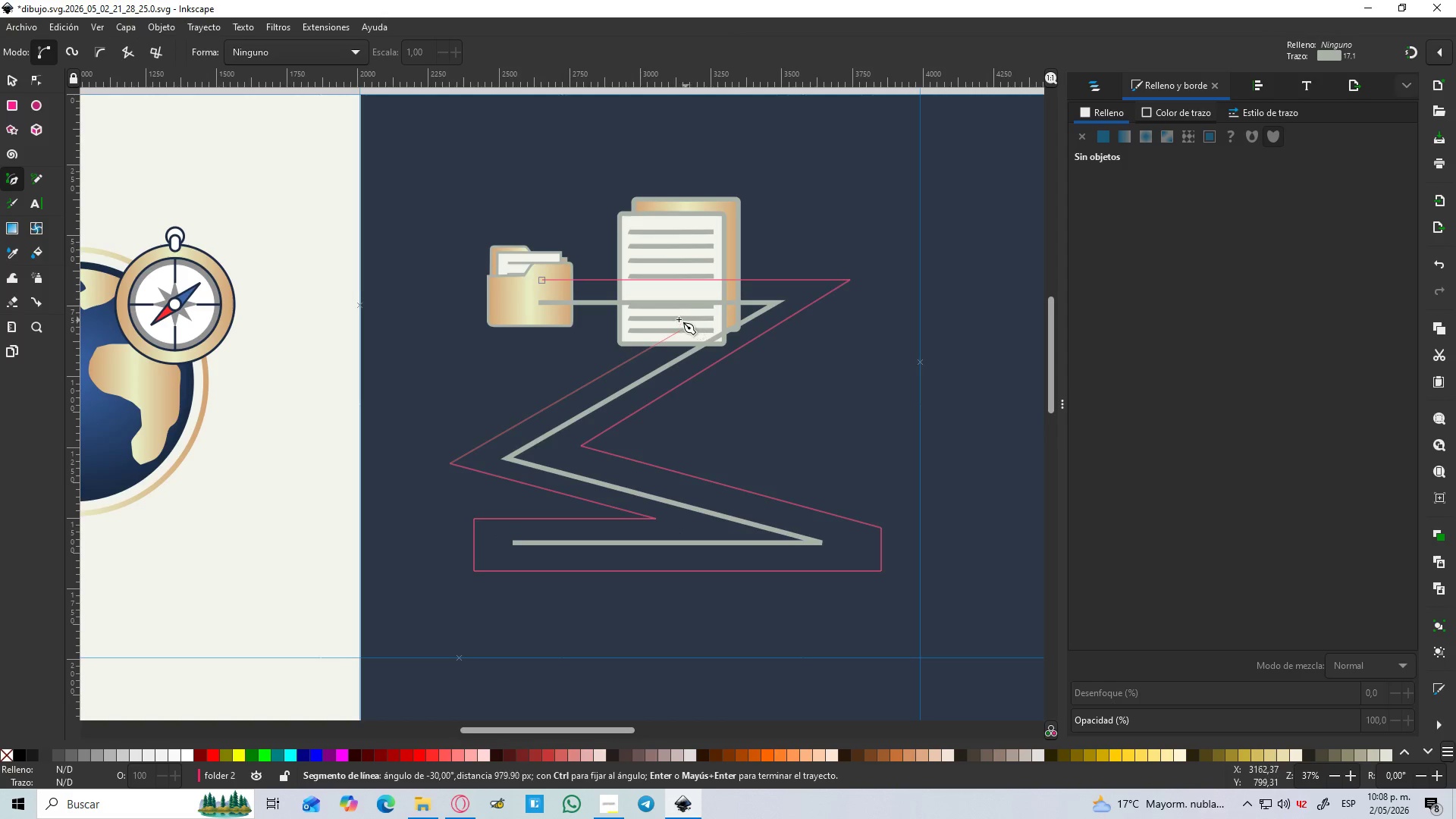 
key(Control+ControlLeft)
 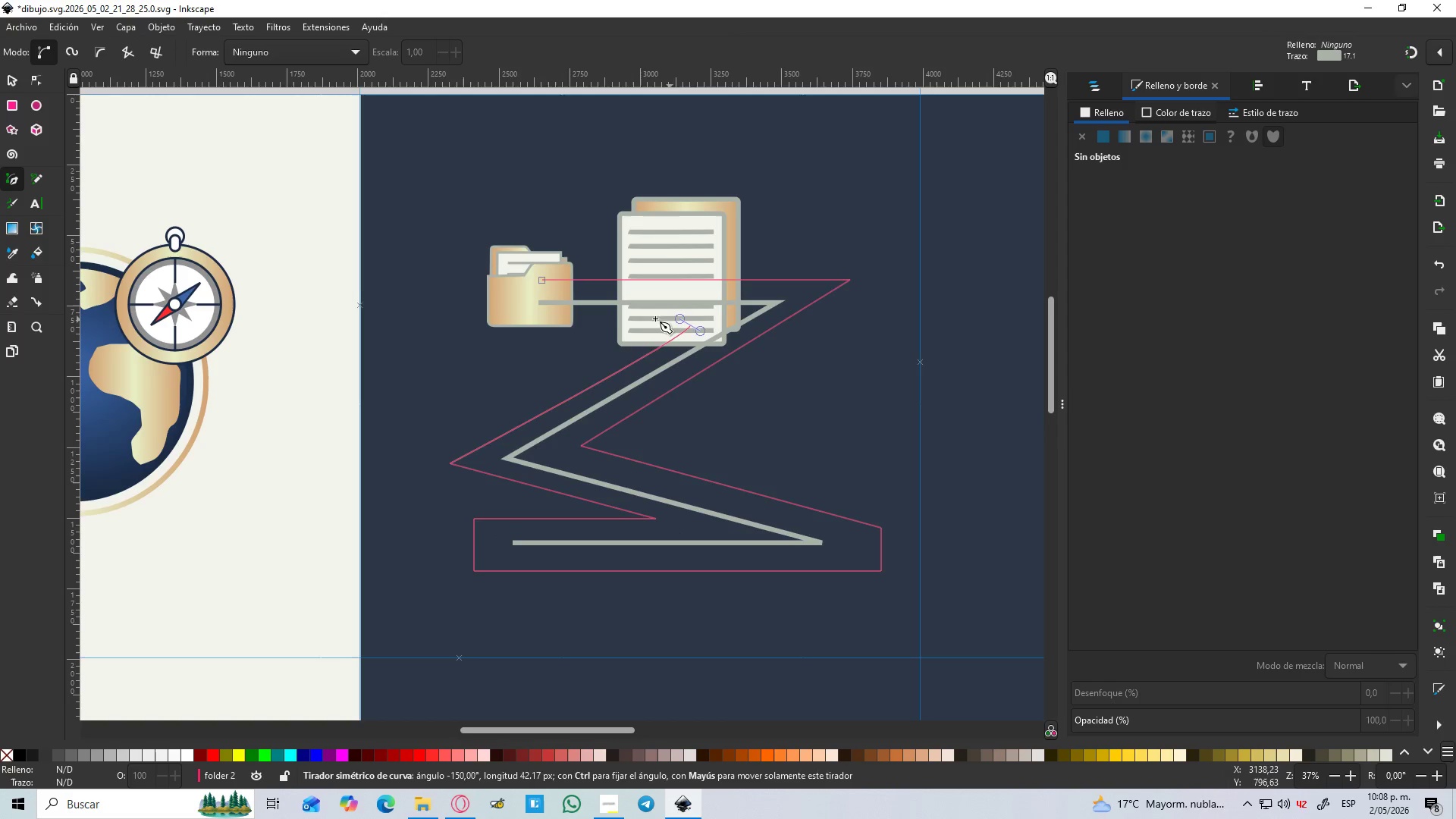 
key(Control+ControlLeft)
 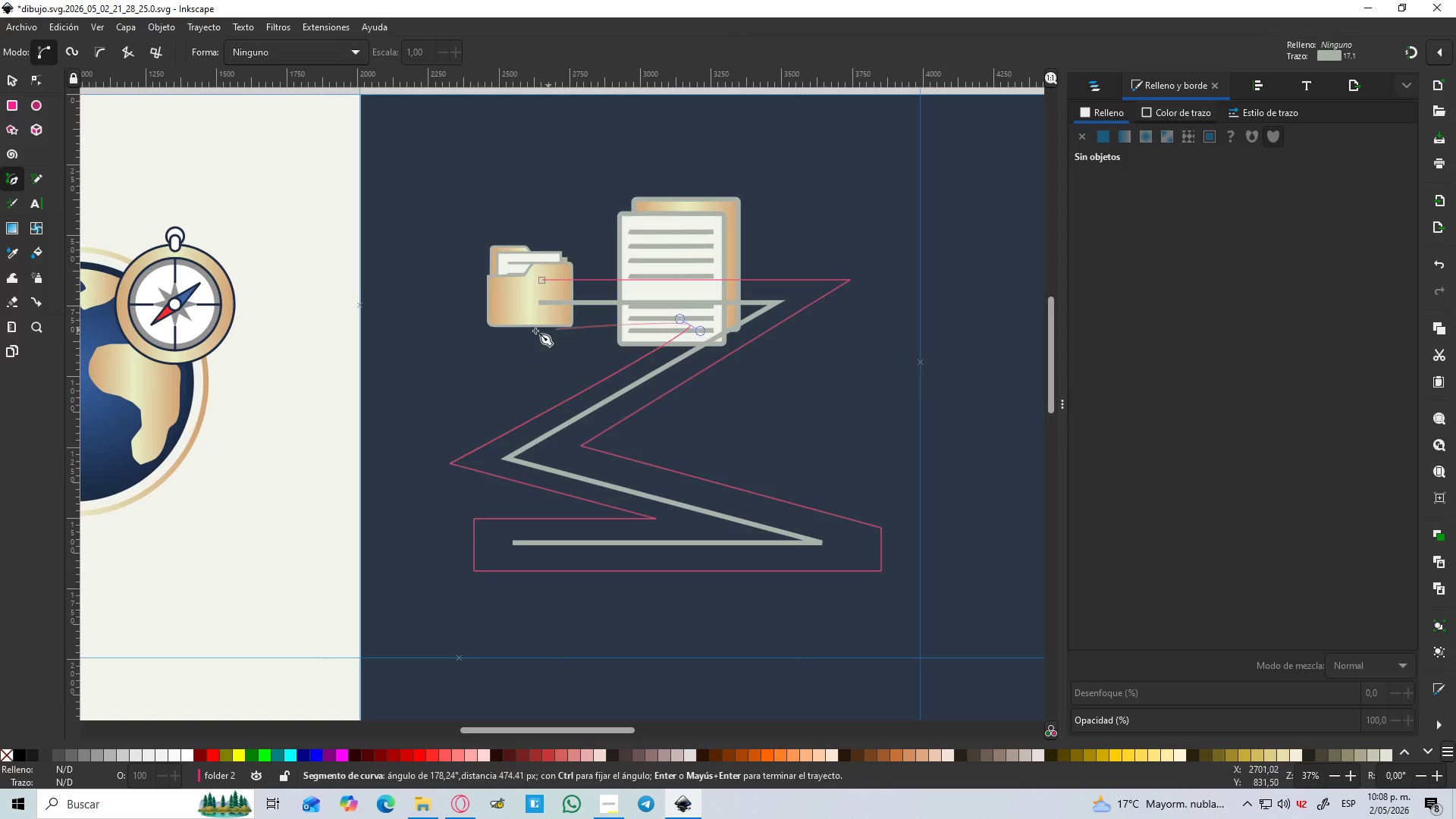 
hold_key(key=ControlLeft, duration=1.01)
left_click([513, 320])
 